 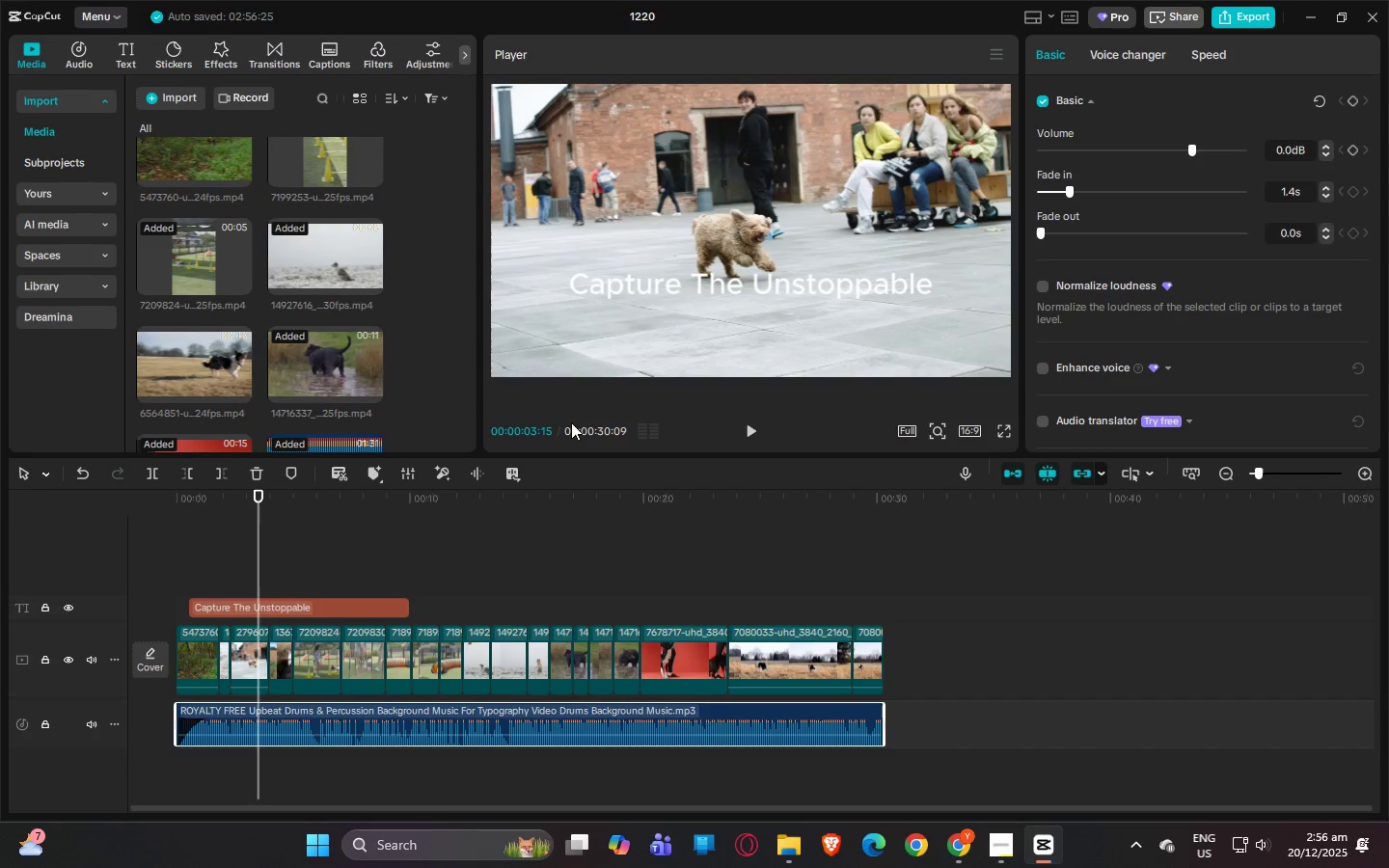 
left_click_drag(start_coordinate=[264, 505], to_coordinate=[117, 508])
 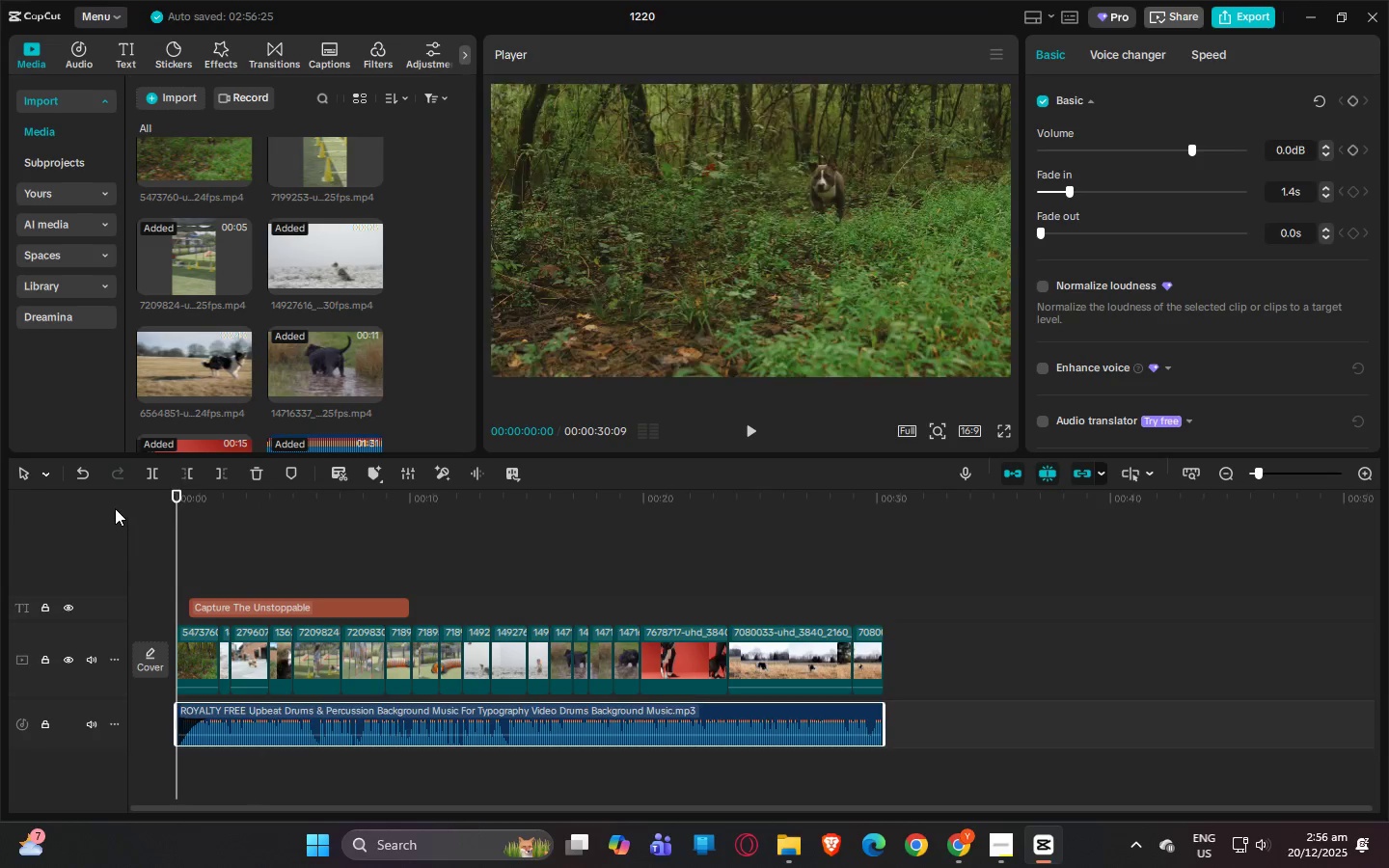 
key(Space)
 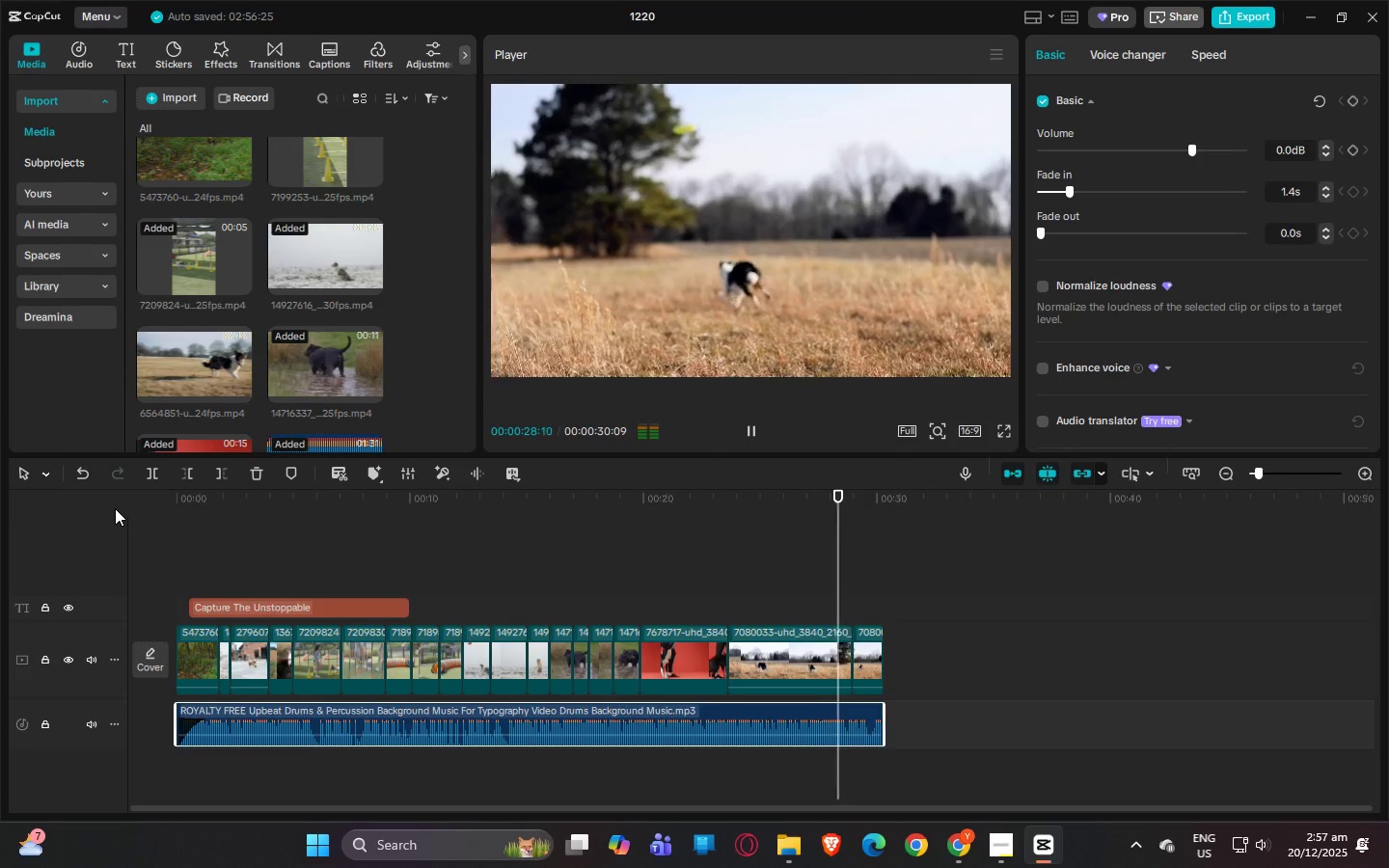 
wait(33.3)
 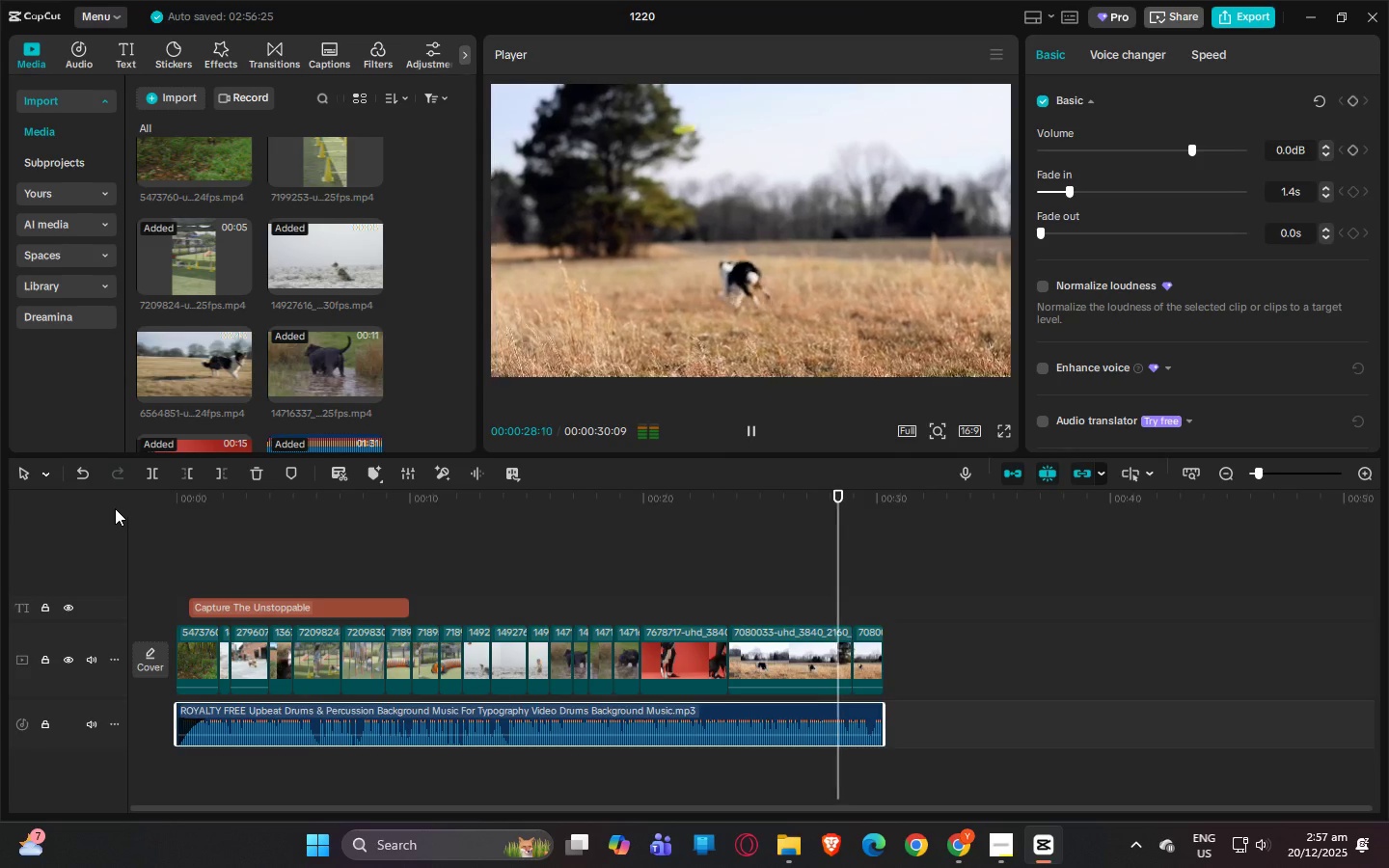 
left_click_drag(start_coordinate=[176, 500], to_coordinate=[153, 499])
 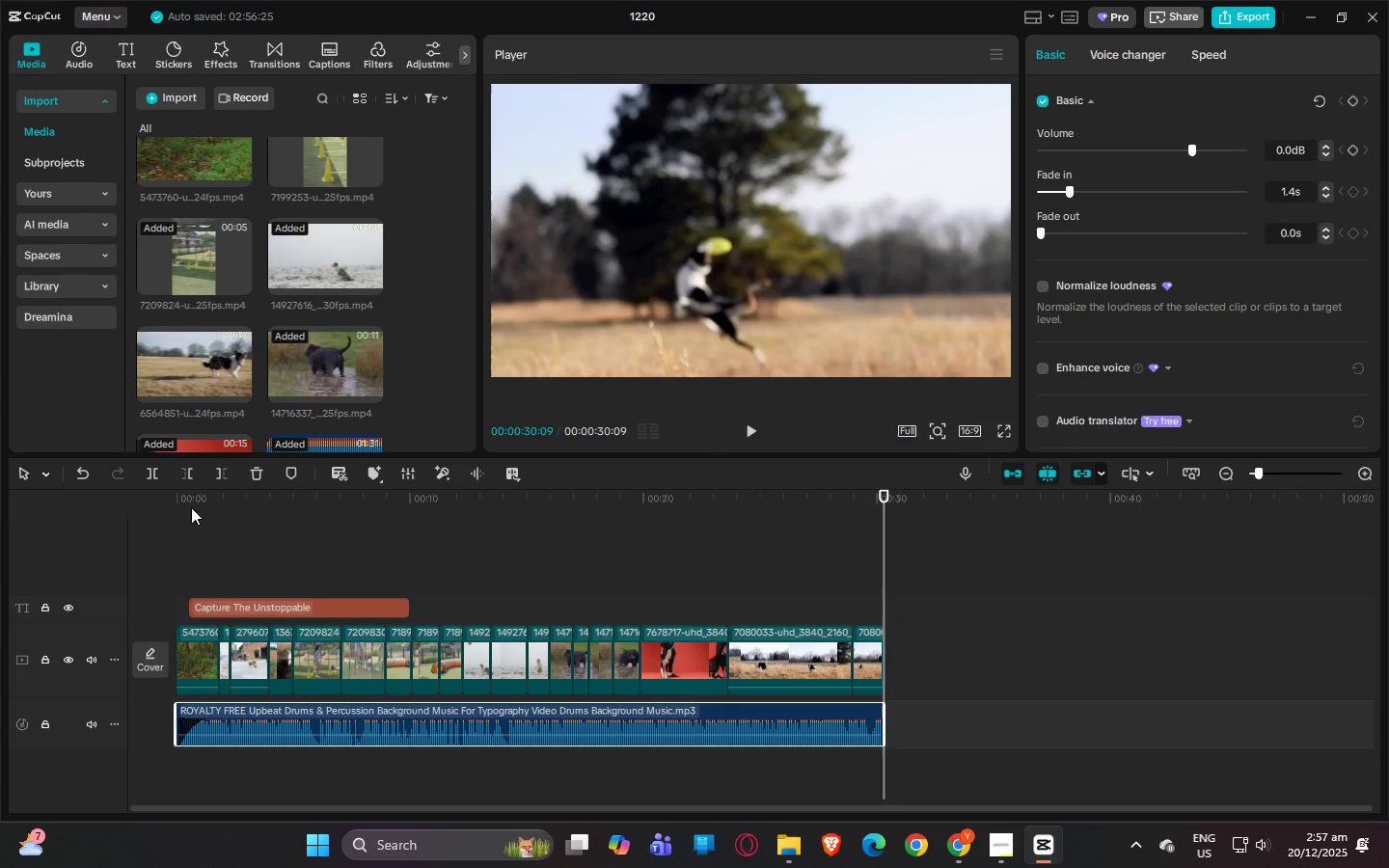 
left_click_drag(start_coordinate=[191, 508], to_coordinate=[137, 511])
 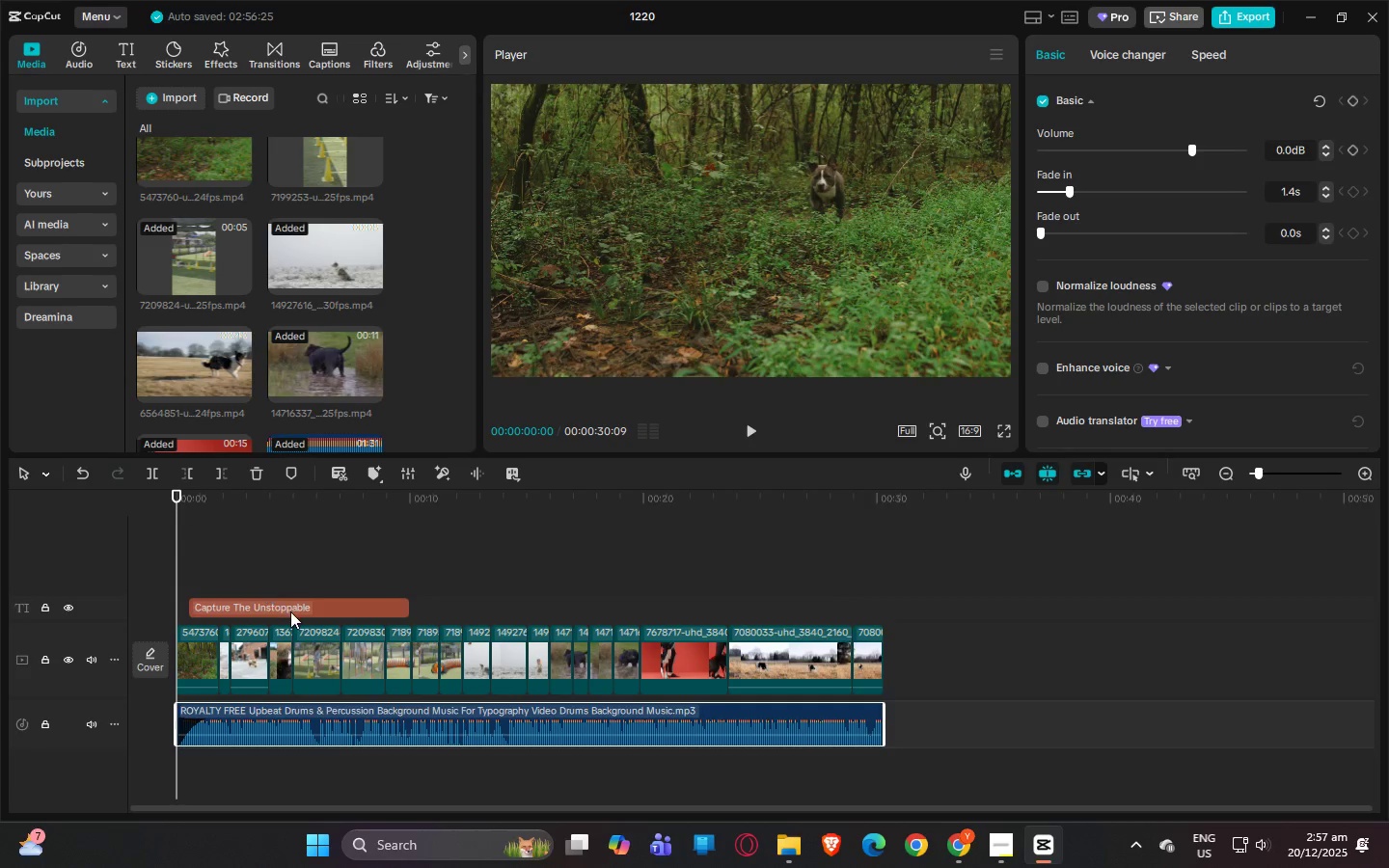 
left_click([286, 606])
 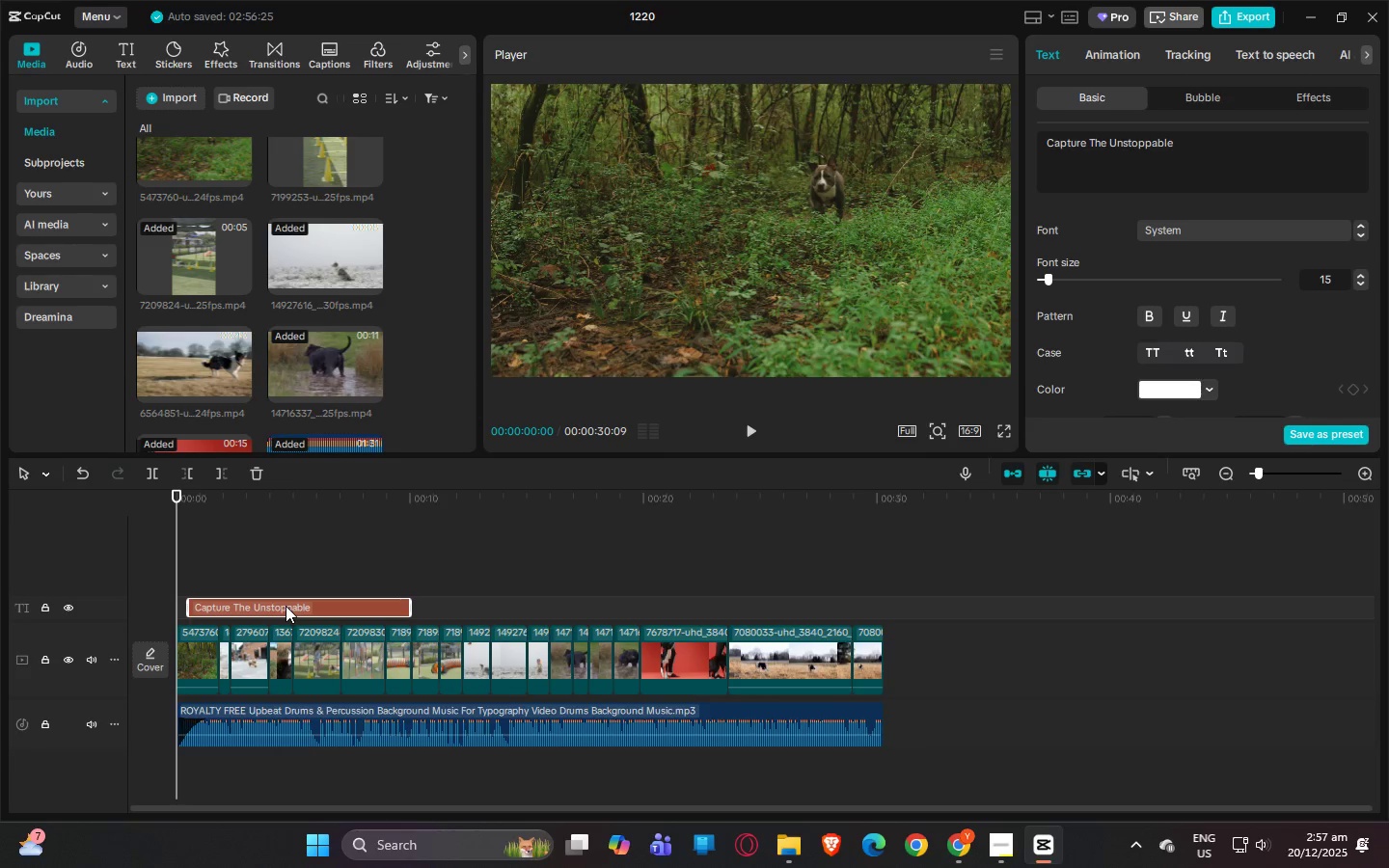 
wait(12.69)
 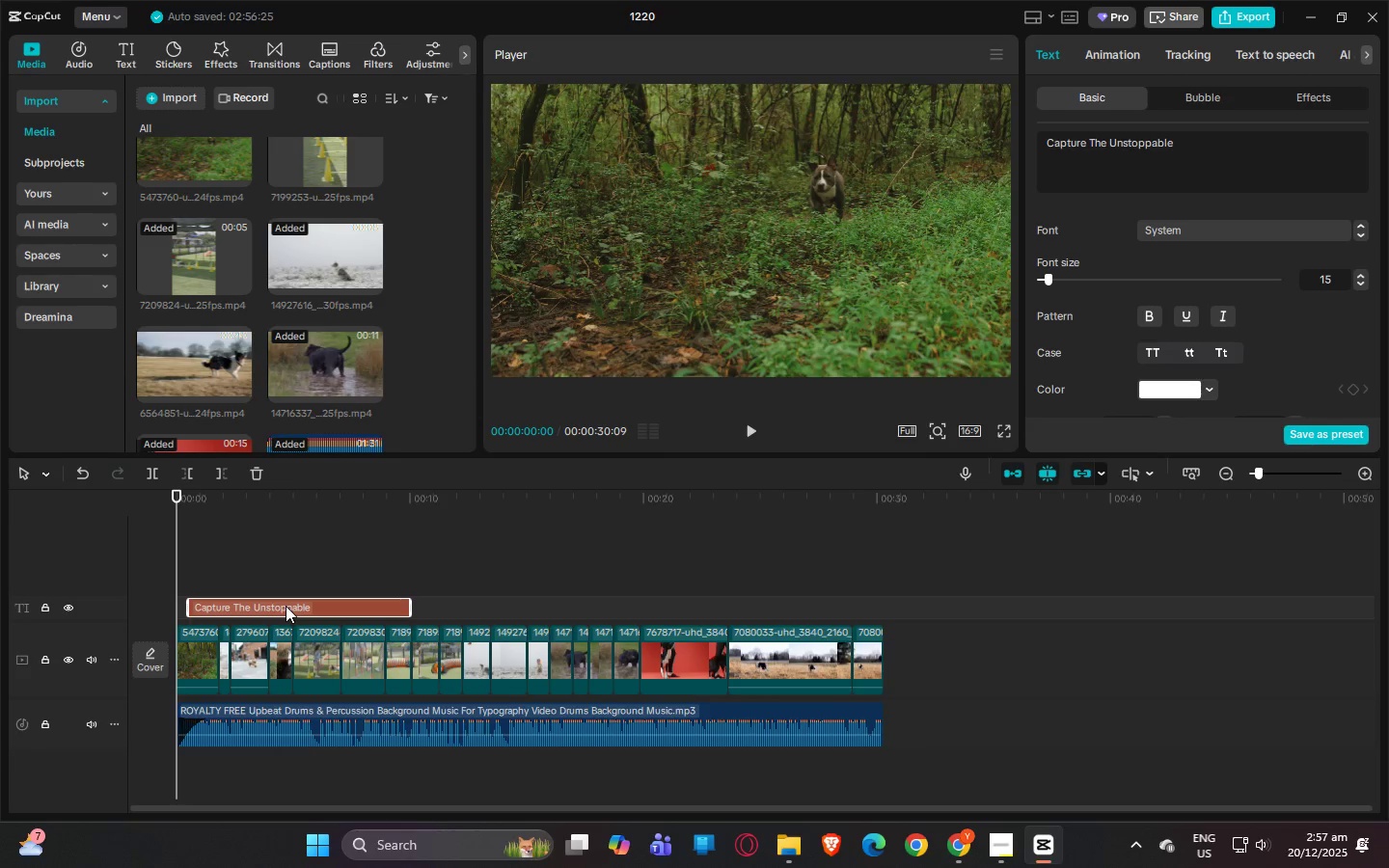 
hold_key(key=AltLeft, duration=1.25)
left_click_drag(start_coordinate=[327, 603], to_coordinate=[317, 605])
 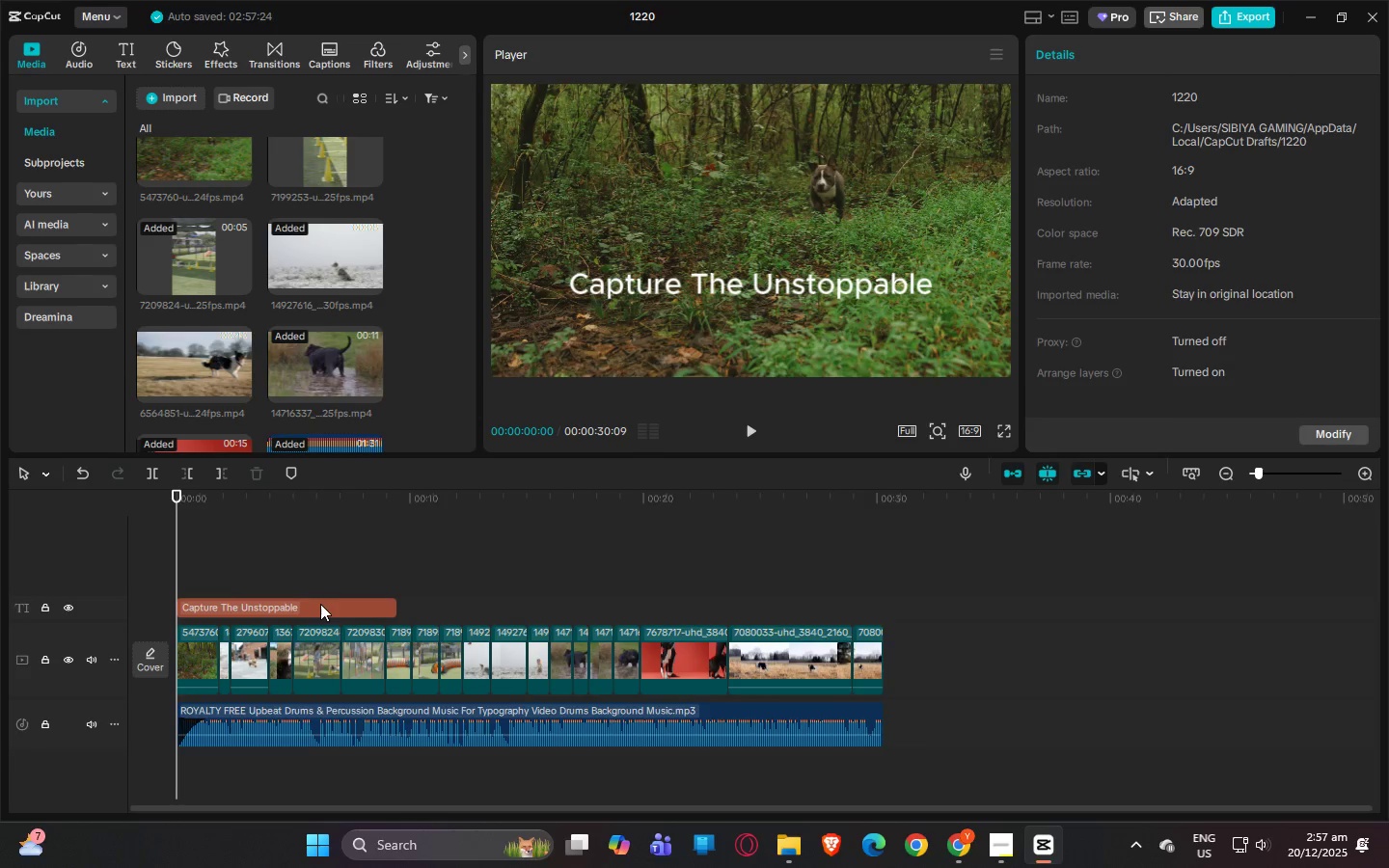 
left_click_drag(start_coordinate=[323, 604], to_coordinate=[339, 606])
 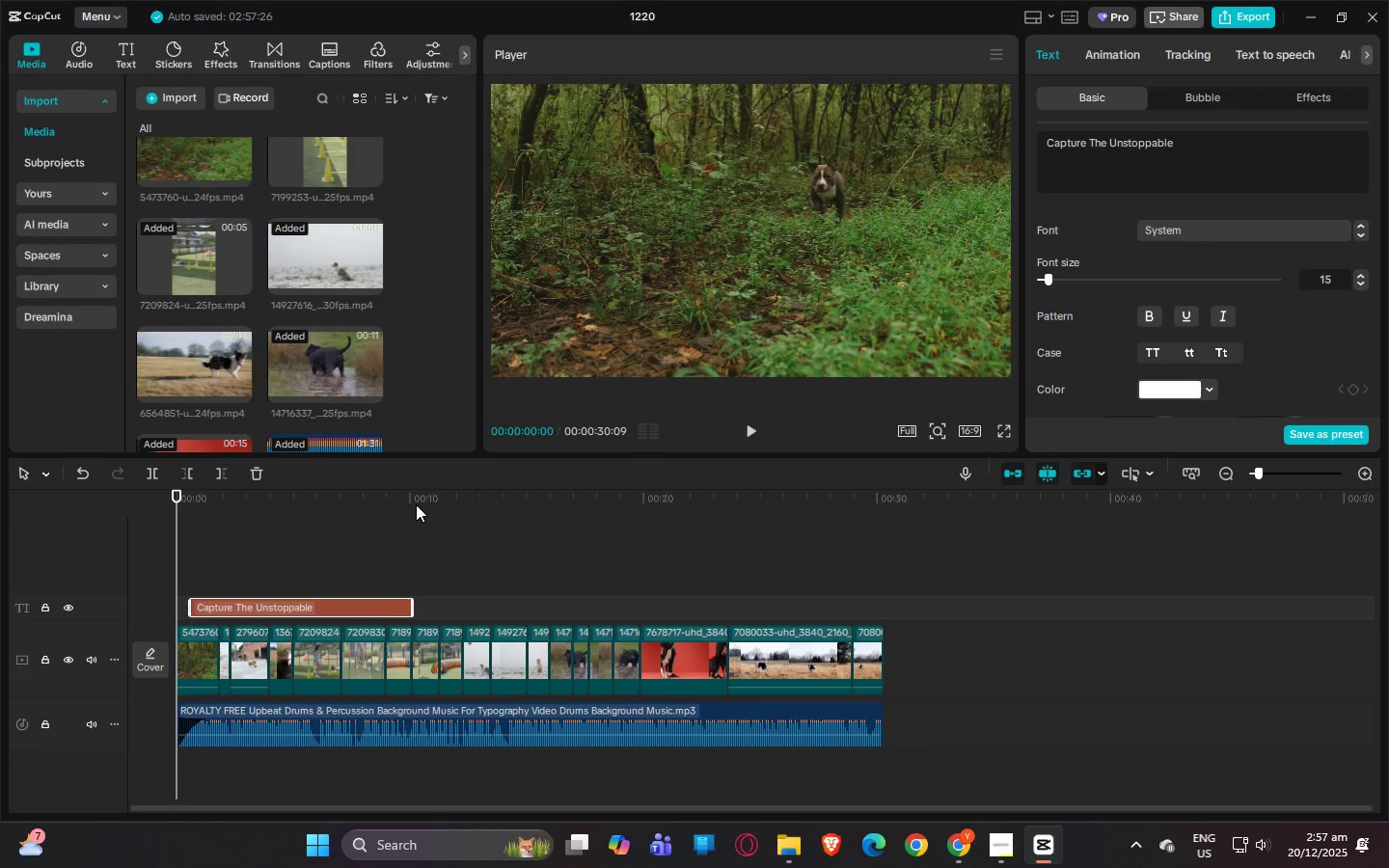 
left_click([412, 502])
 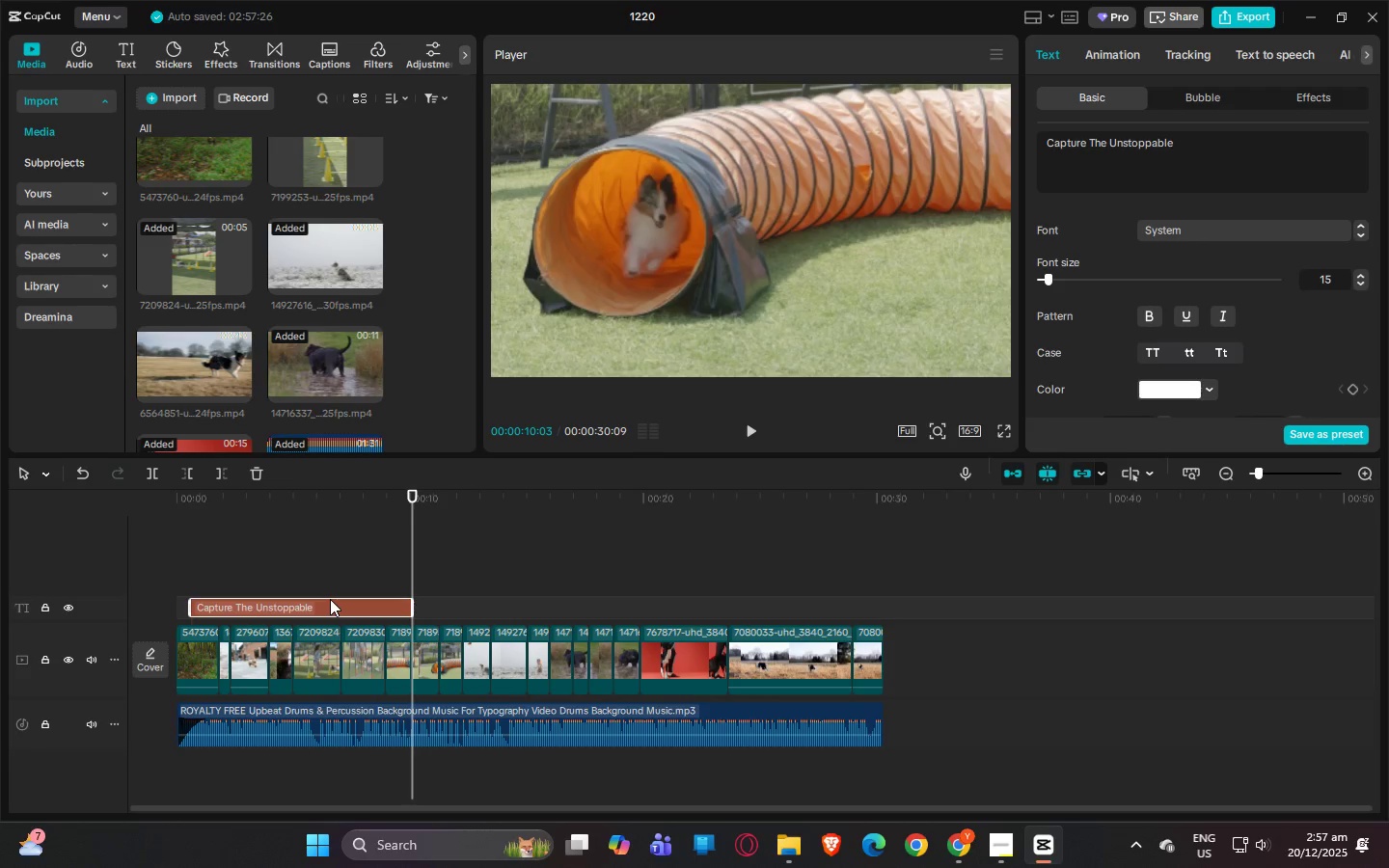 
left_click_drag(start_coordinate=[328, 604], to_coordinate=[319, 604])
 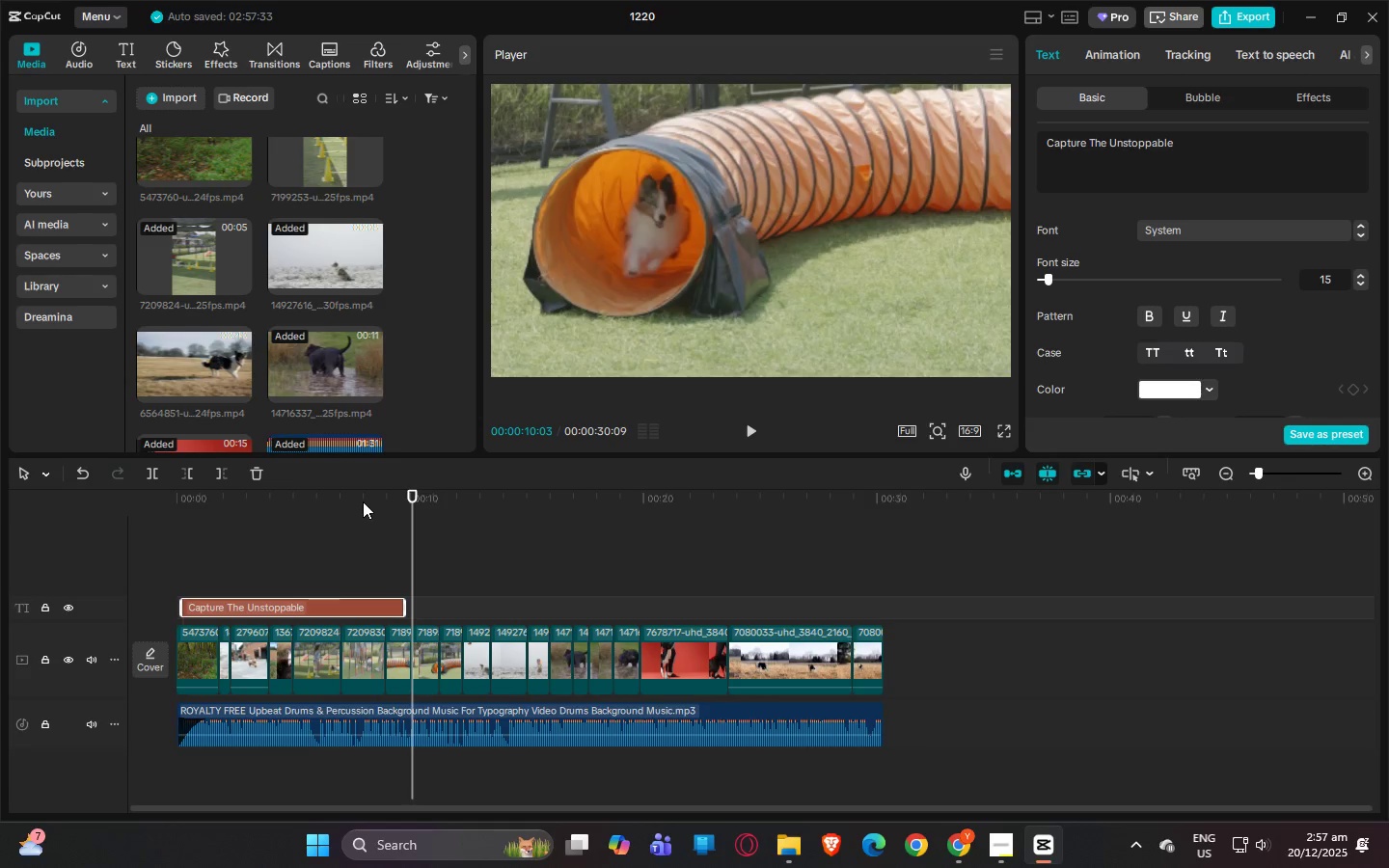 
left_click_drag(start_coordinate=[366, 501], to_coordinate=[415, 506])
 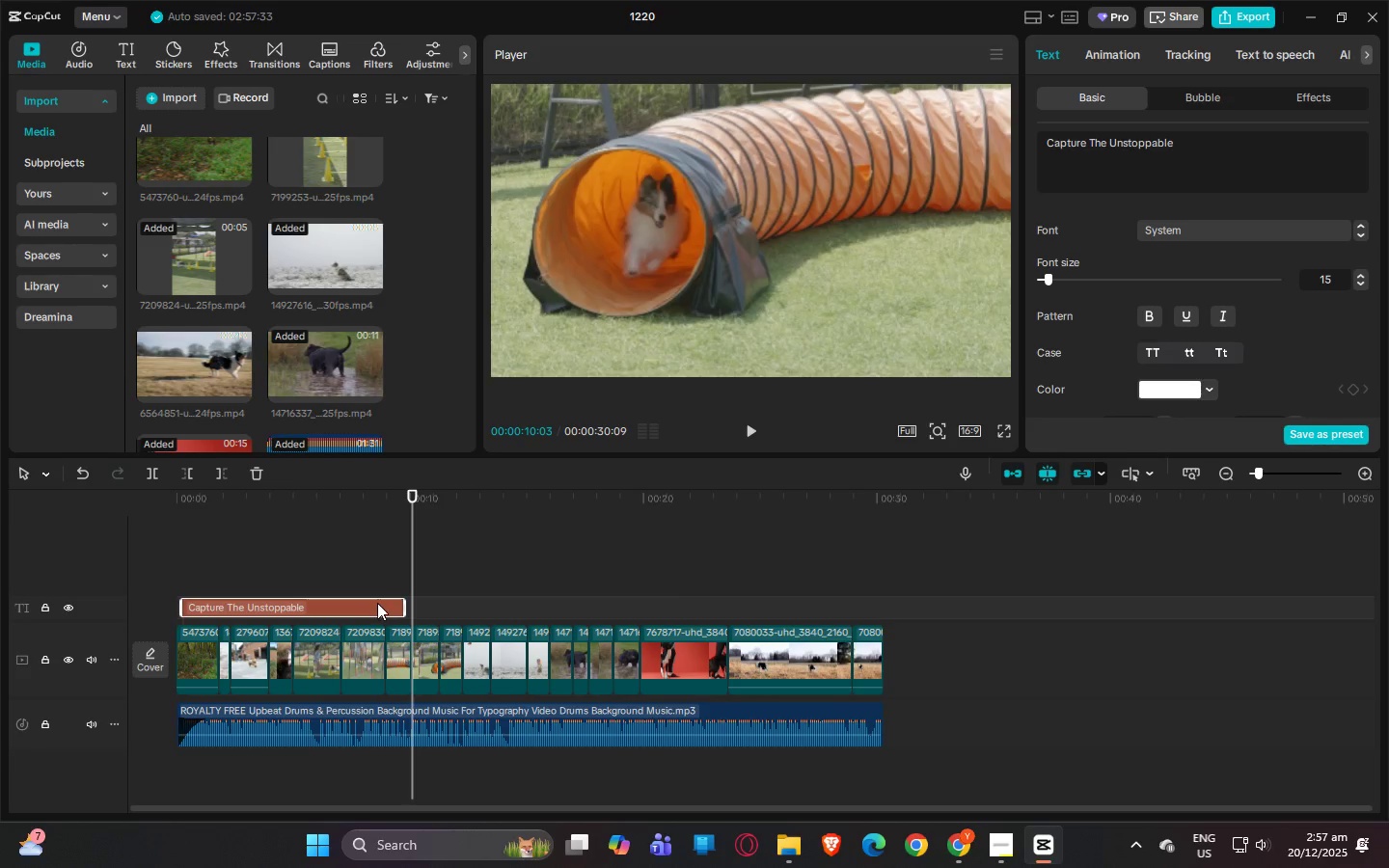 
left_click_drag(start_coordinate=[377, 603], to_coordinate=[385, 608])
 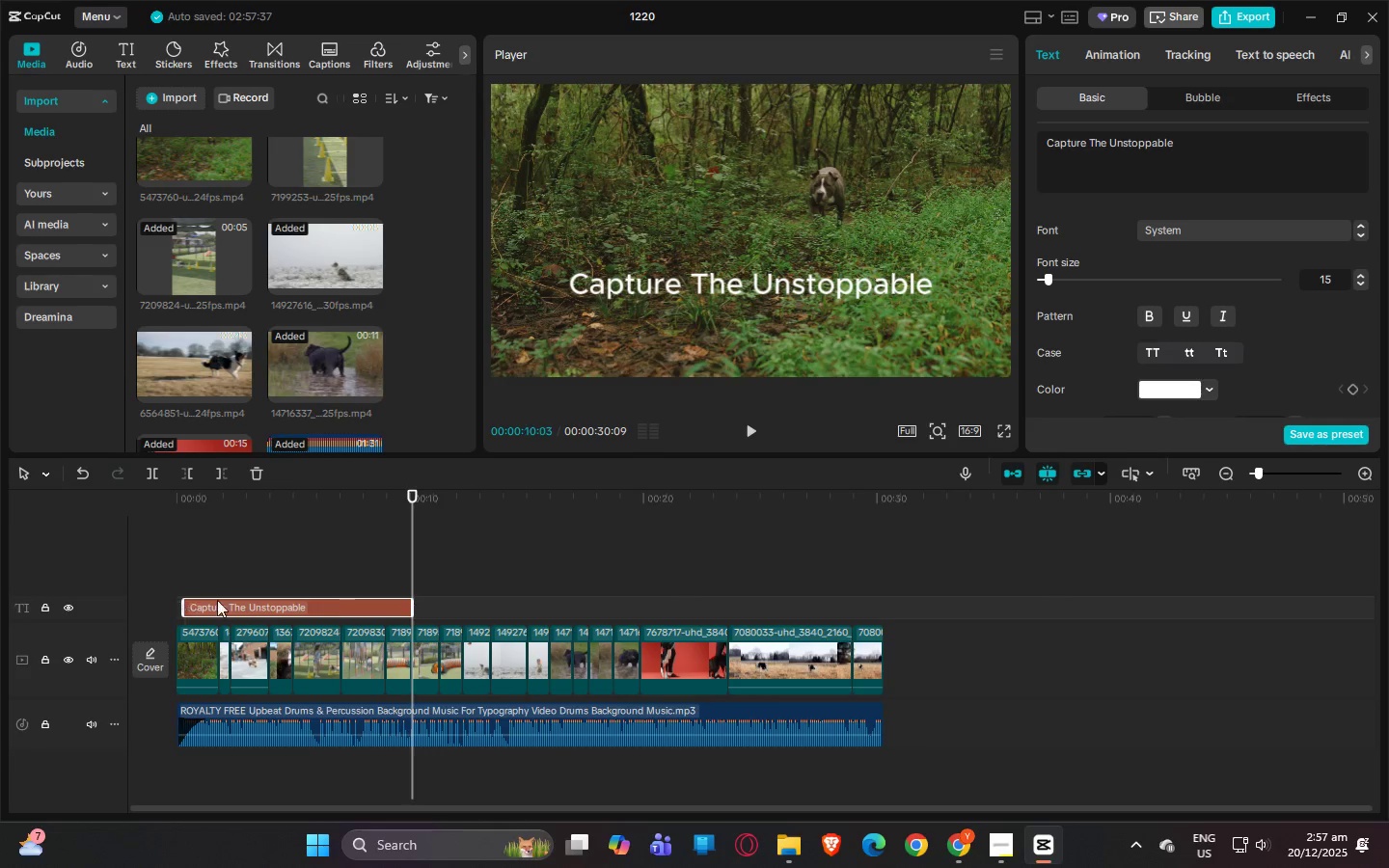 
hold_key(key=AltLeft, duration=1.5)
left_click_drag(start_coordinate=[348, 607], to_coordinate=[578, 611])
 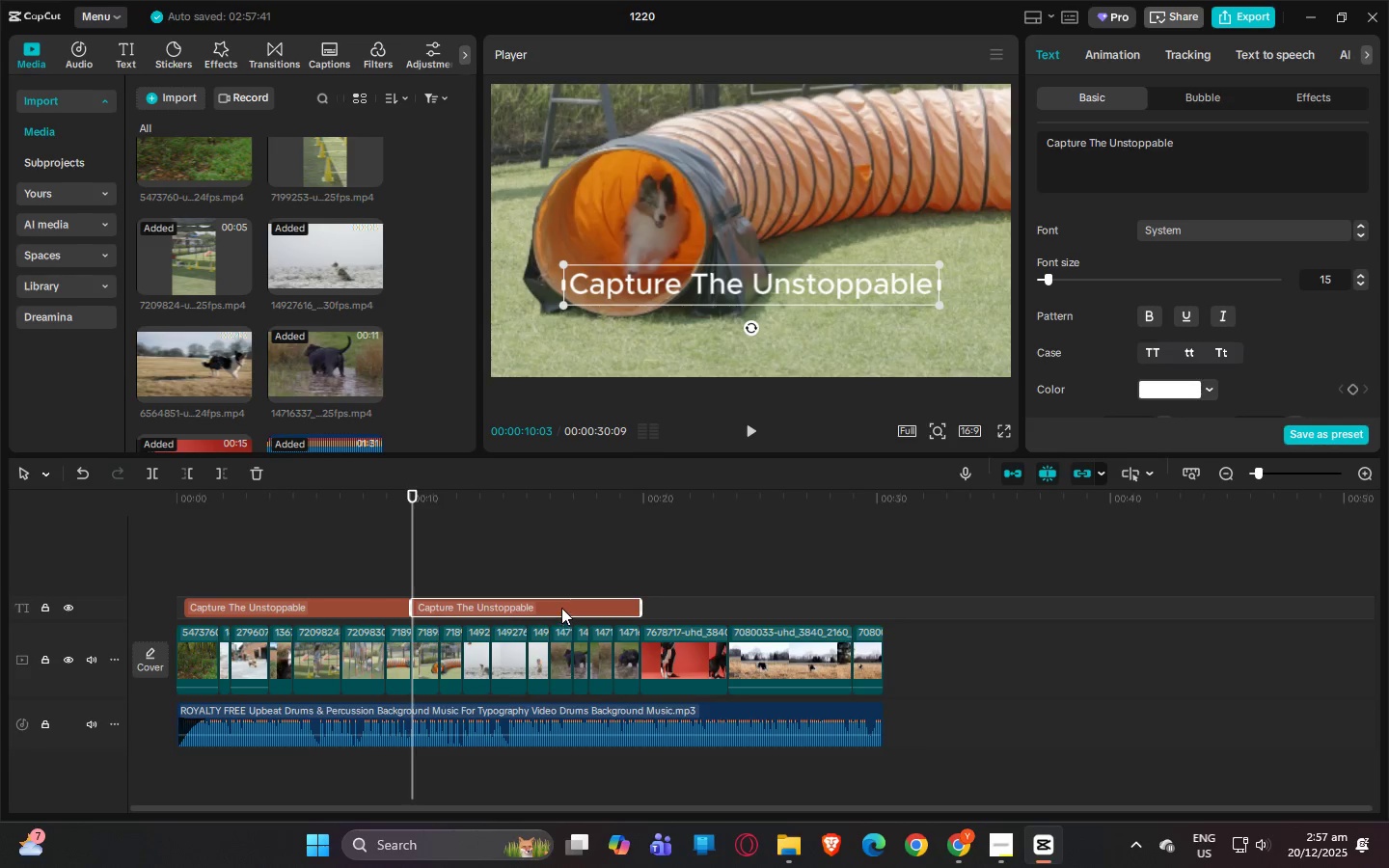 
key(Alt+AltLeft)
 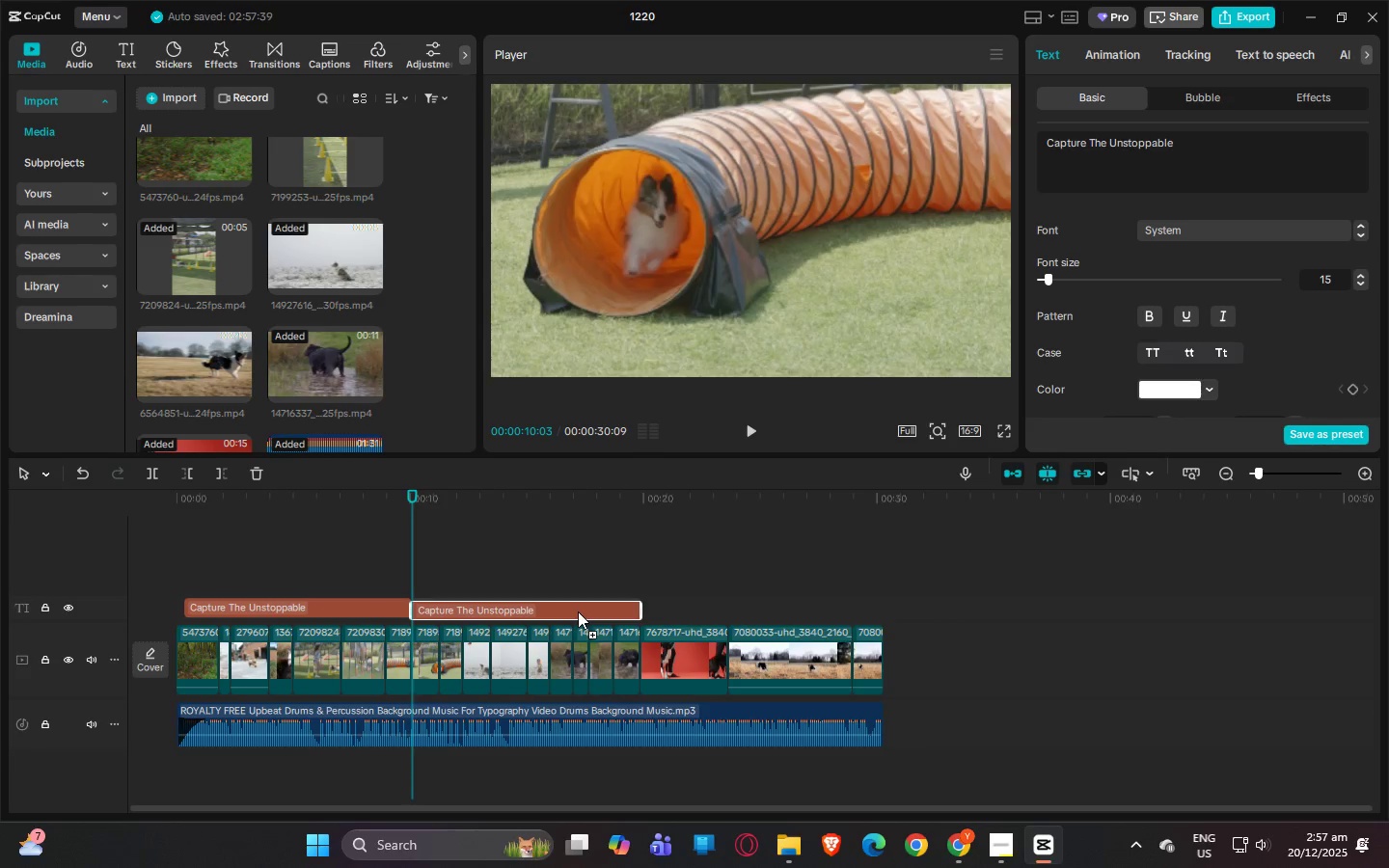 
key(Alt+AltLeft)
 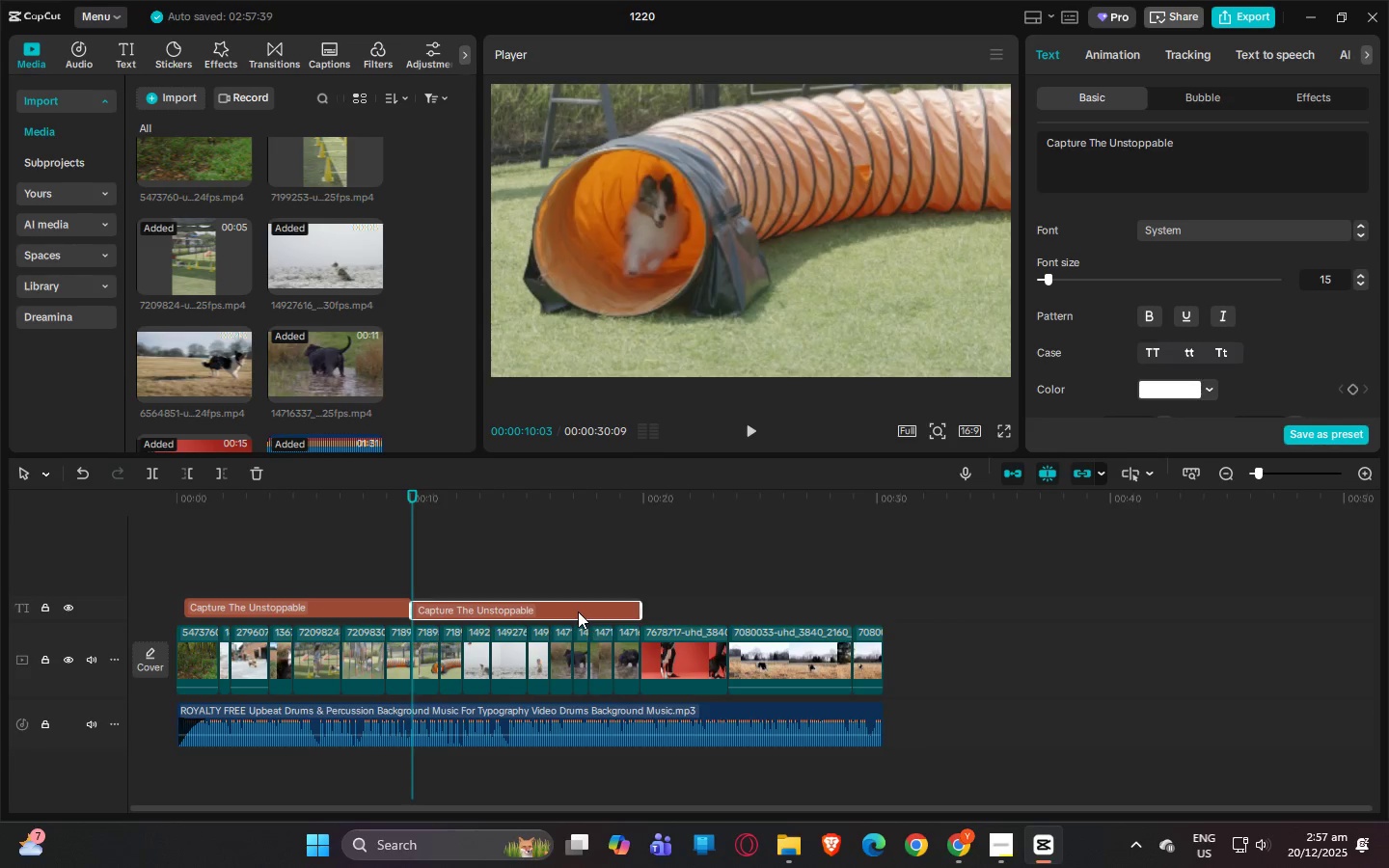 
key(Alt+AltLeft)
 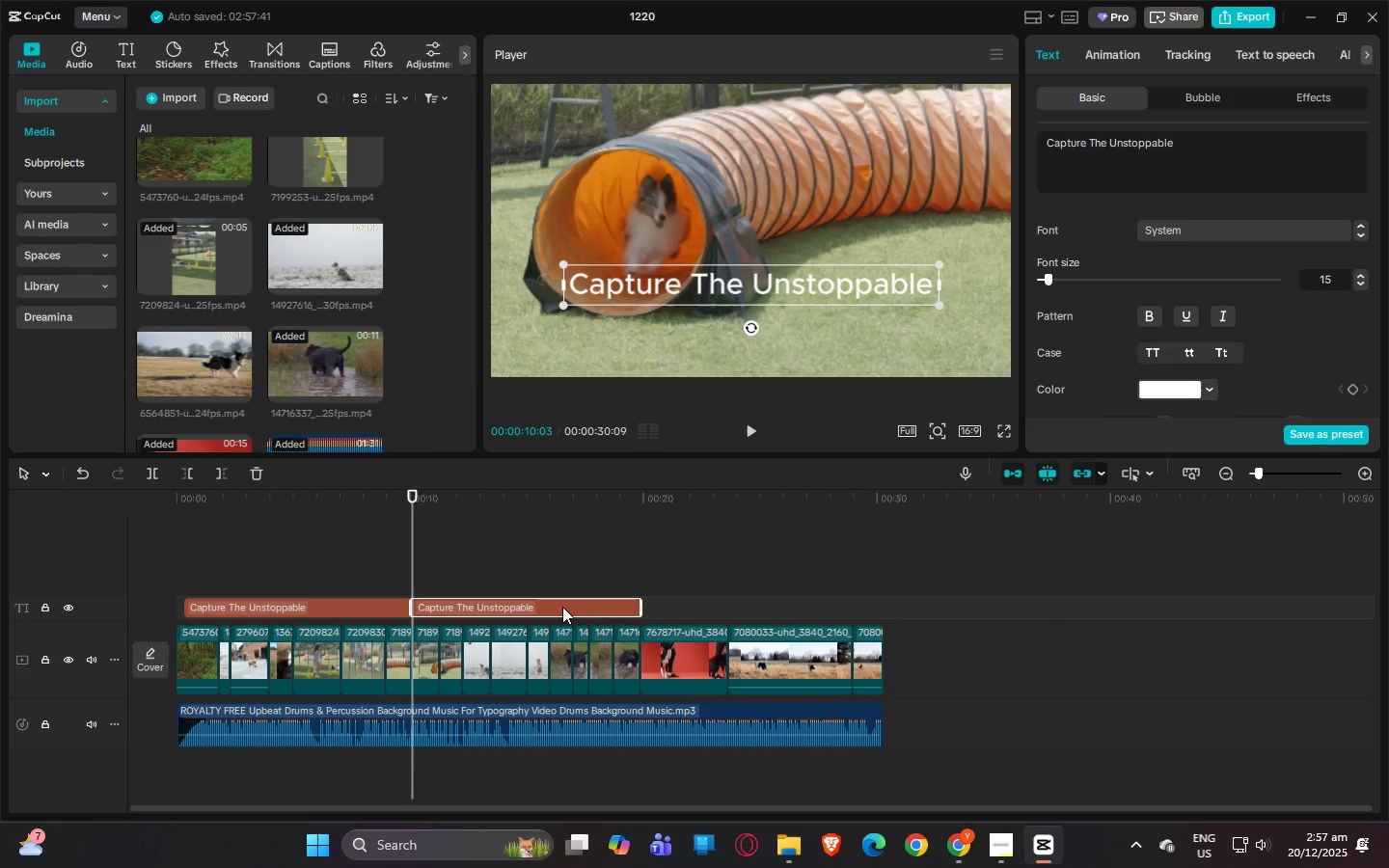 
double_click([558, 605])
 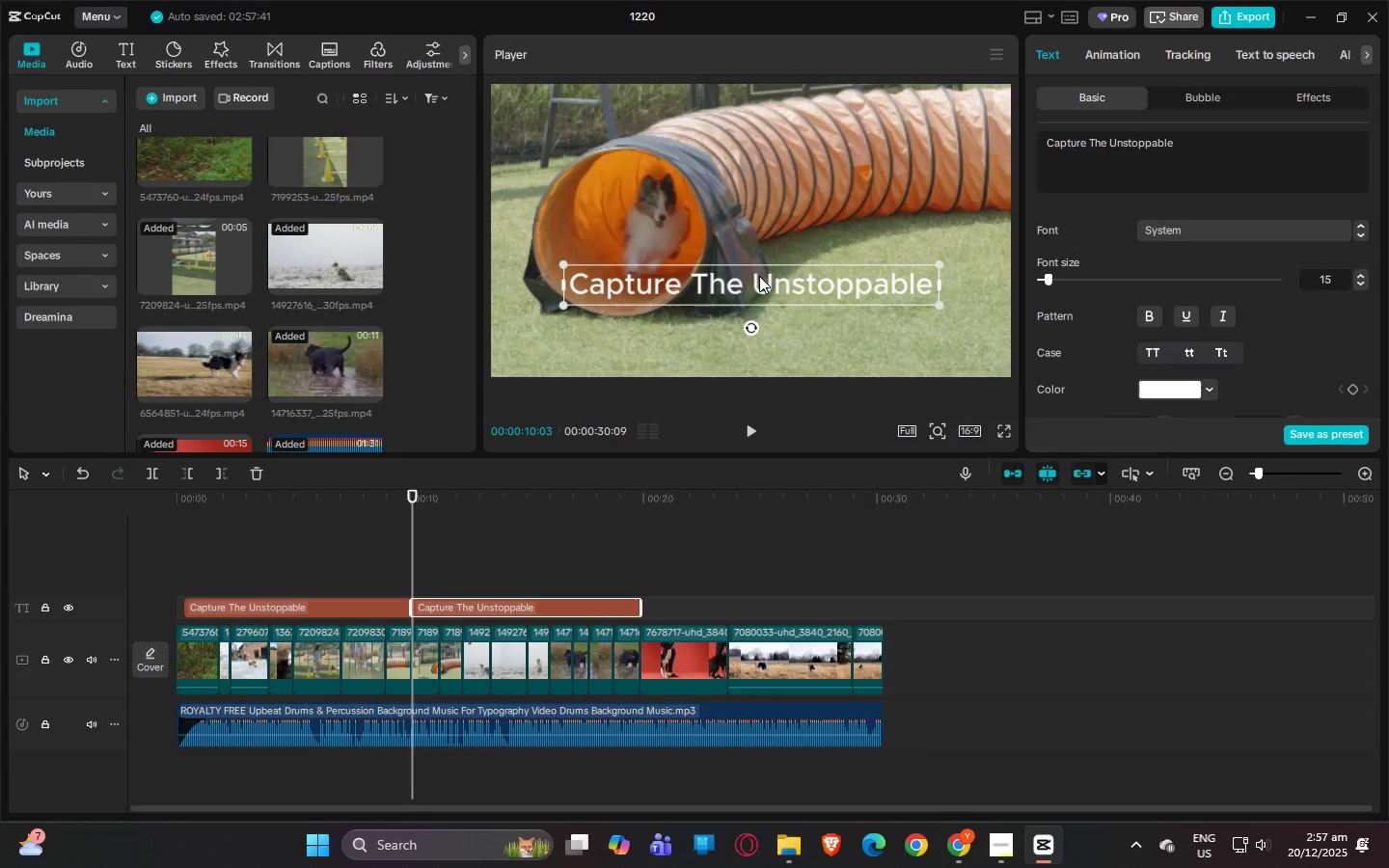 
double_click([759, 276])
 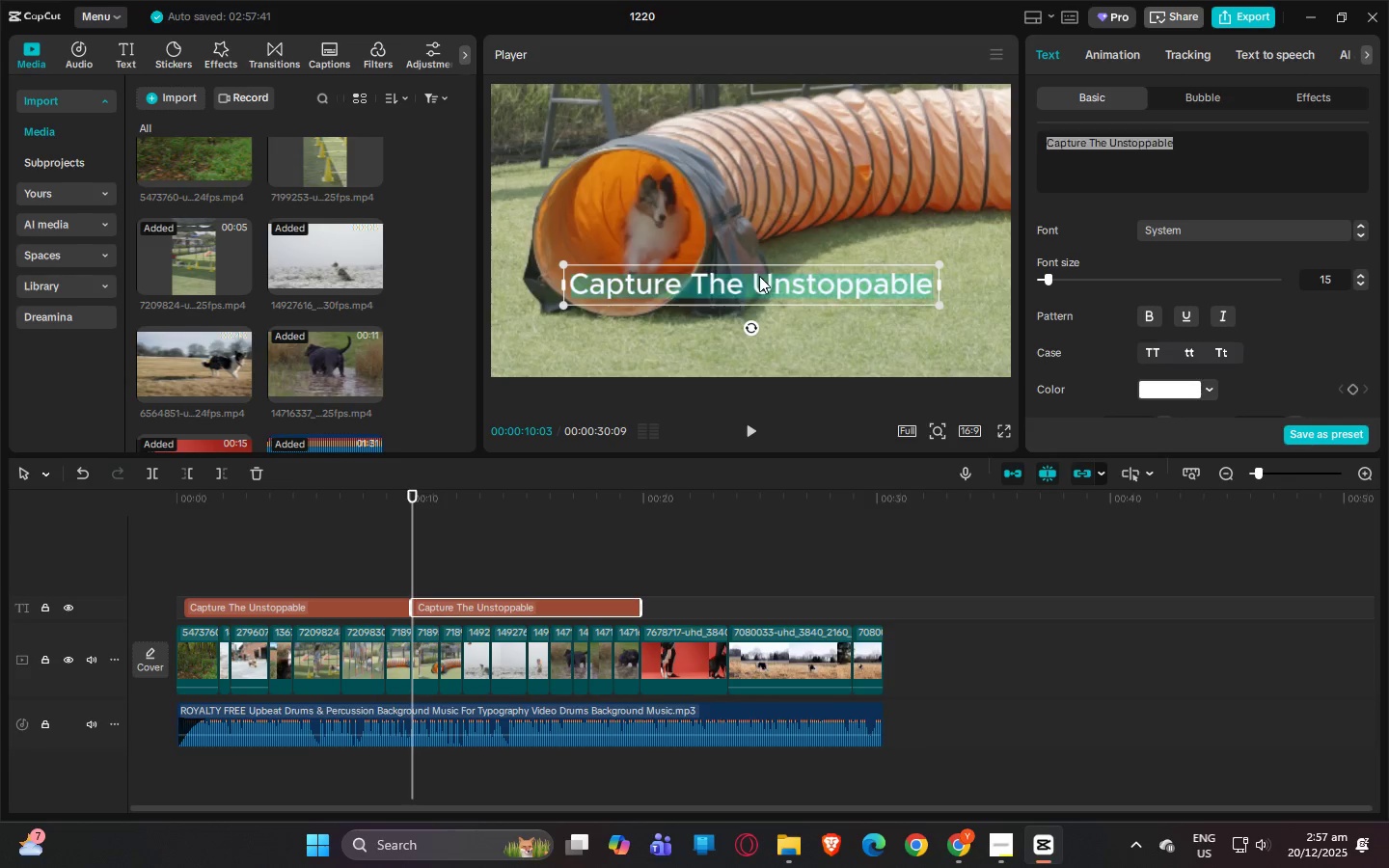 
triple_click([759, 276])
 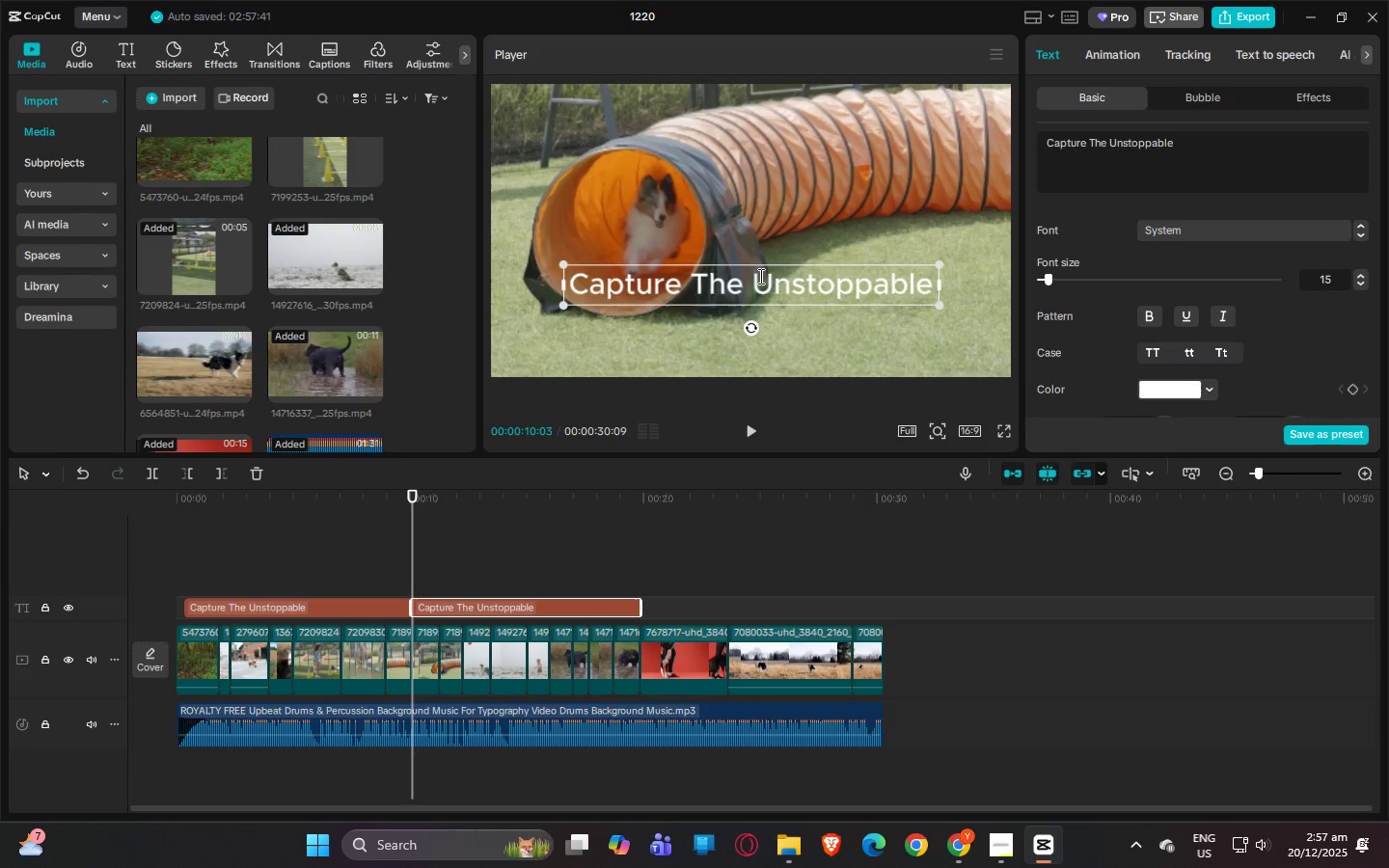 
triple_click([759, 276])
 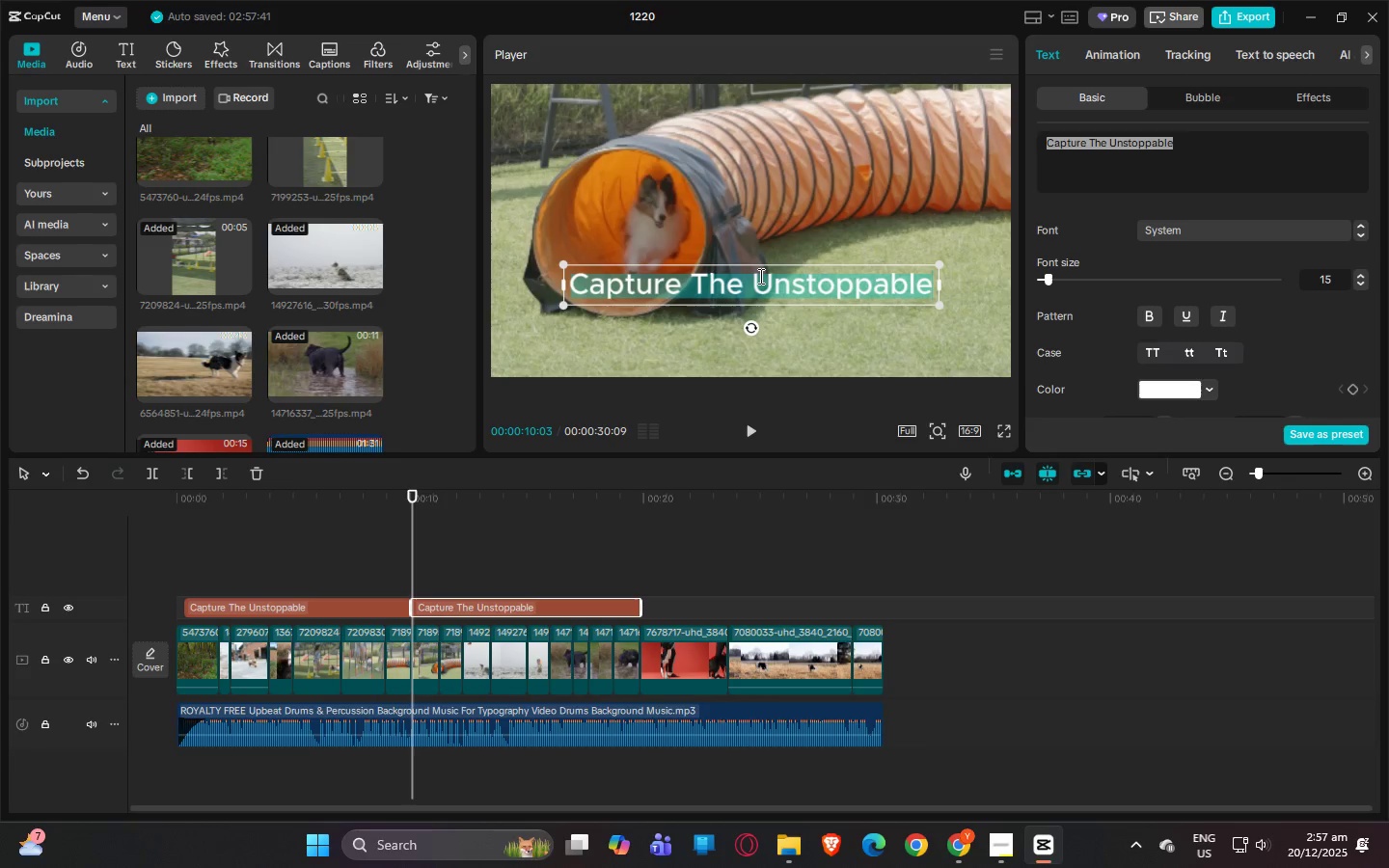 
type(Mater )
key(Backspace)
key(Backspace)
key(Backspace)
key(Backspace)
key(Backspace)
type(aster )
 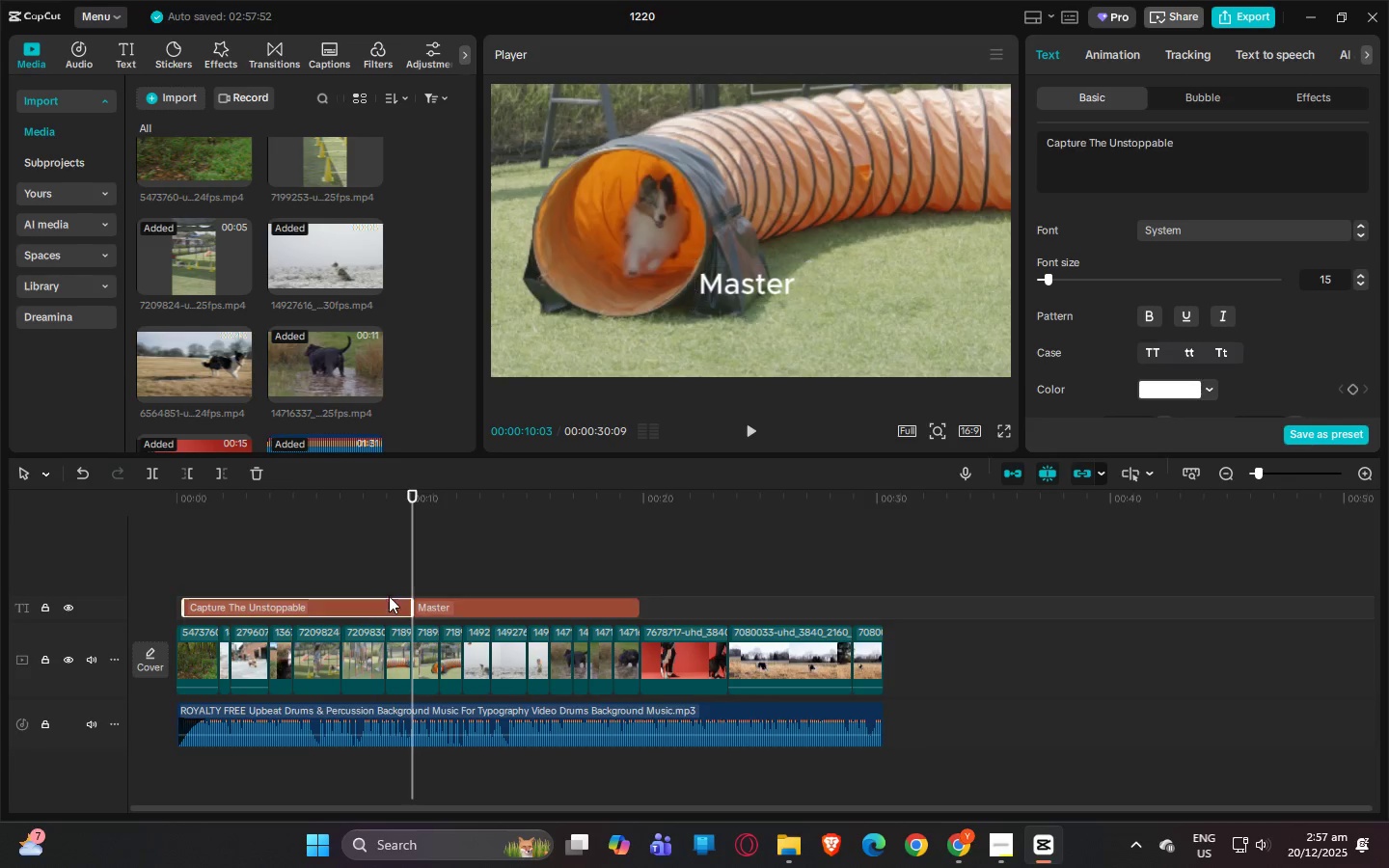 
left_click_drag(start_coordinate=[409, 602], to_coordinate=[382, 603])
 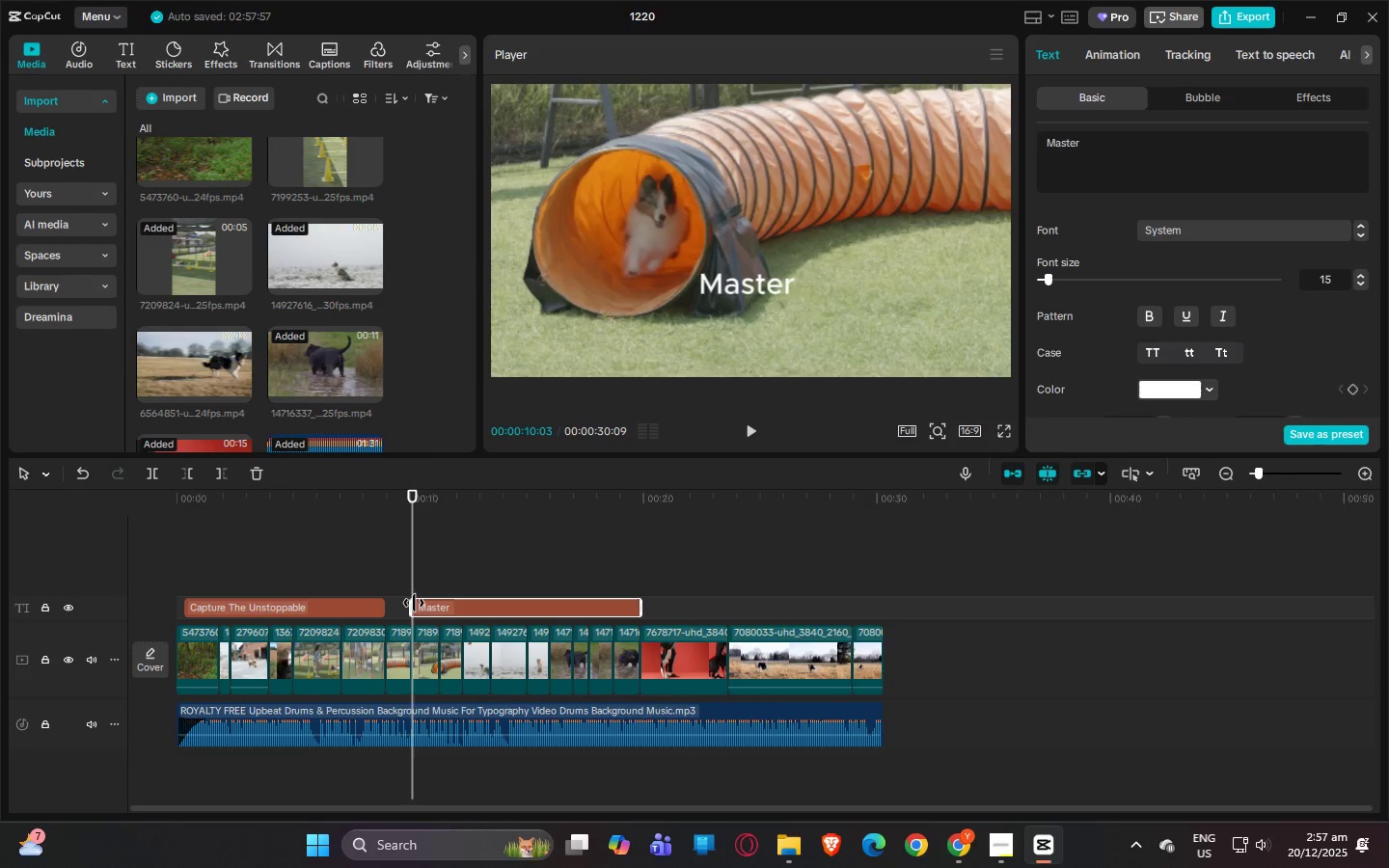 
left_click([414, 603])
 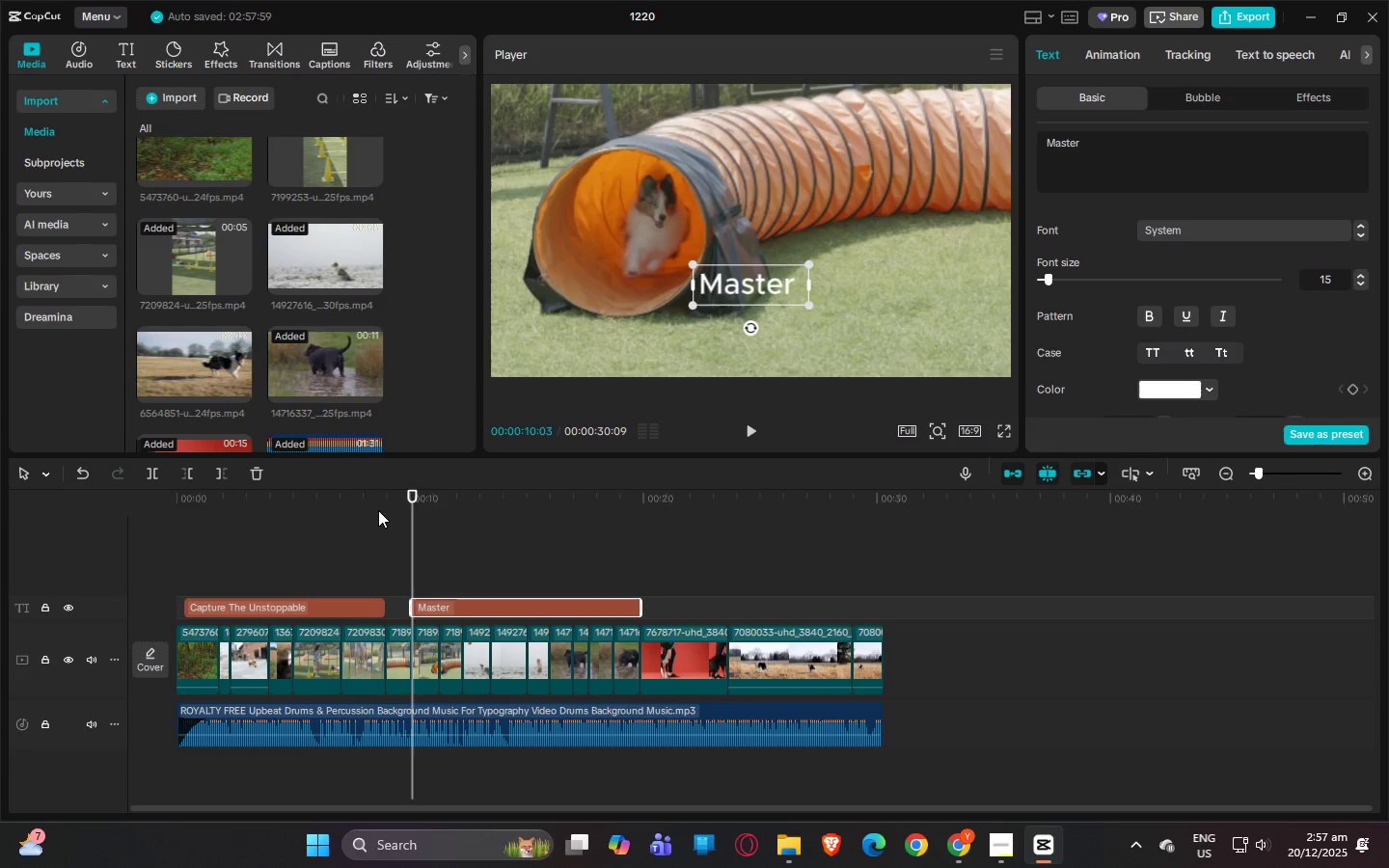 
left_click_drag(start_coordinate=[381, 497], to_coordinate=[374, 492])
 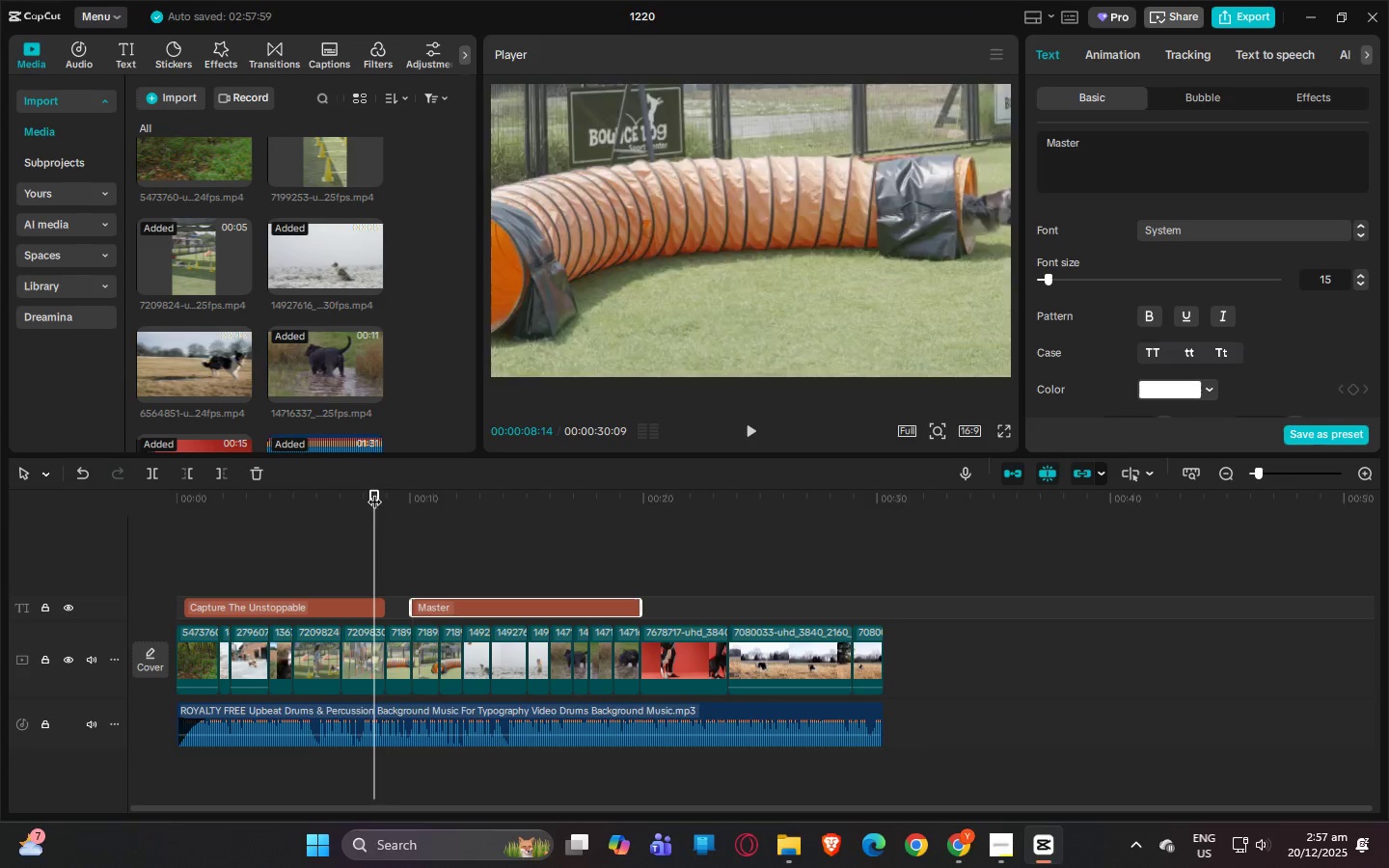 
key(Space)
 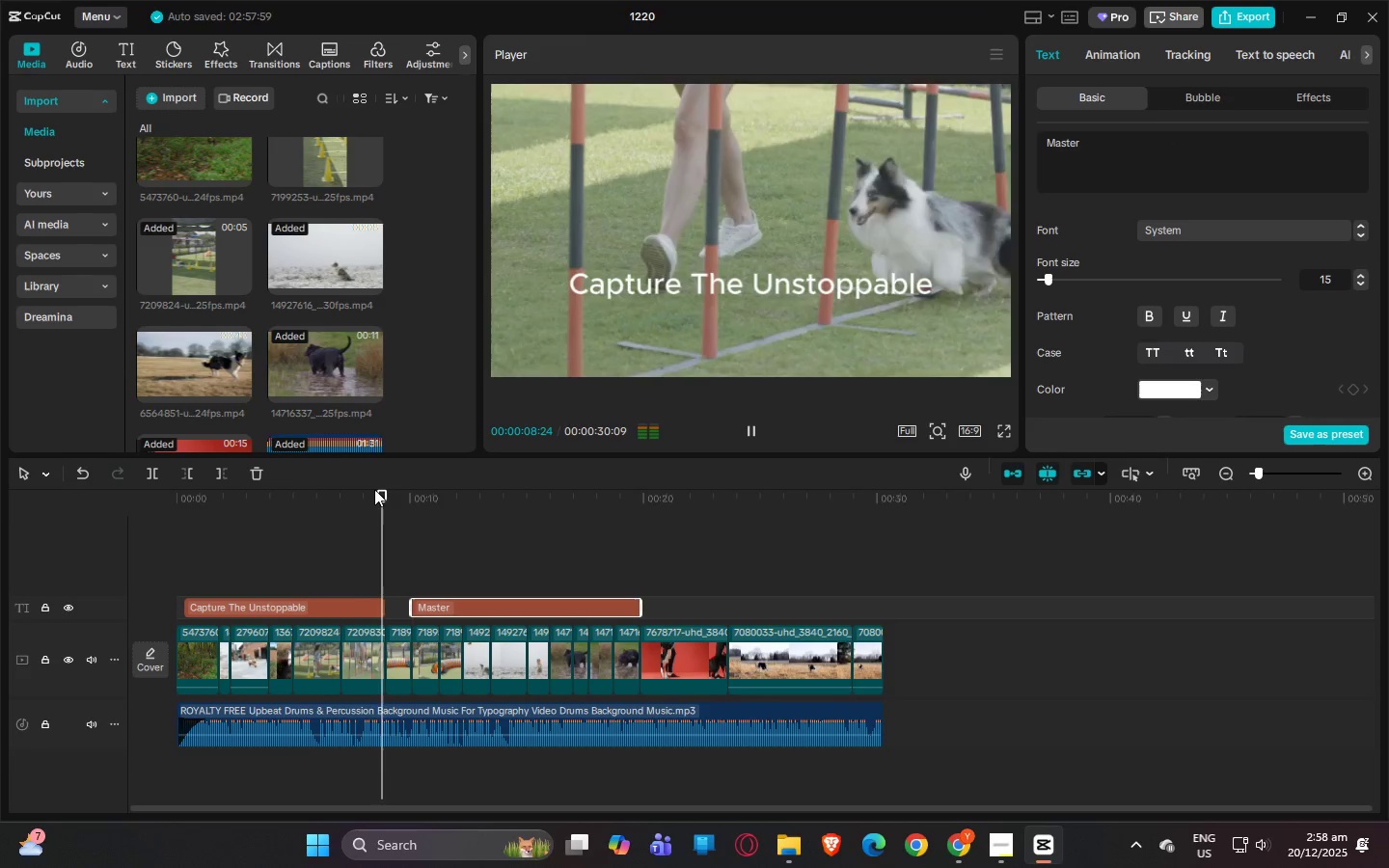 
key(Space)
 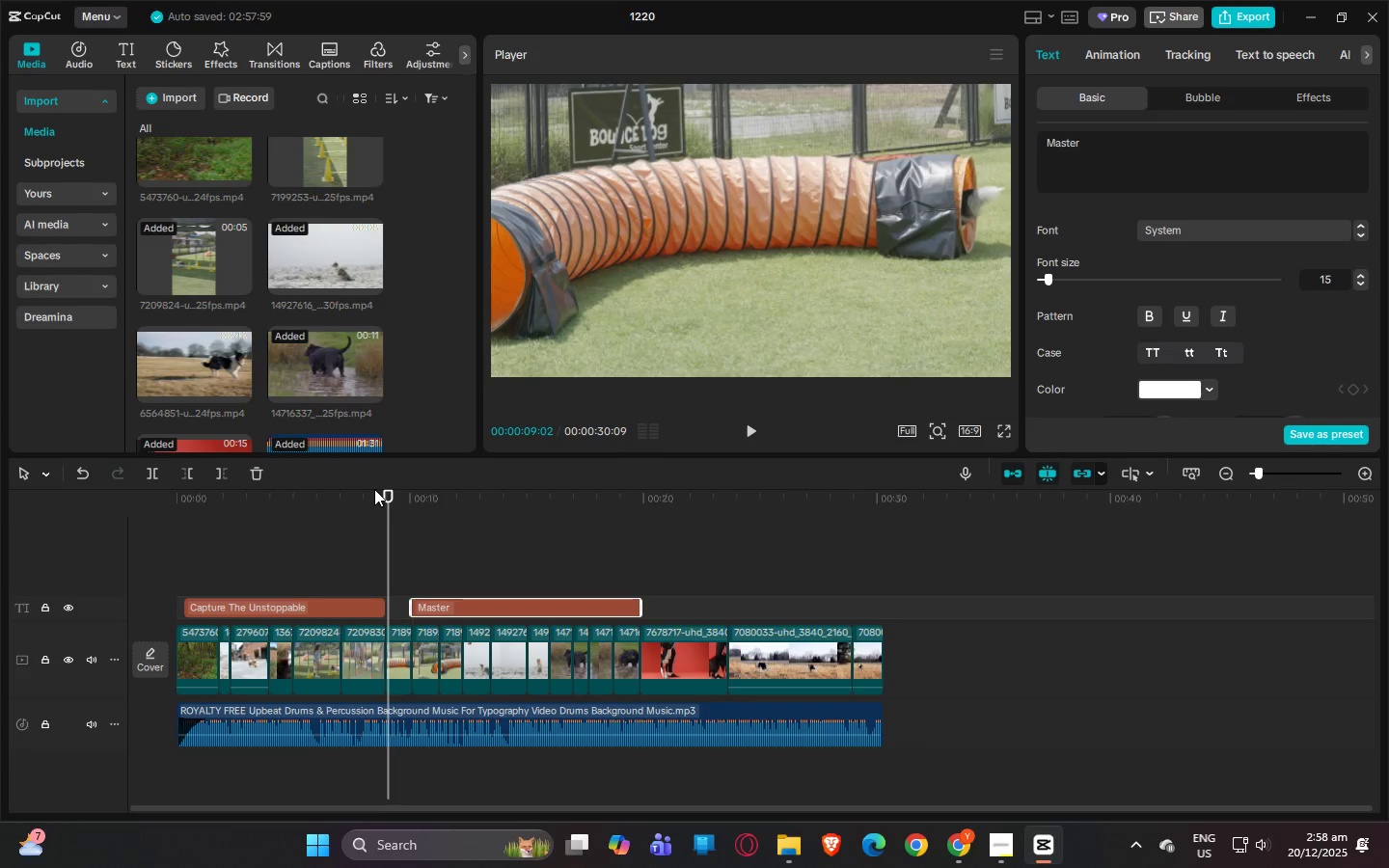 
left_click_drag(start_coordinate=[338, 488], to_coordinate=[303, 488])
 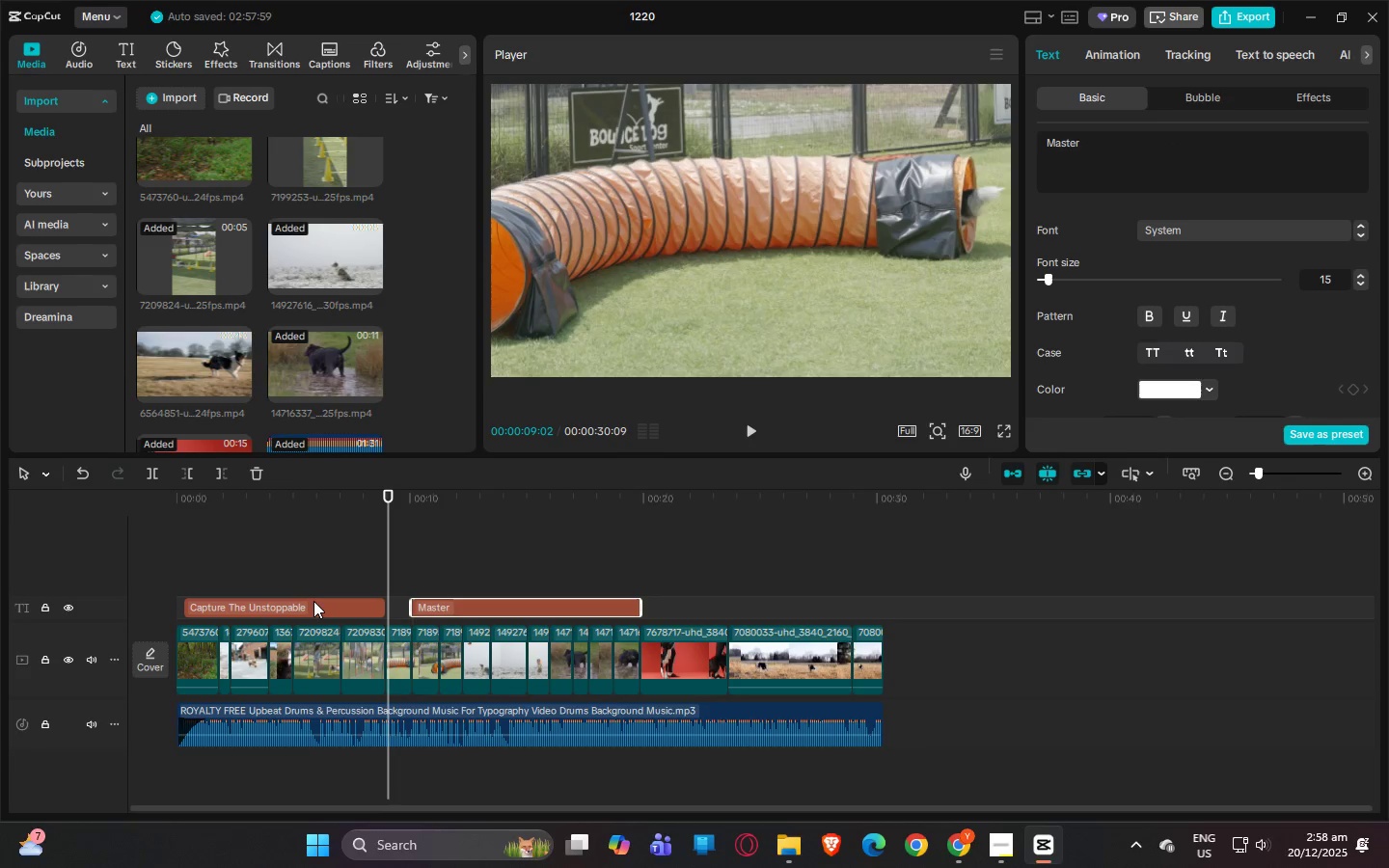 
left_click([313, 601])
 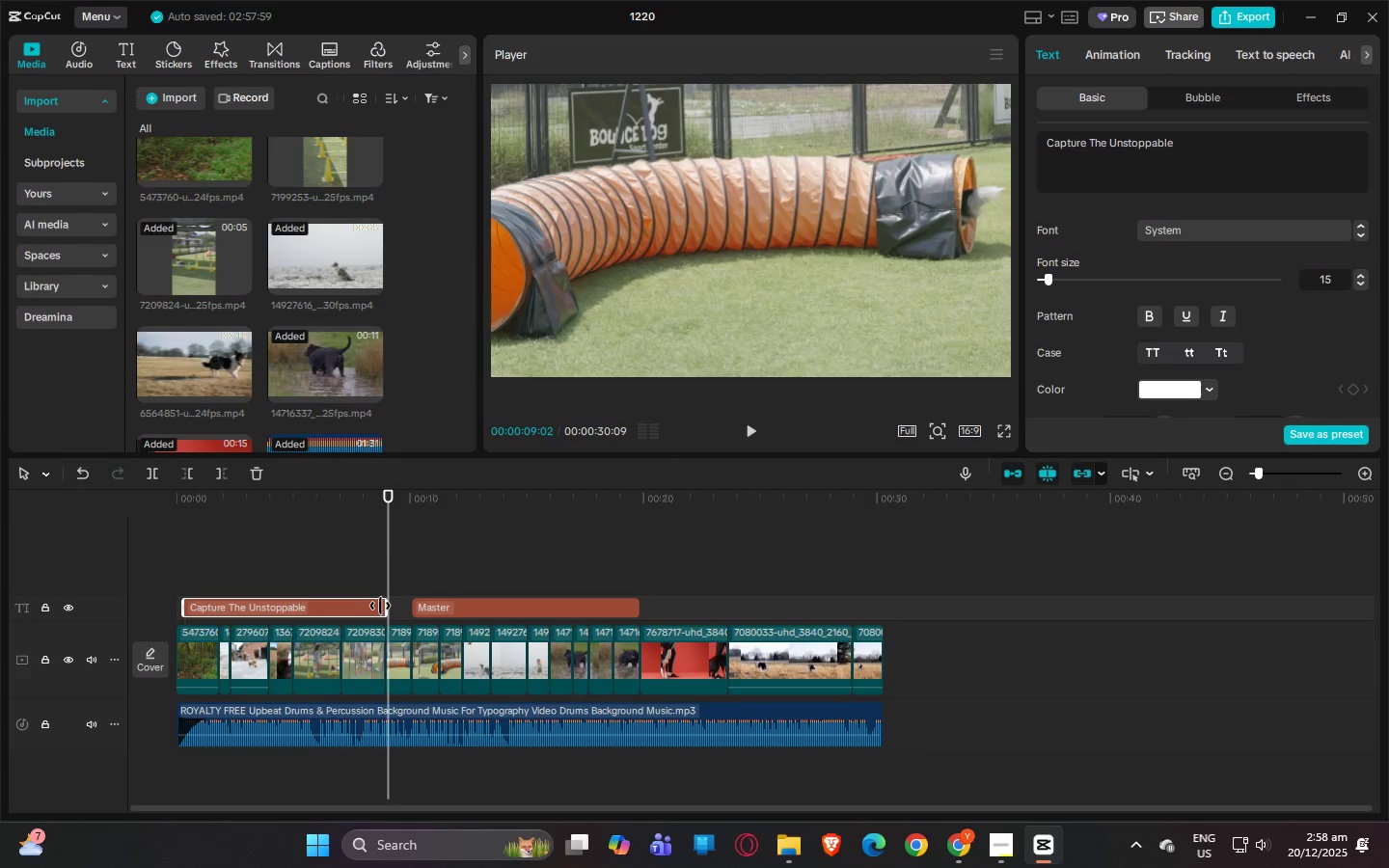 
wait(8.06)
 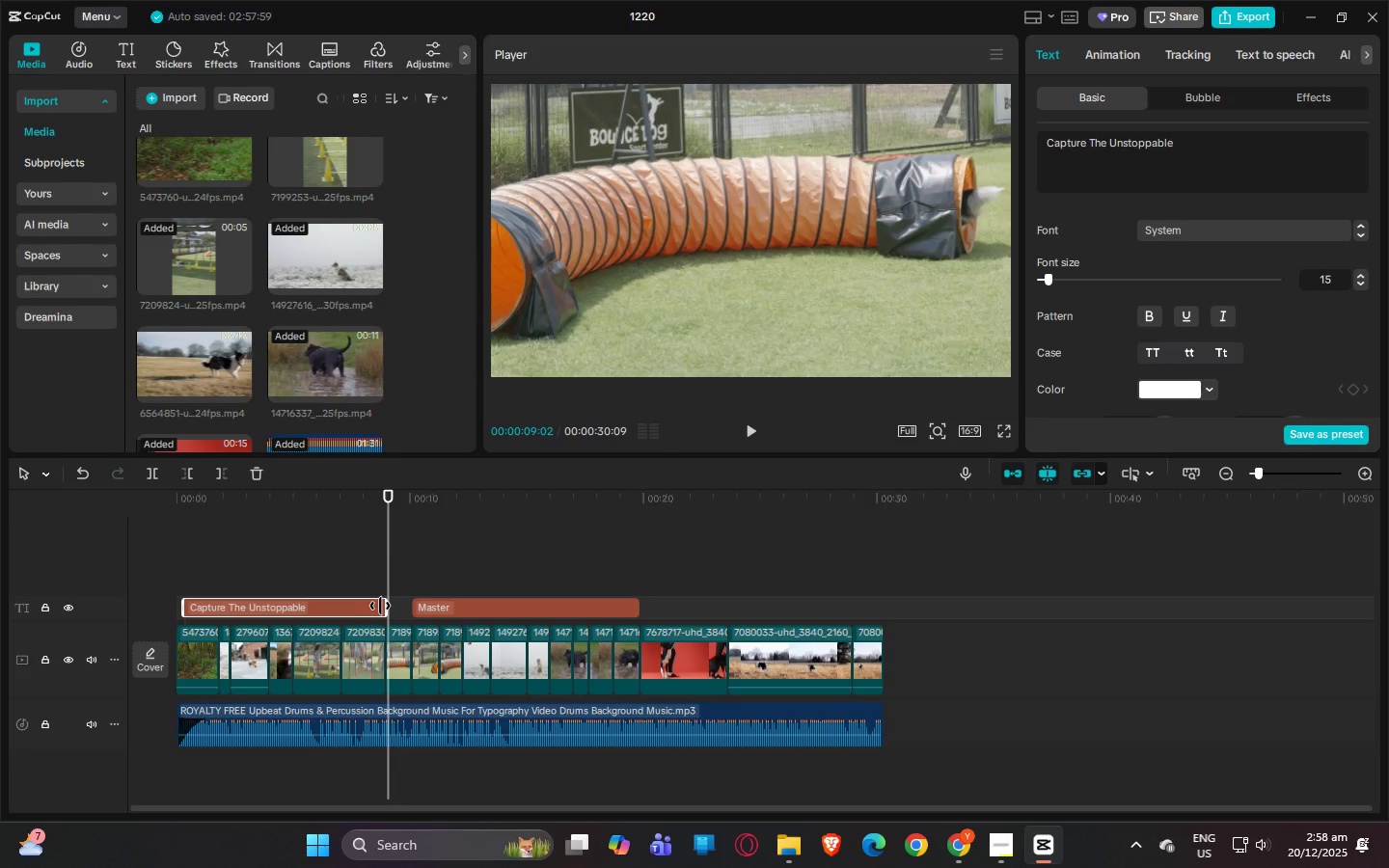 
key(Space)
 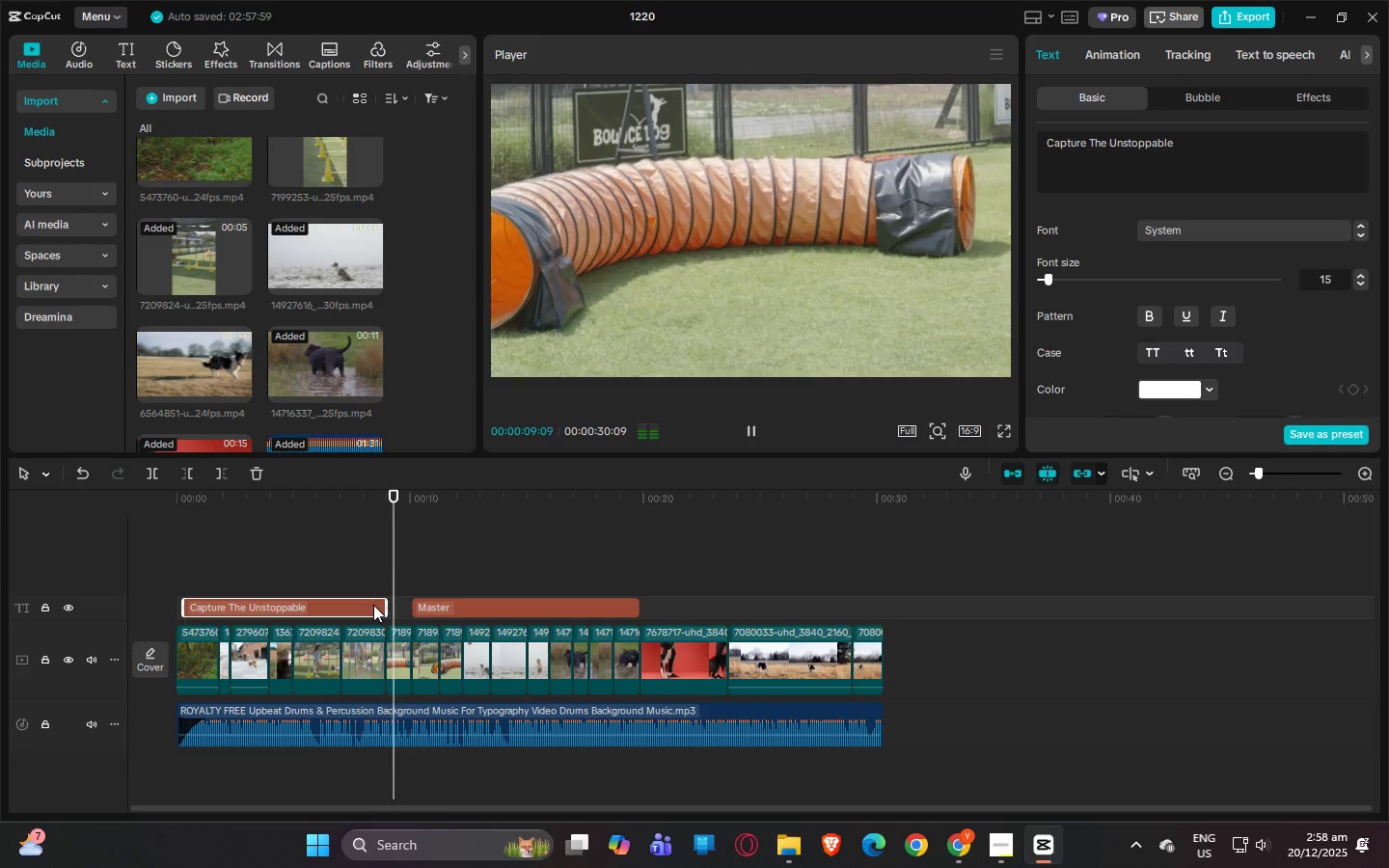 
key(Space)
 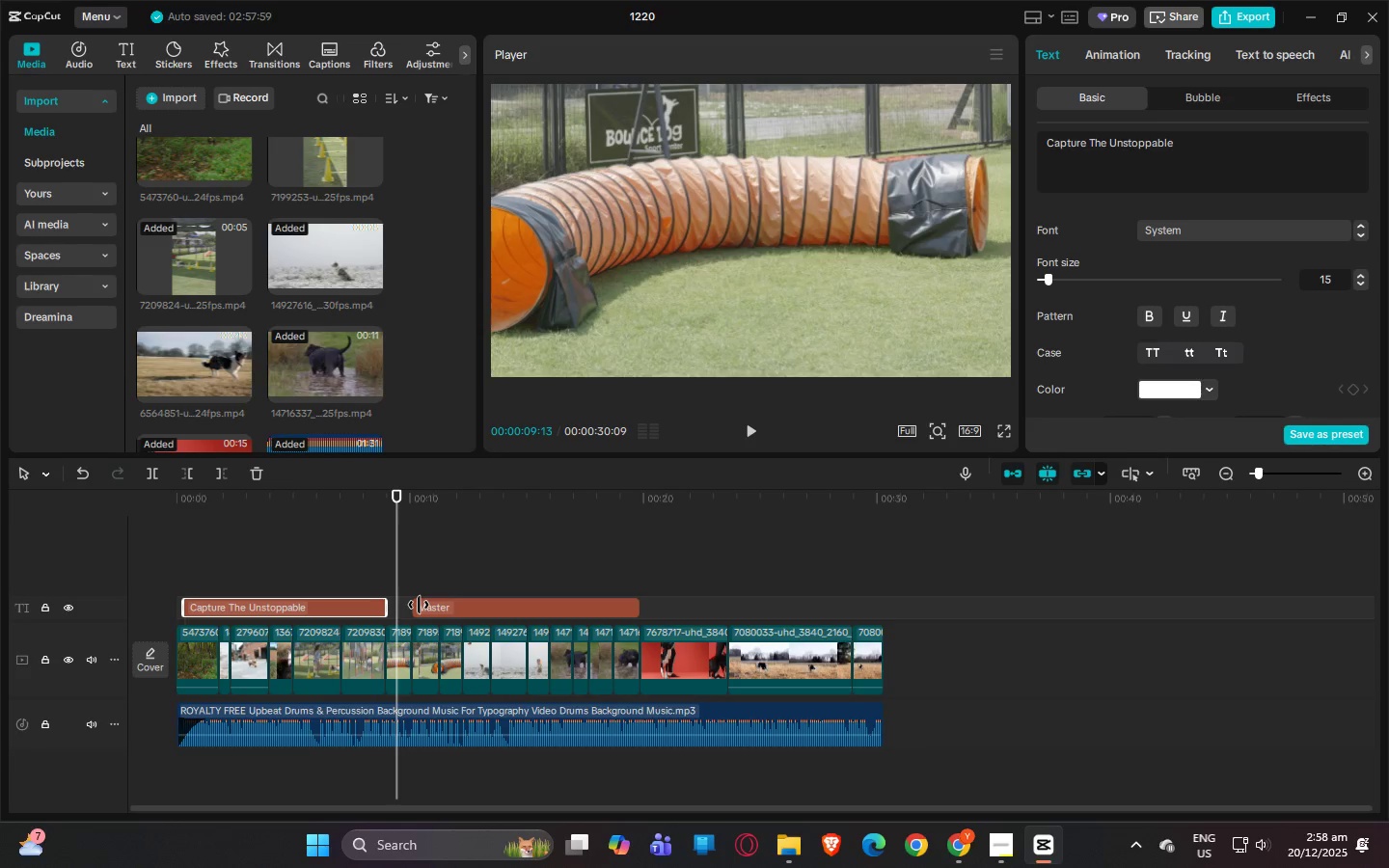 
left_click_drag(start_coordinate=[414, 606], to_coordinate=[470, 609])
 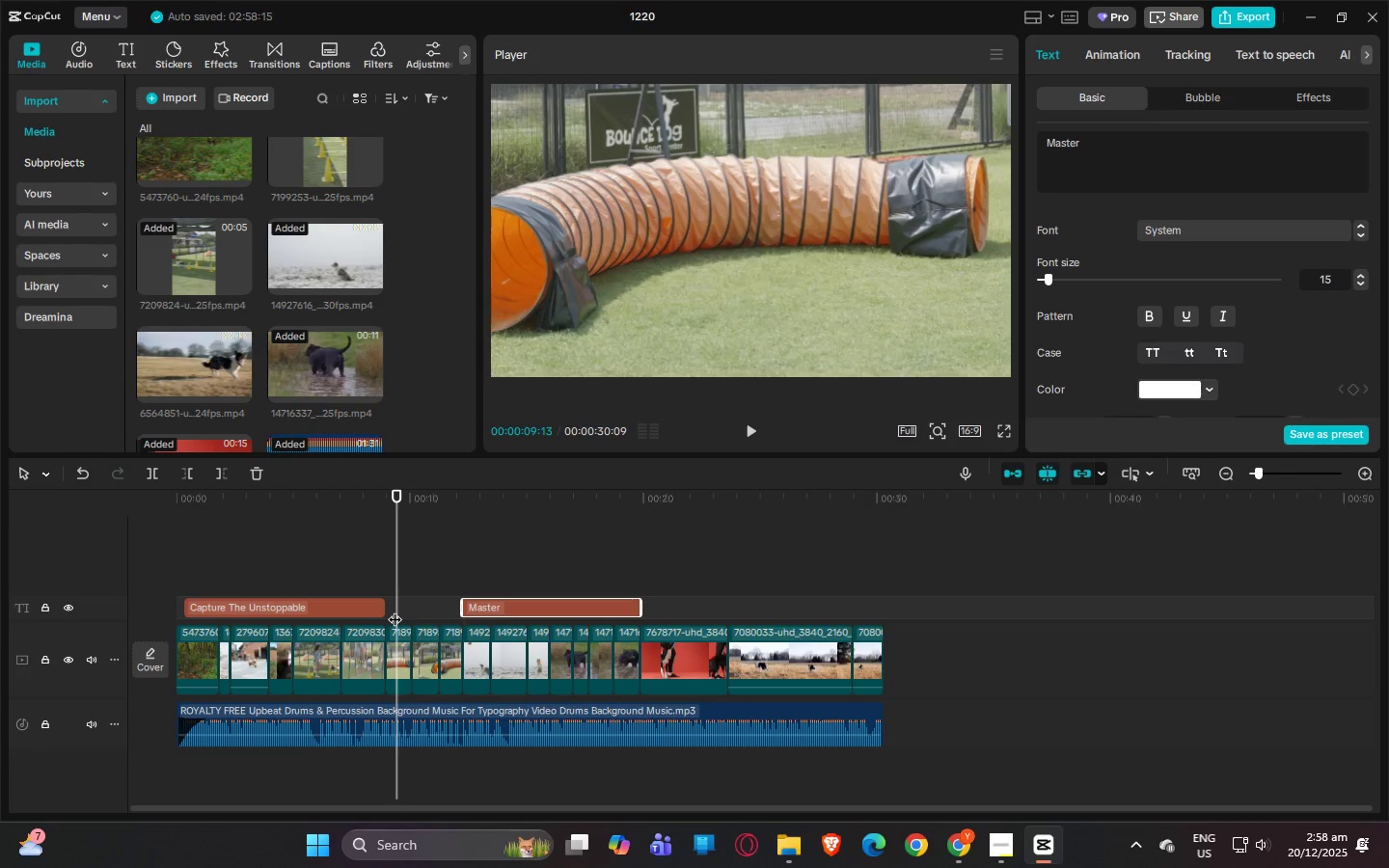 
left_click([374, 606])
 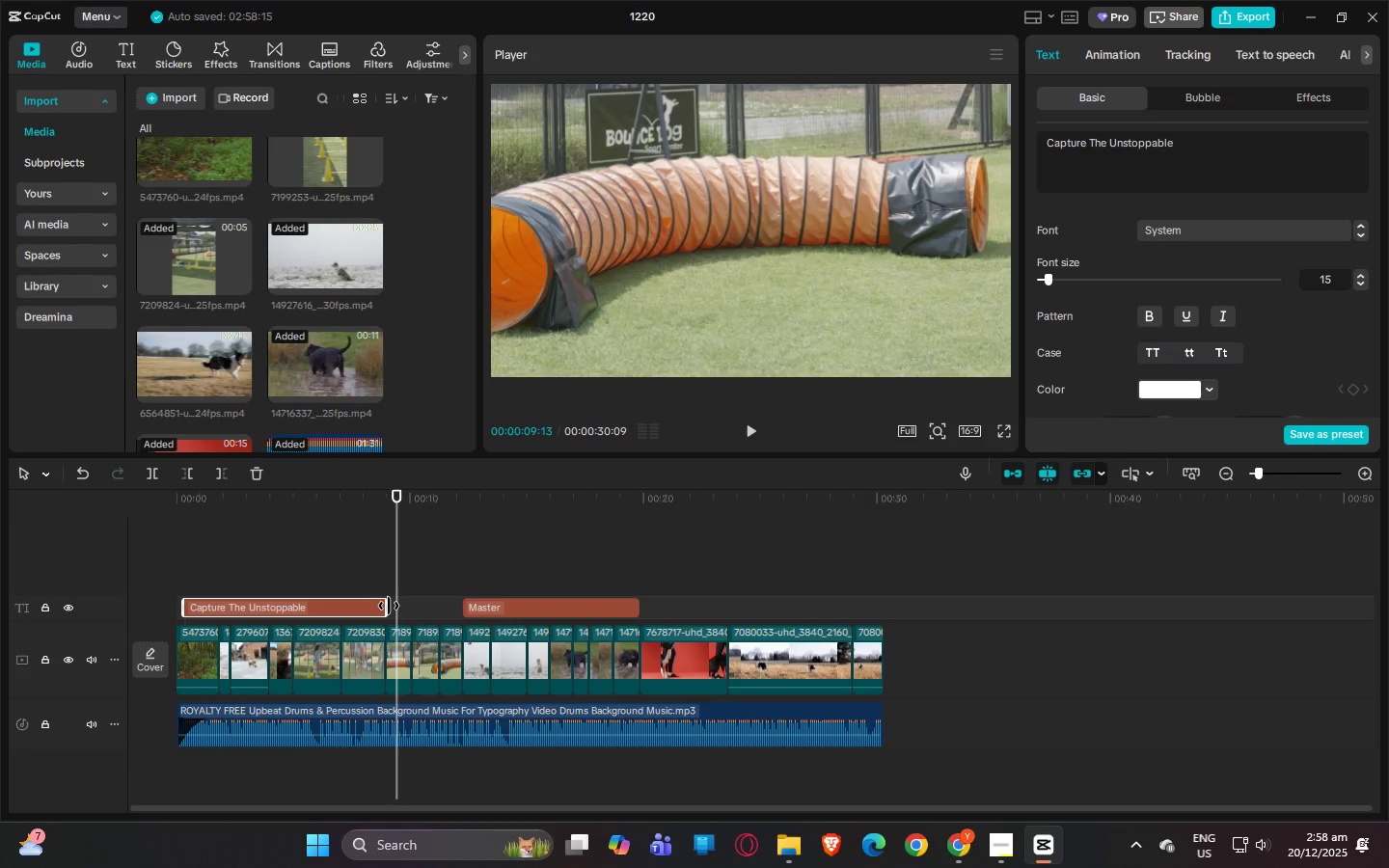 
left_click_drag(start_coordinate=[389, 606], to_coordinate=[466, 606])
 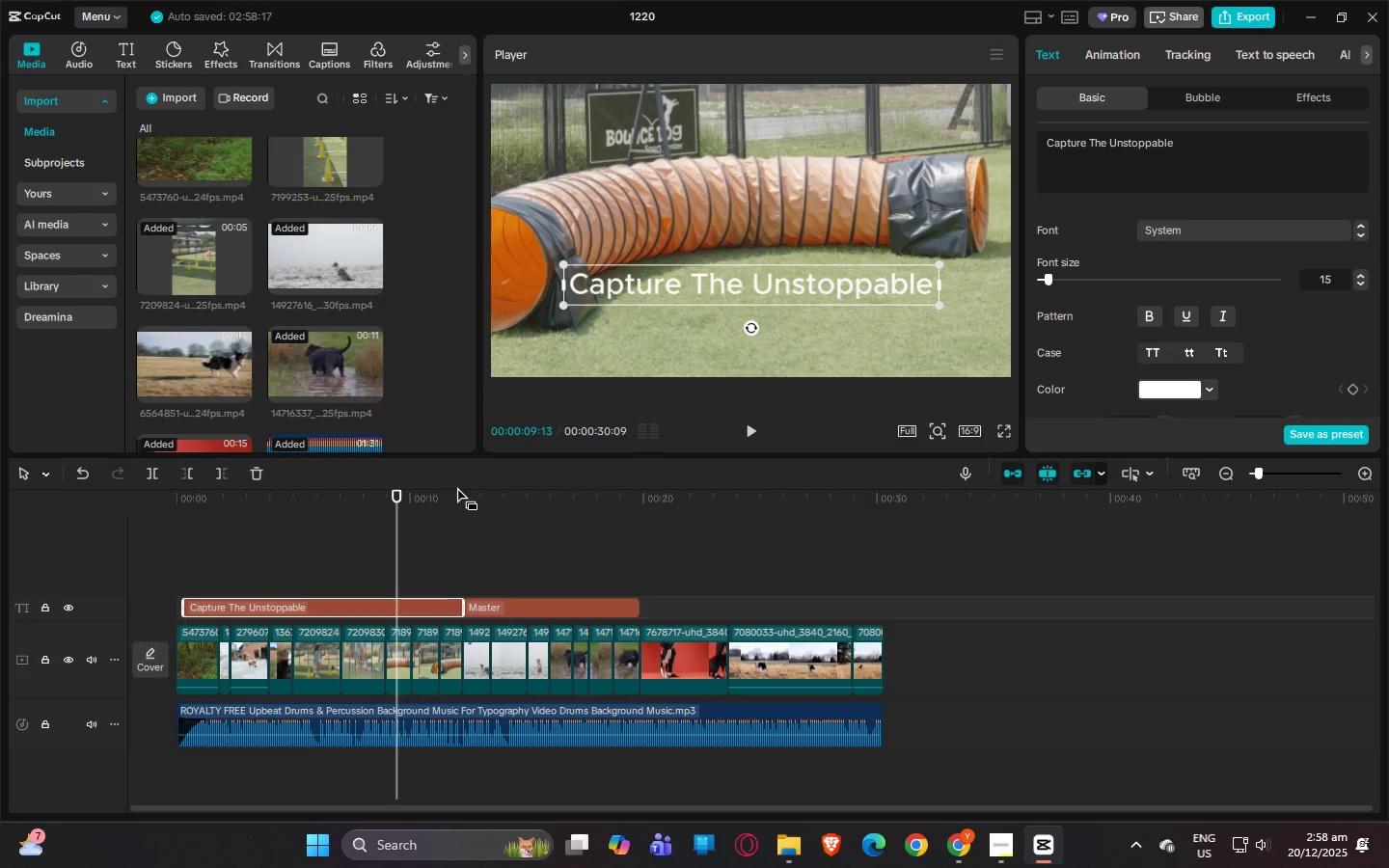 
double_click([438, 495])
 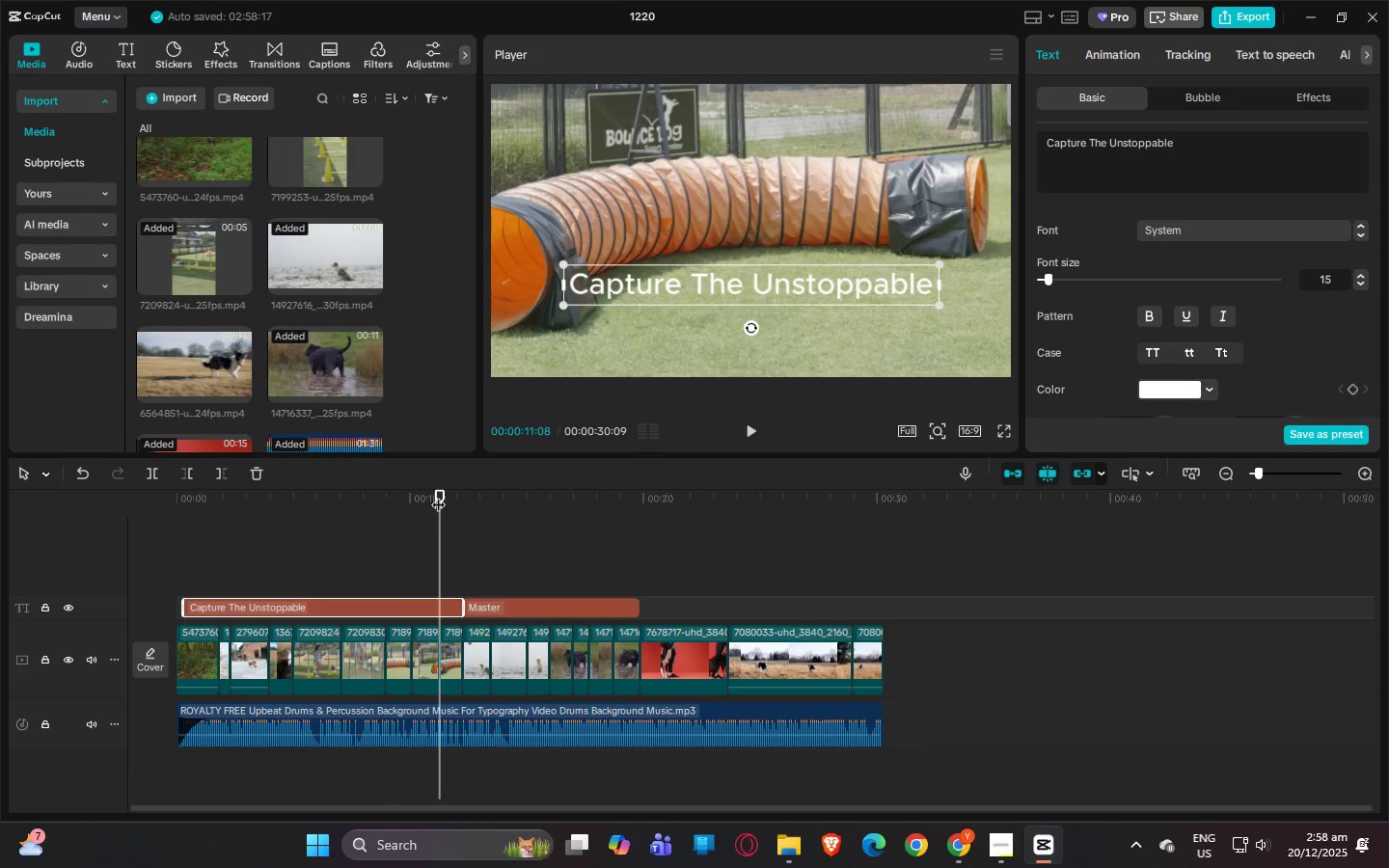 
key(Space)
 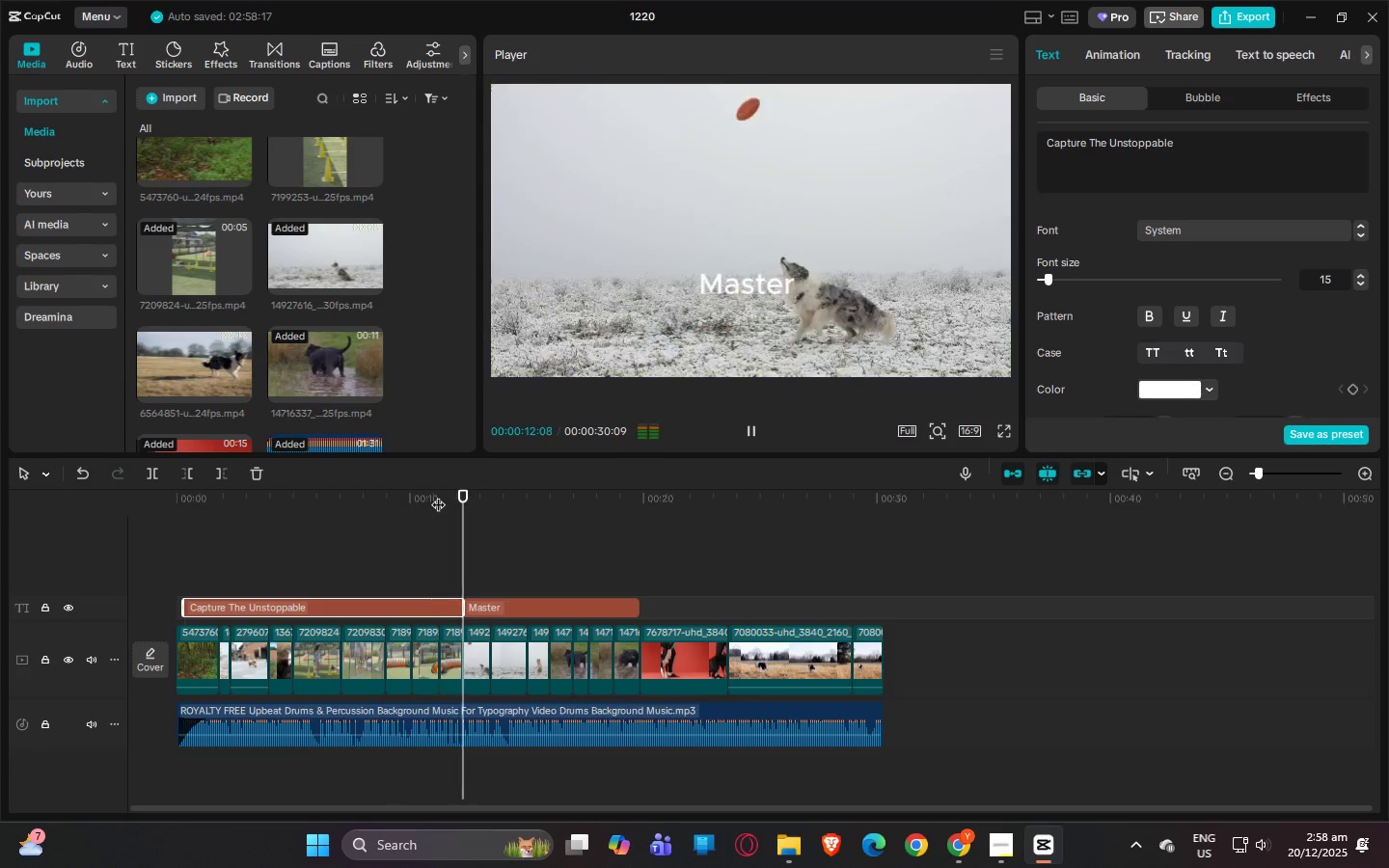 
key(Space)
 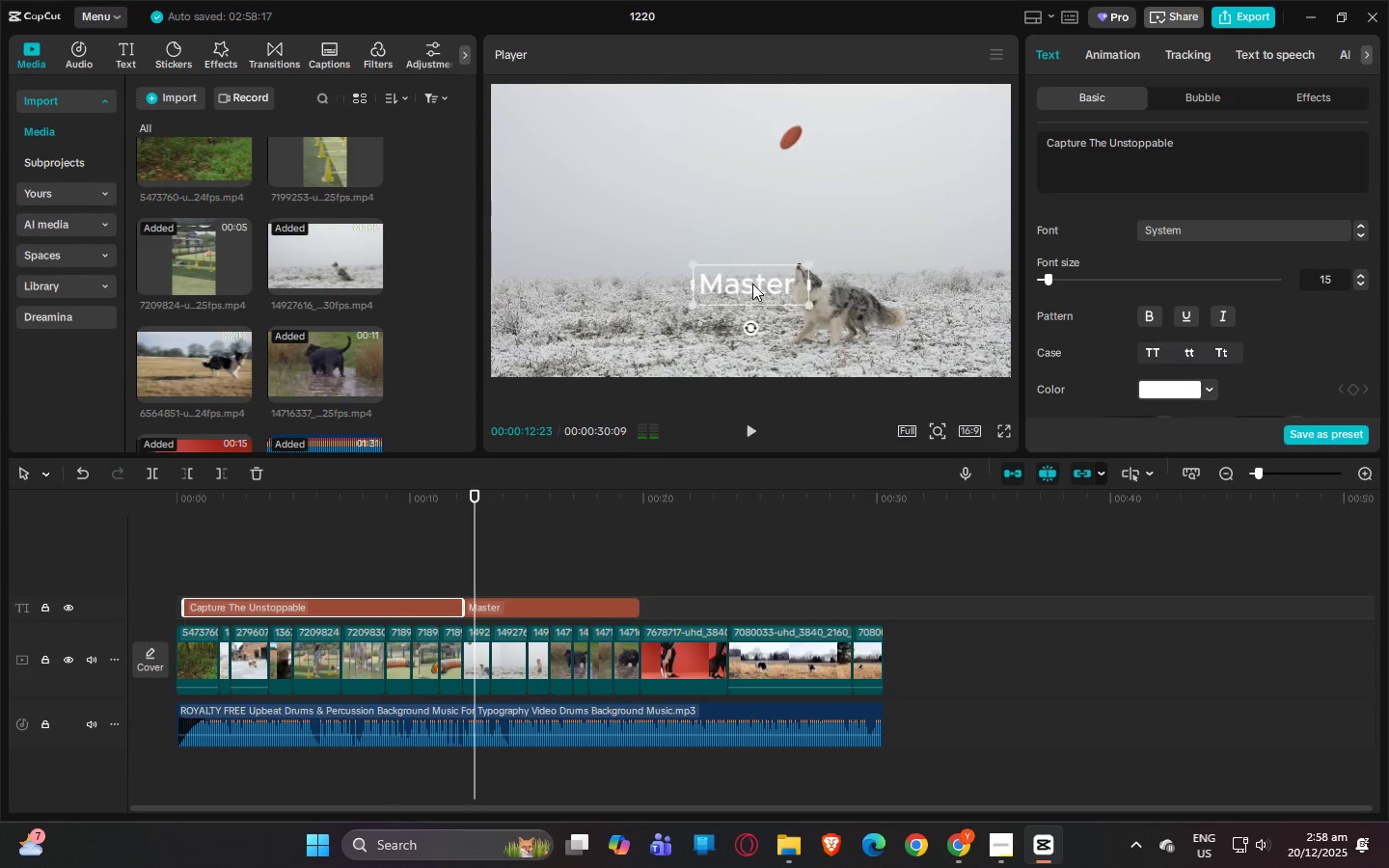 
double_click([752, 284])
 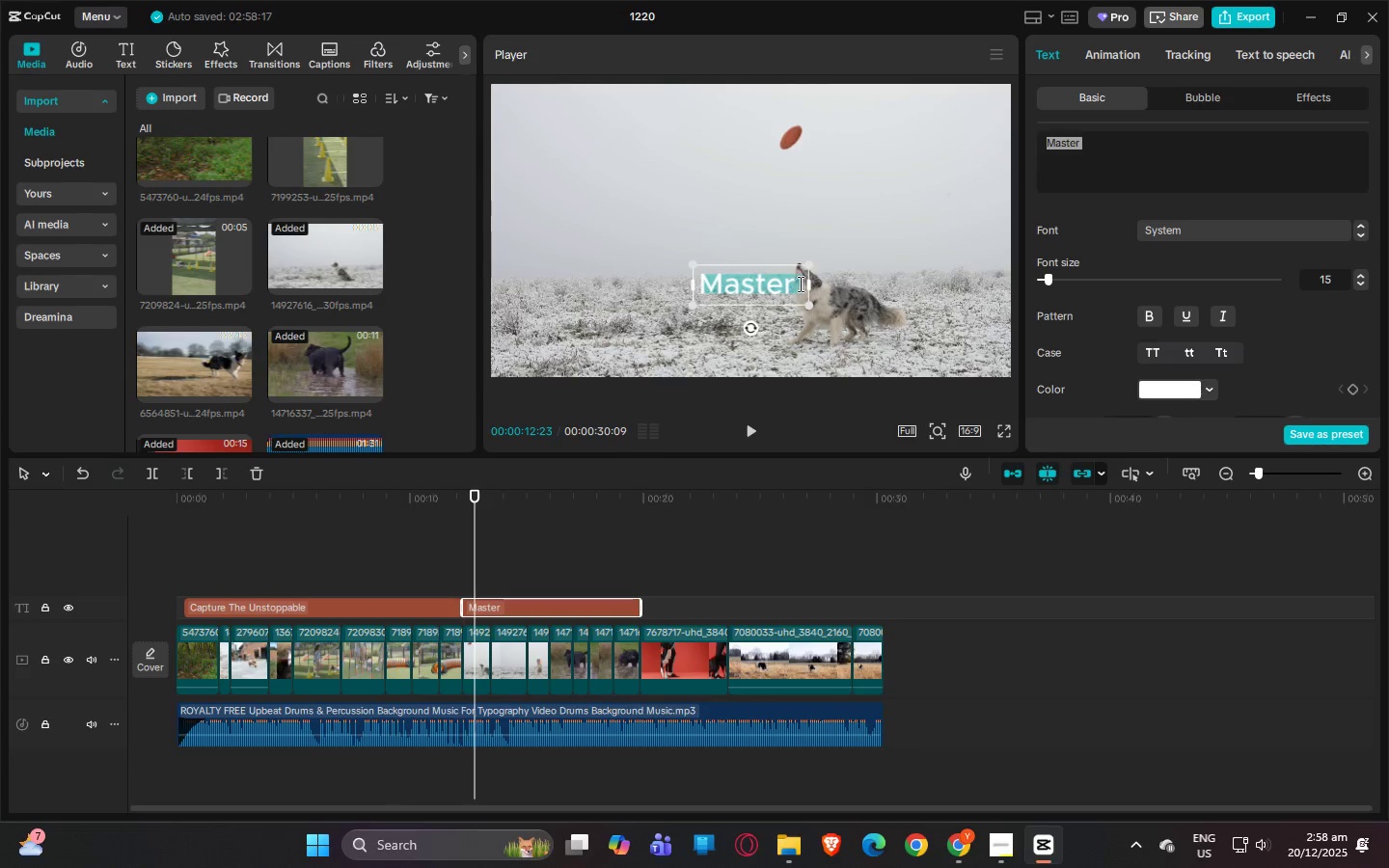 
left_click([802, 285])
 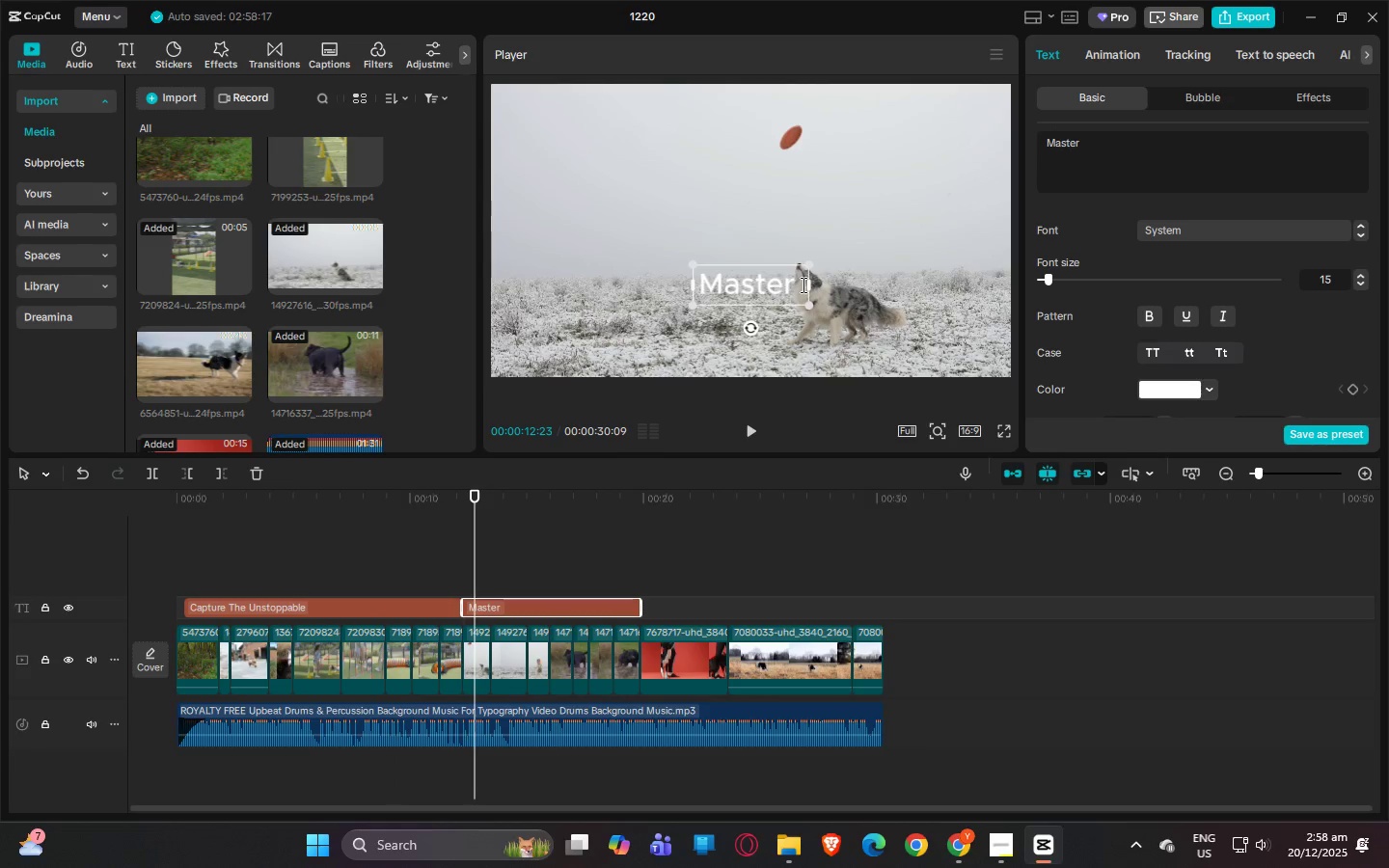 
left_click([802, 285])
 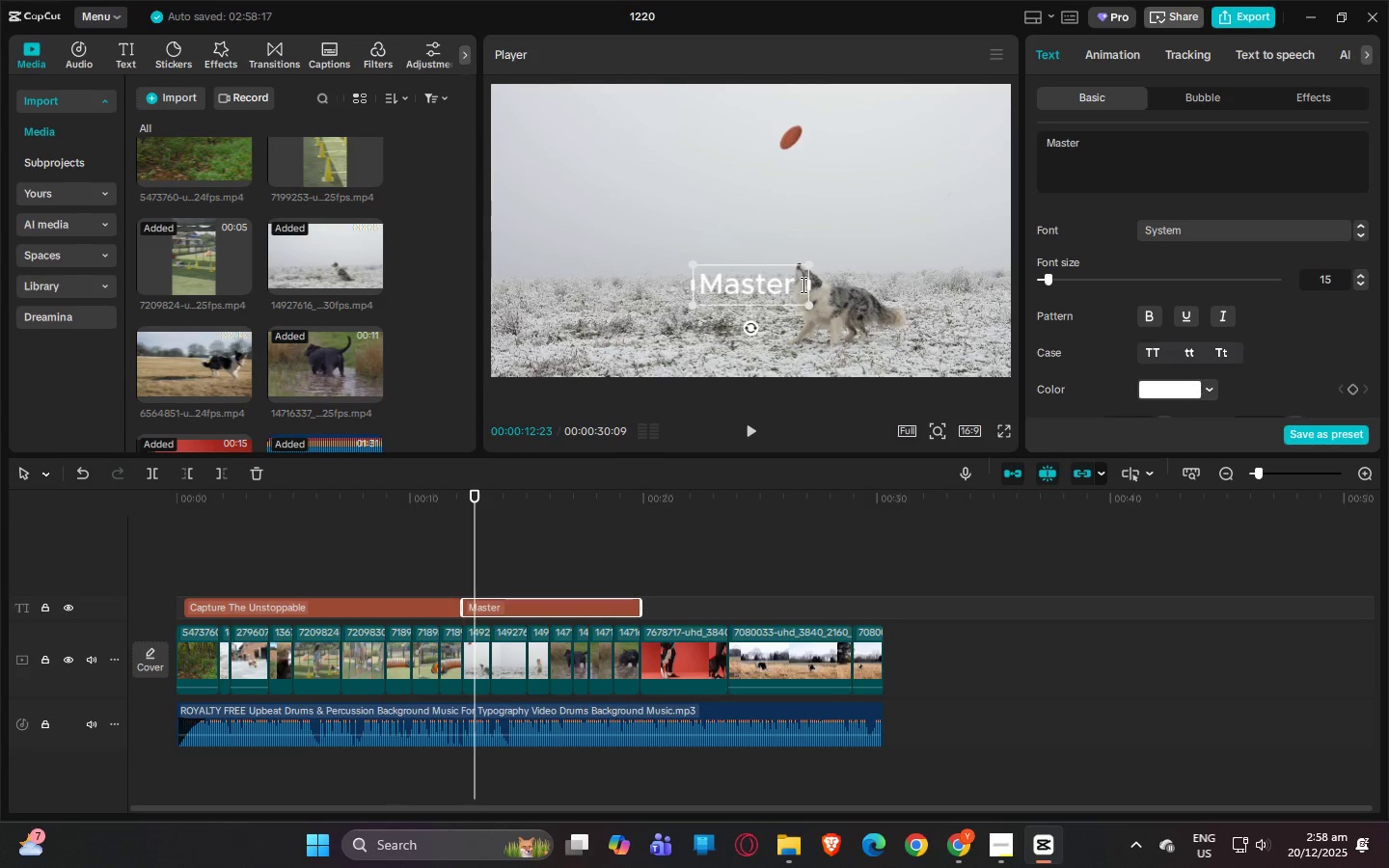 
type( )
key(Backspace)
key(Backspace)
key(Backspace)
type(r Action p)
key(Backspace)
type({P)
key(Backspace)
type(we)
key(Backspace)
key(Backspace)
type(wt)
key(Backspace)
key(Backspace)
type(wr)
key(Backspace)
key(Backspace)
key(Backspace)
type(w)
key(Backspace)
type(et)
key(Backspace)
key(Backspace)
type(Pet Photography)
 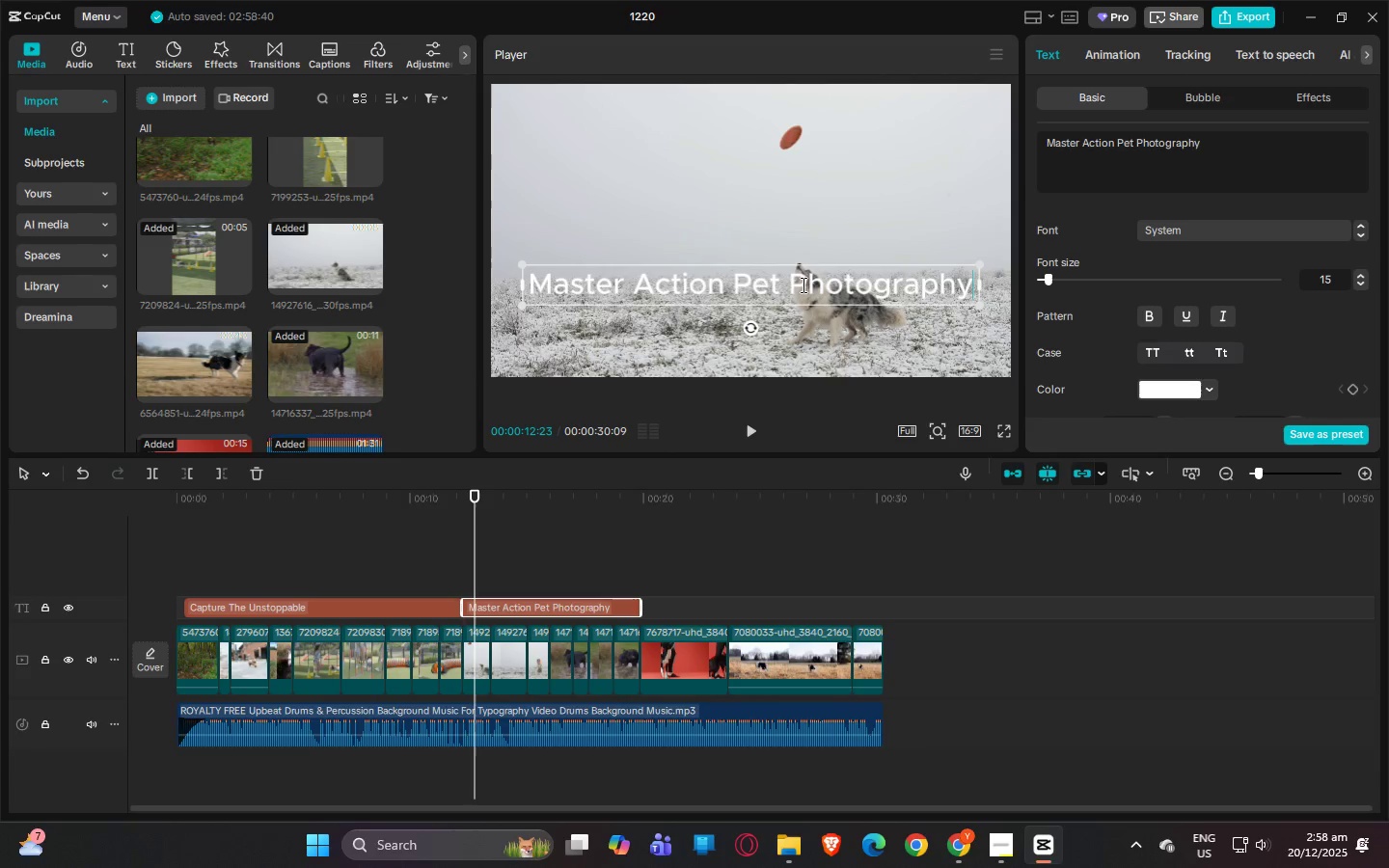 
left_click([576, 491])
 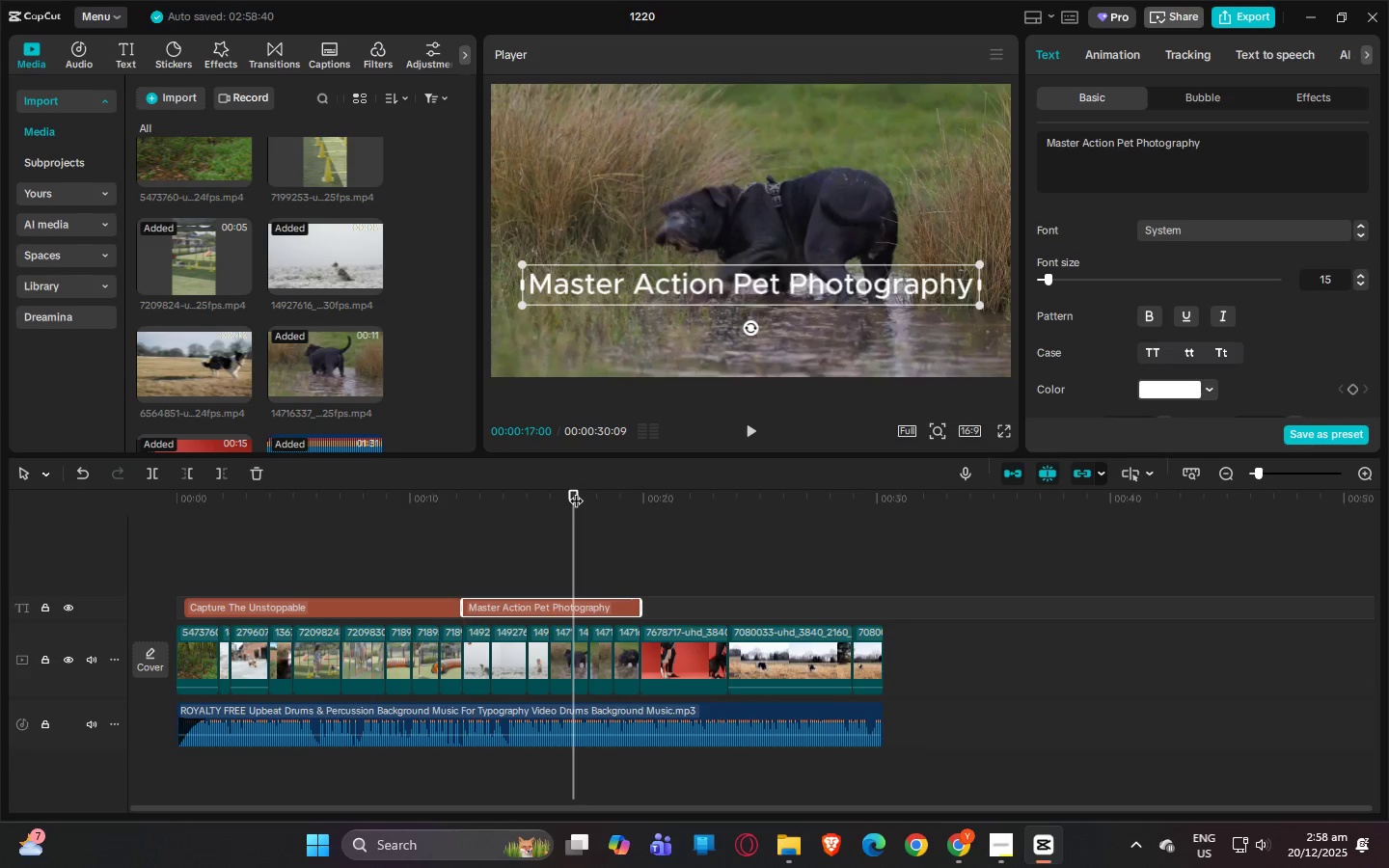 
key(Space)
 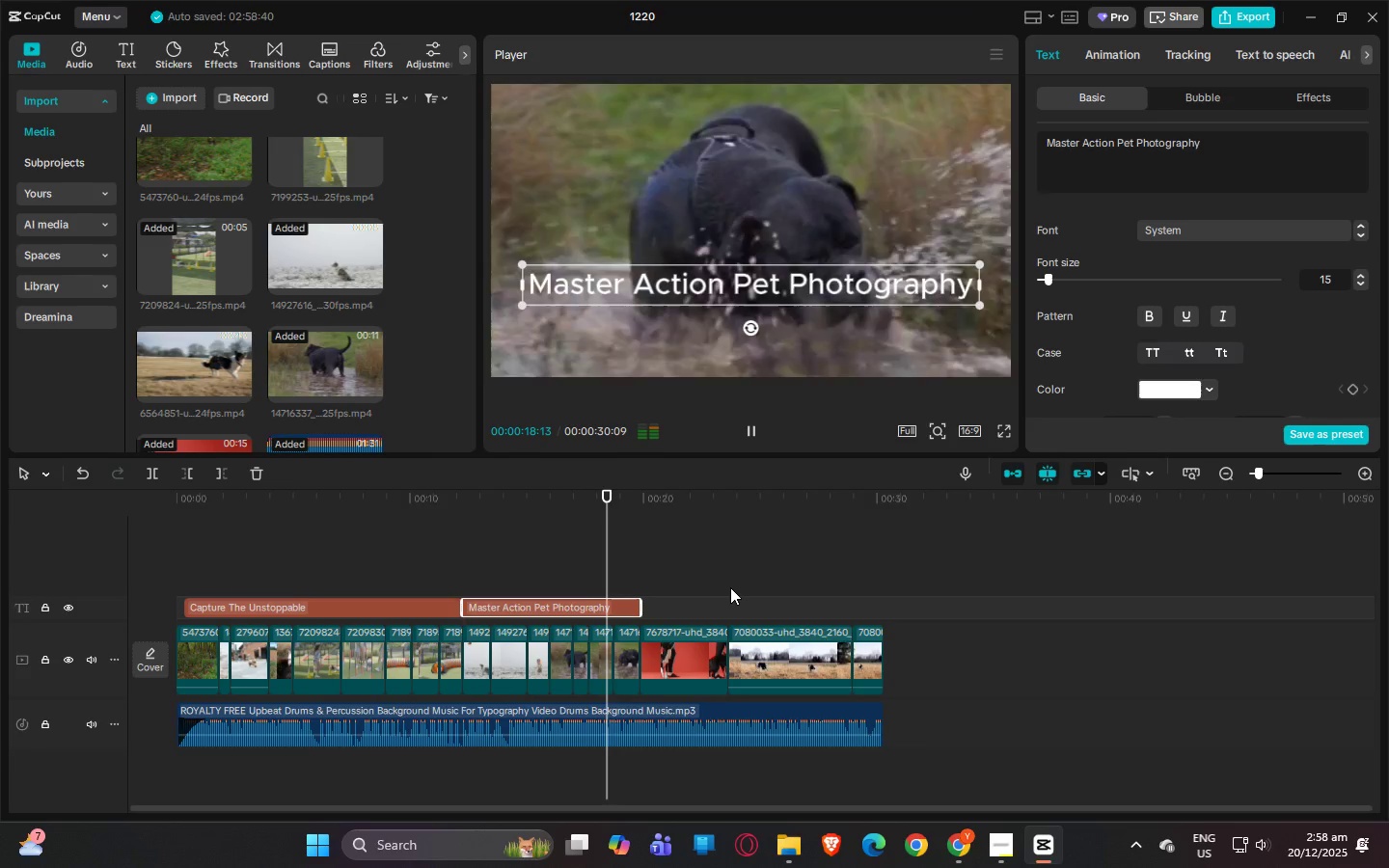 
key(Space)
 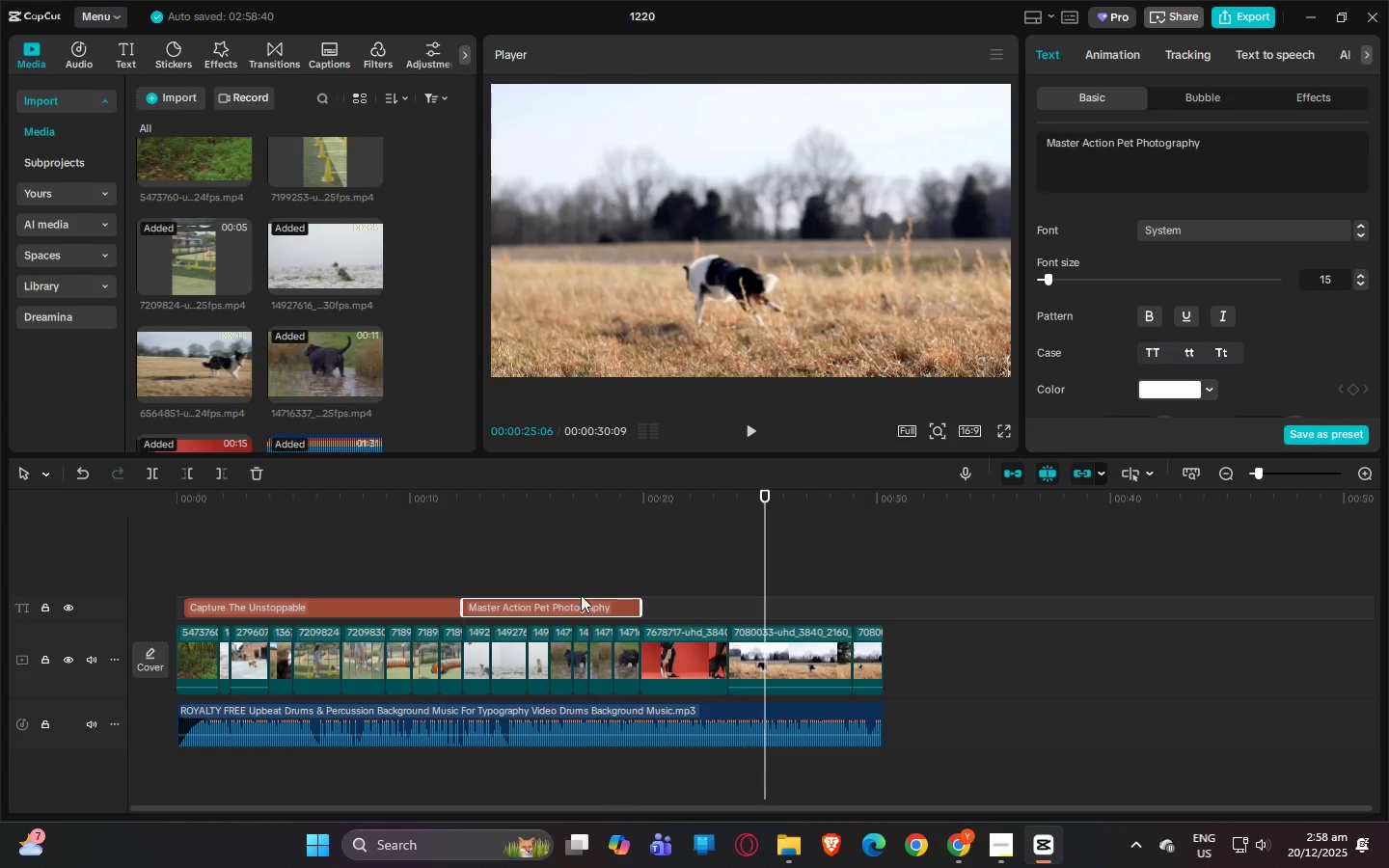 
hold_key(key=AltLeft, duration=1.44)
left_click_drag(start_coordinate=[569, 604], to_coordinate=[844, 607])
 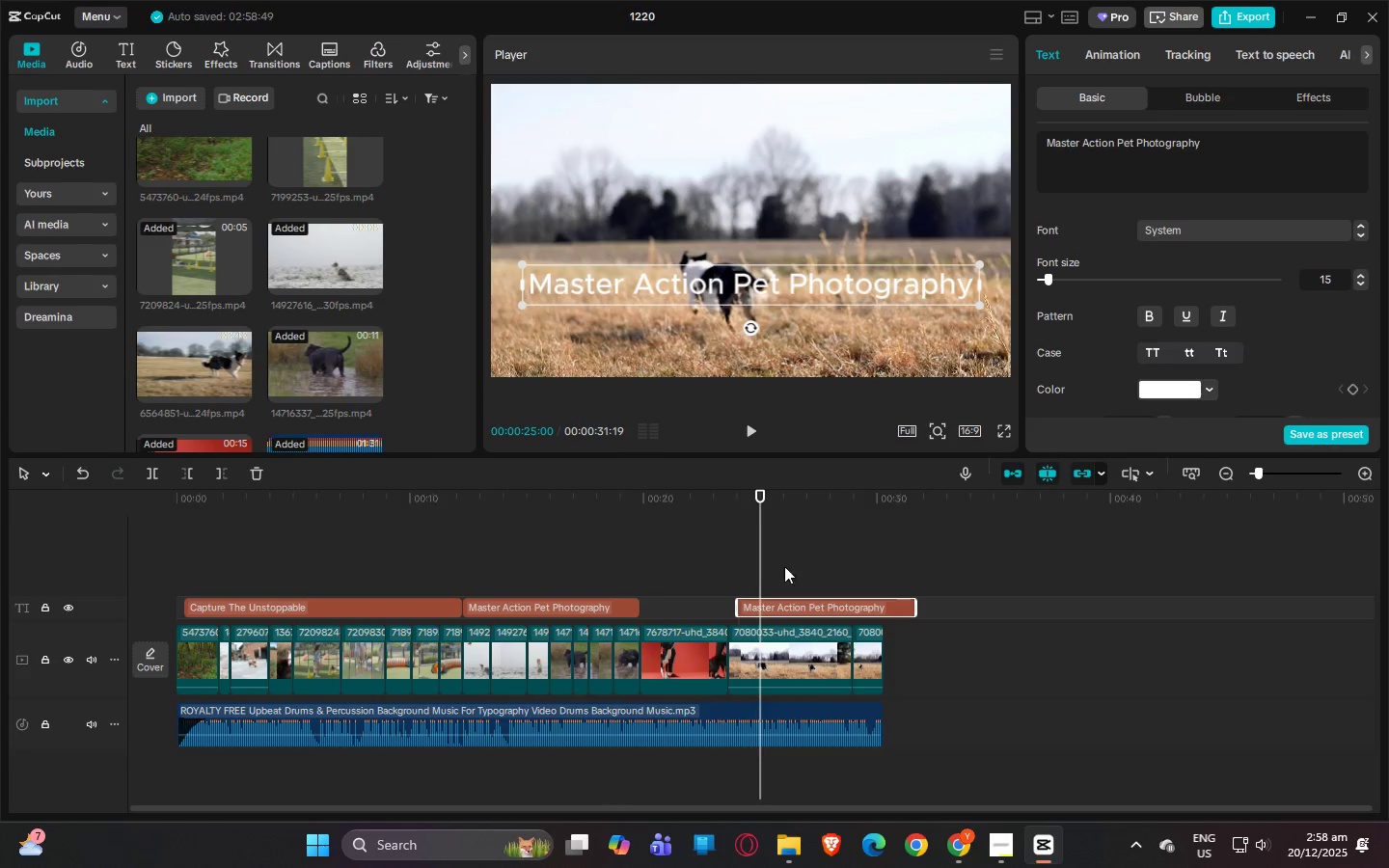 
left_click_drag(start_coordinate=[784, 609], to_coordinate=[806, 607])
 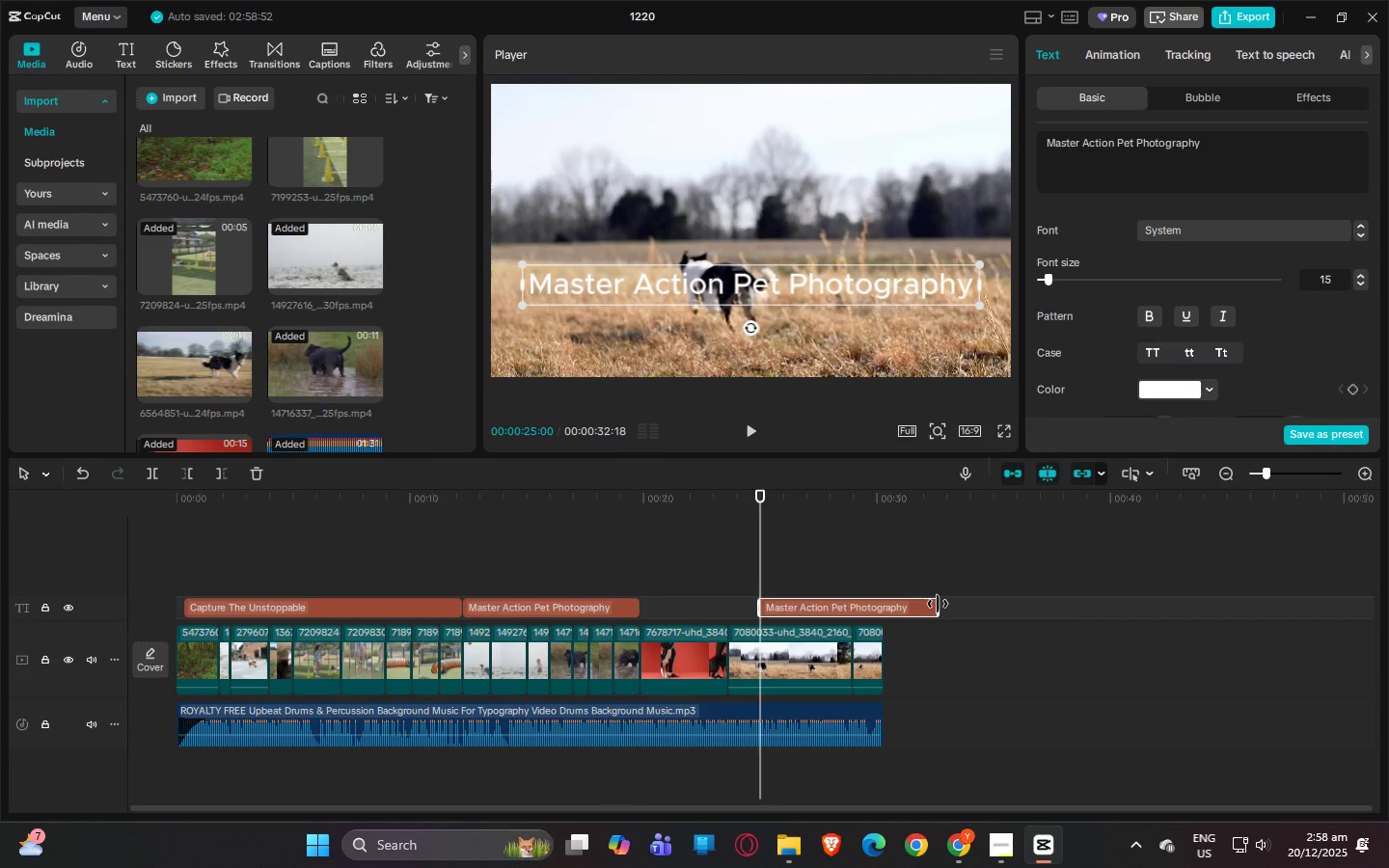 
left_click_drag(start_coordinate=[938, 604], to_coordinate=[876, 604])
 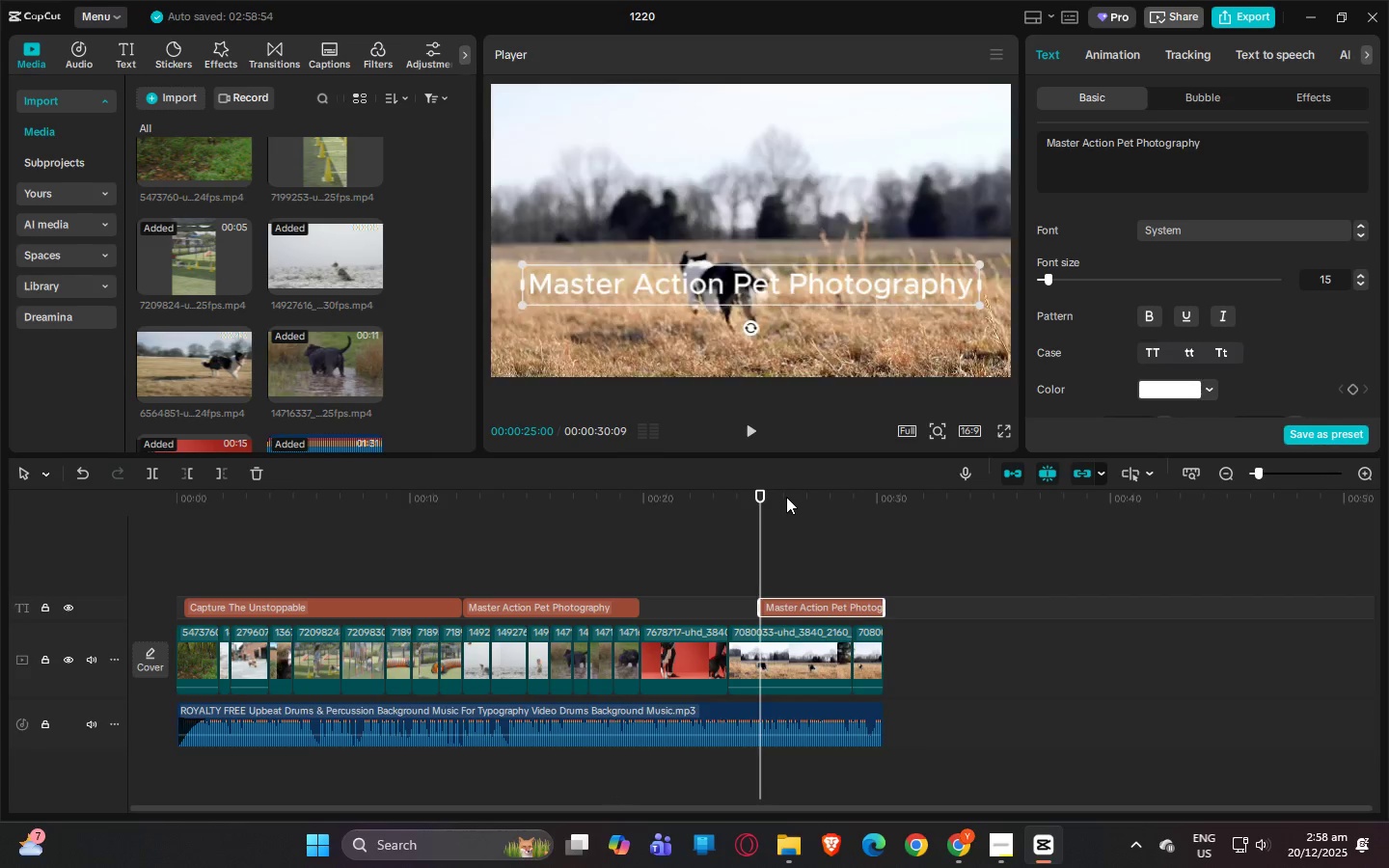 
key(Space)
 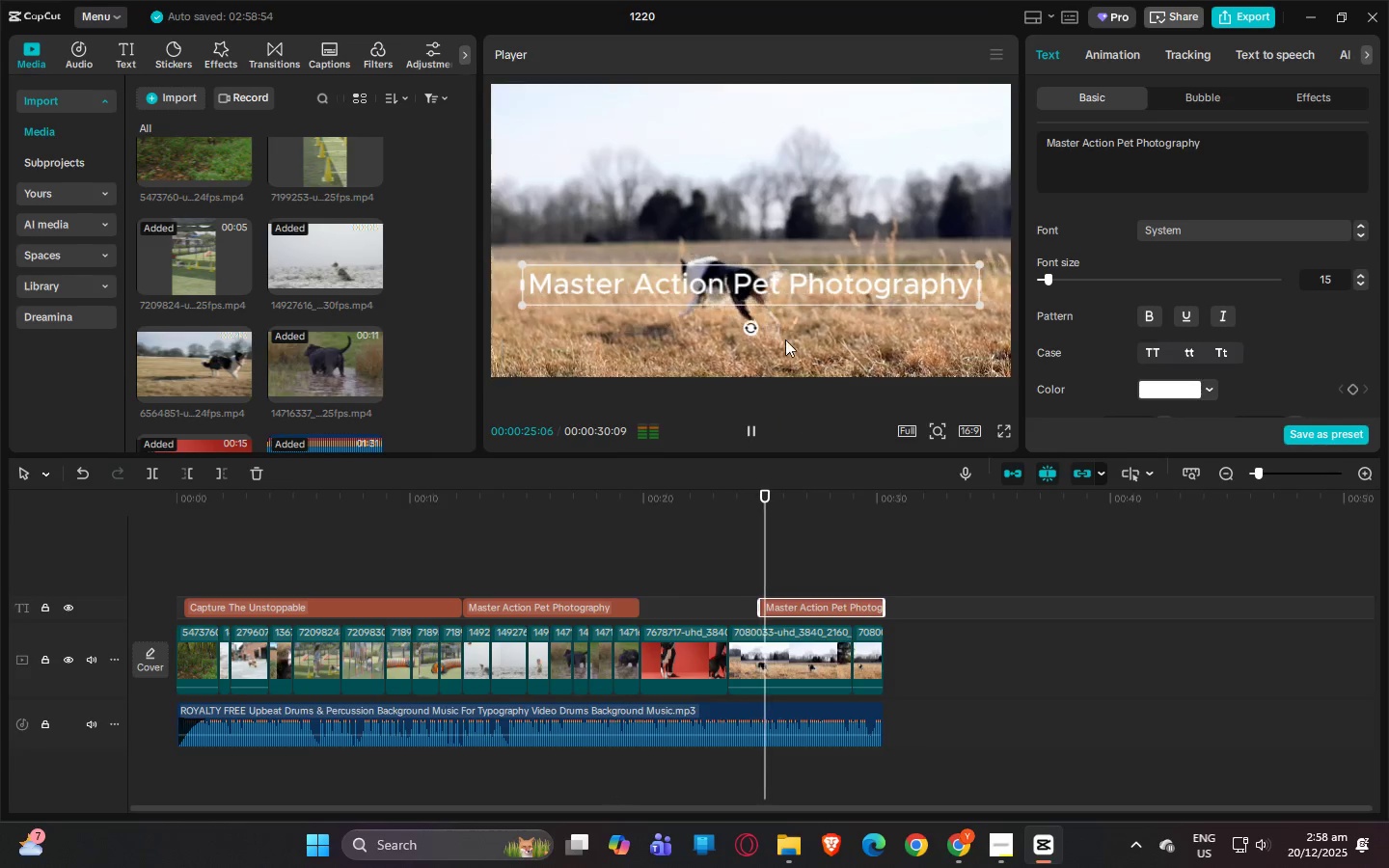 
key(Space)
 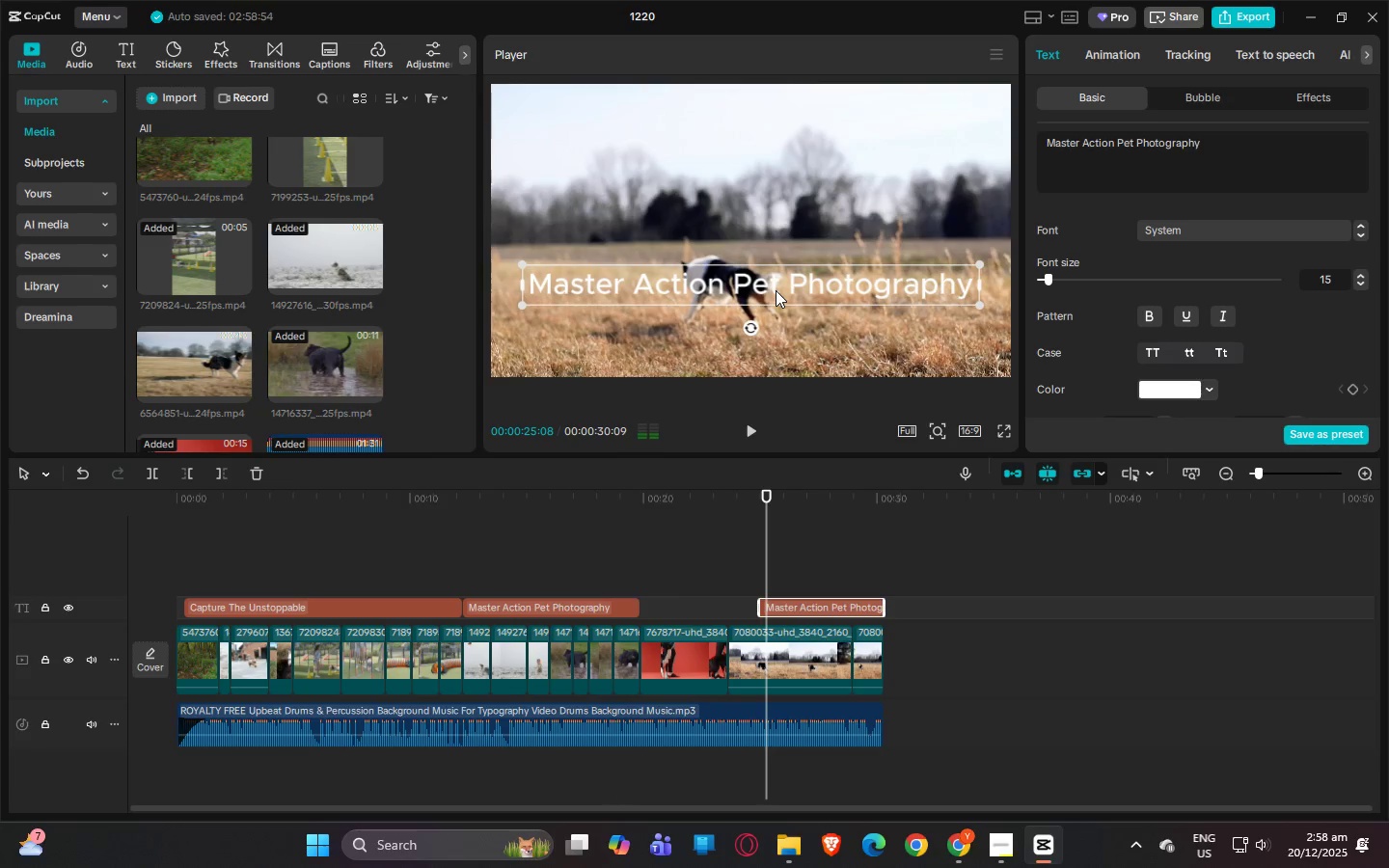 
double_click([776, 290])
 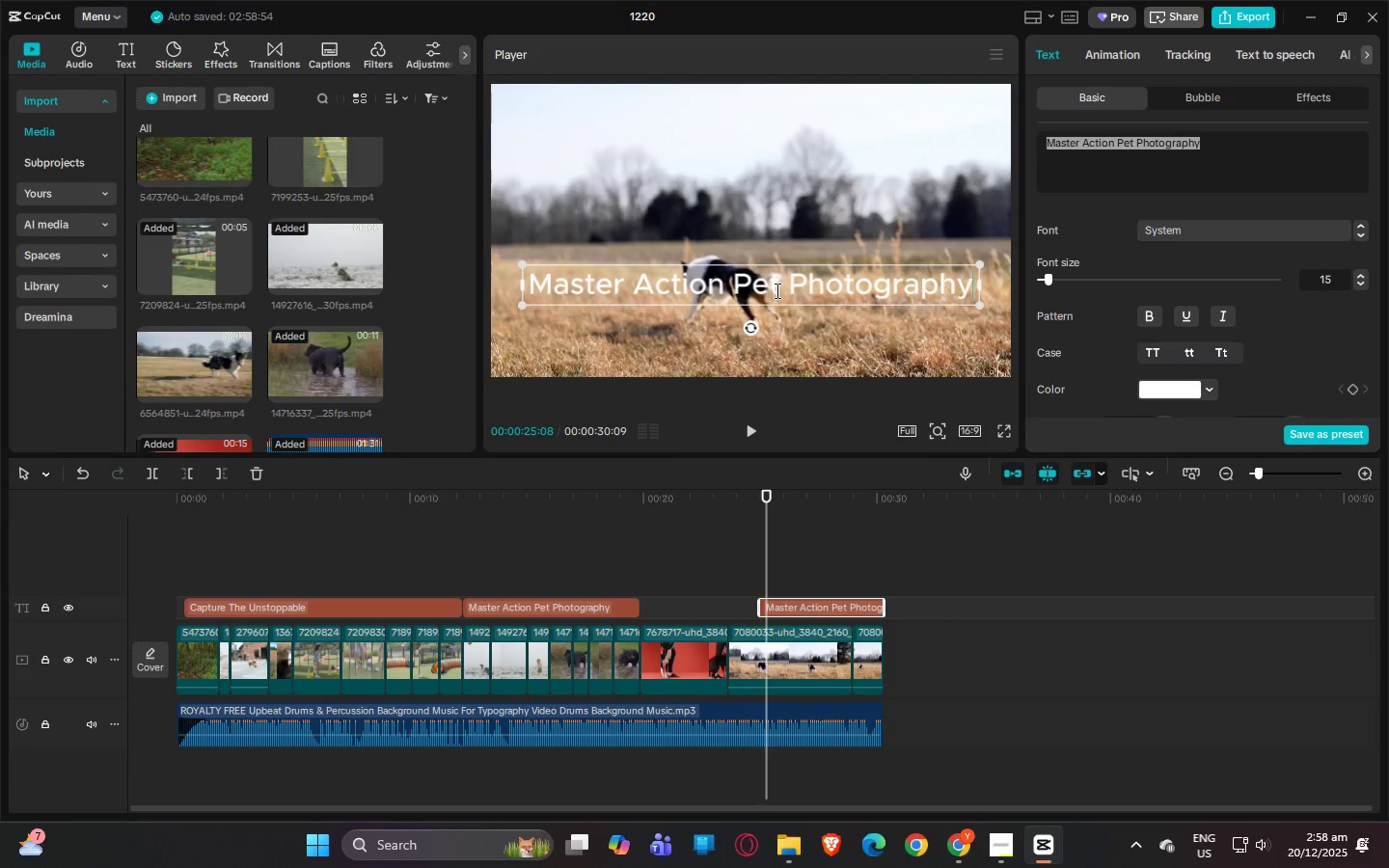 
triple_click([776, 290])
 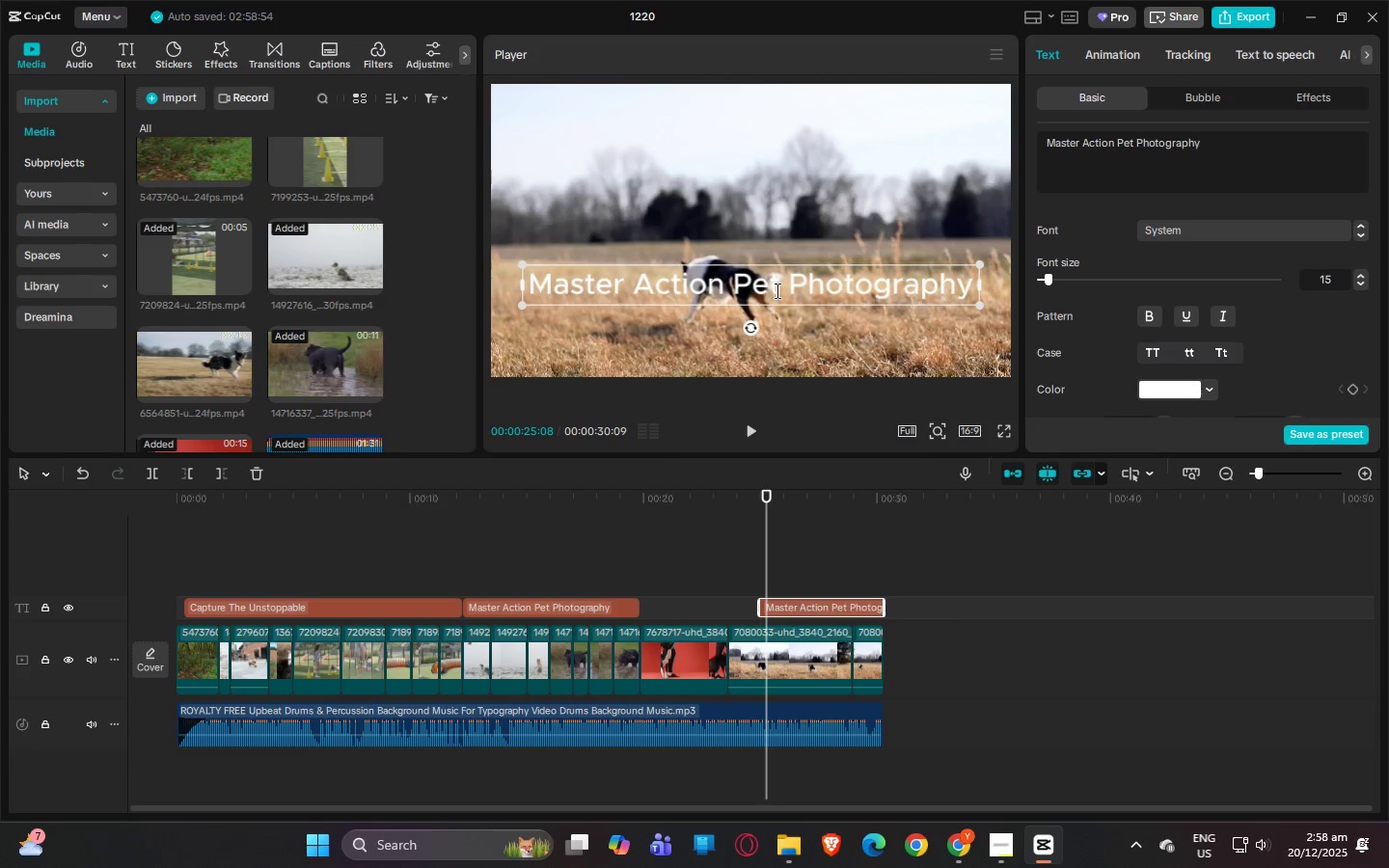 
triple_click([776, 290])
 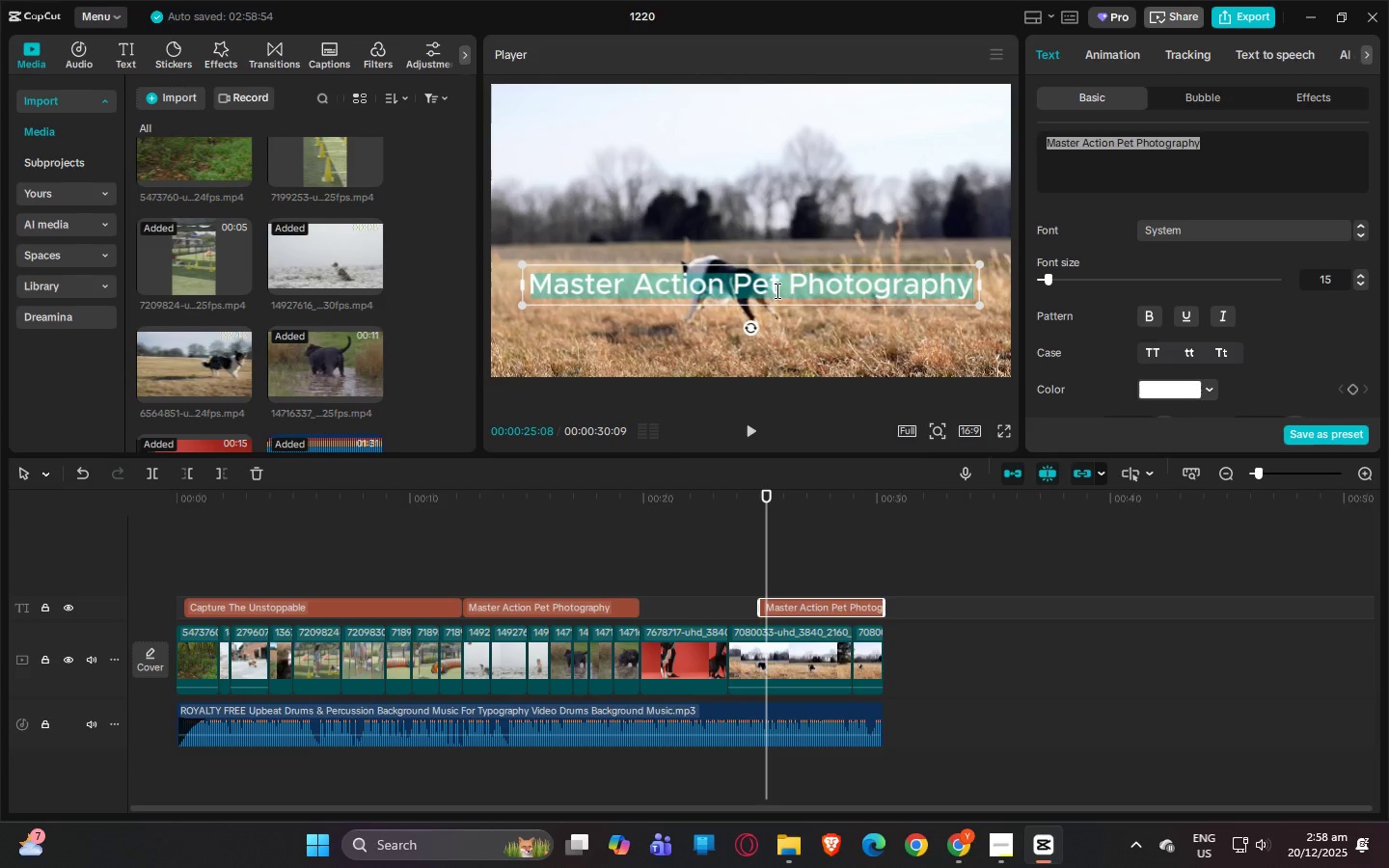 
type(Apex Paws - New)
key(Backspace)
key(Backspace)
key(Backspace)
key(Backspace)
key(Backspace)
key(Backspace)
 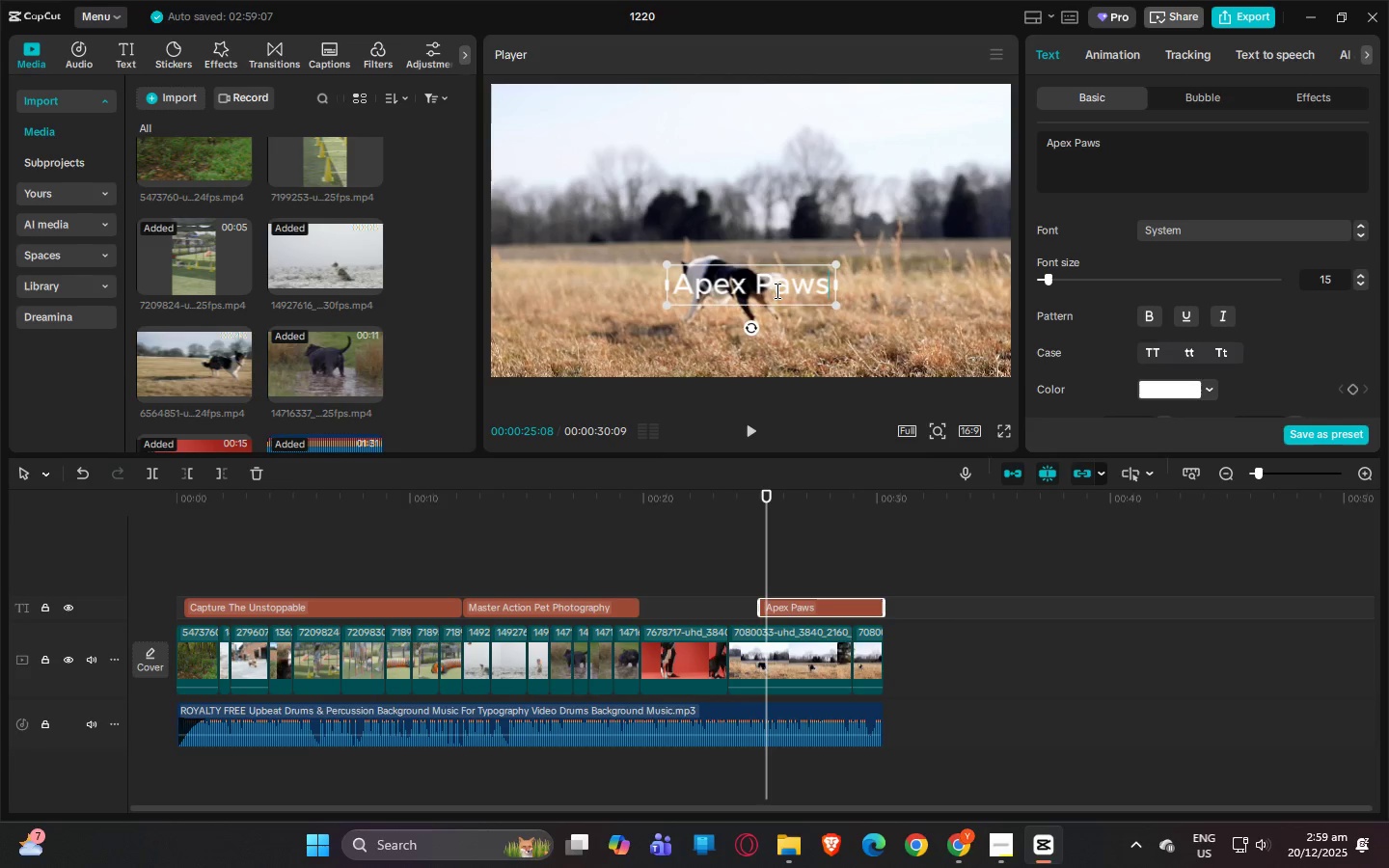 
left_click_drag(start_coordinate=[663, 263], to_coordinate=[448, 135])
 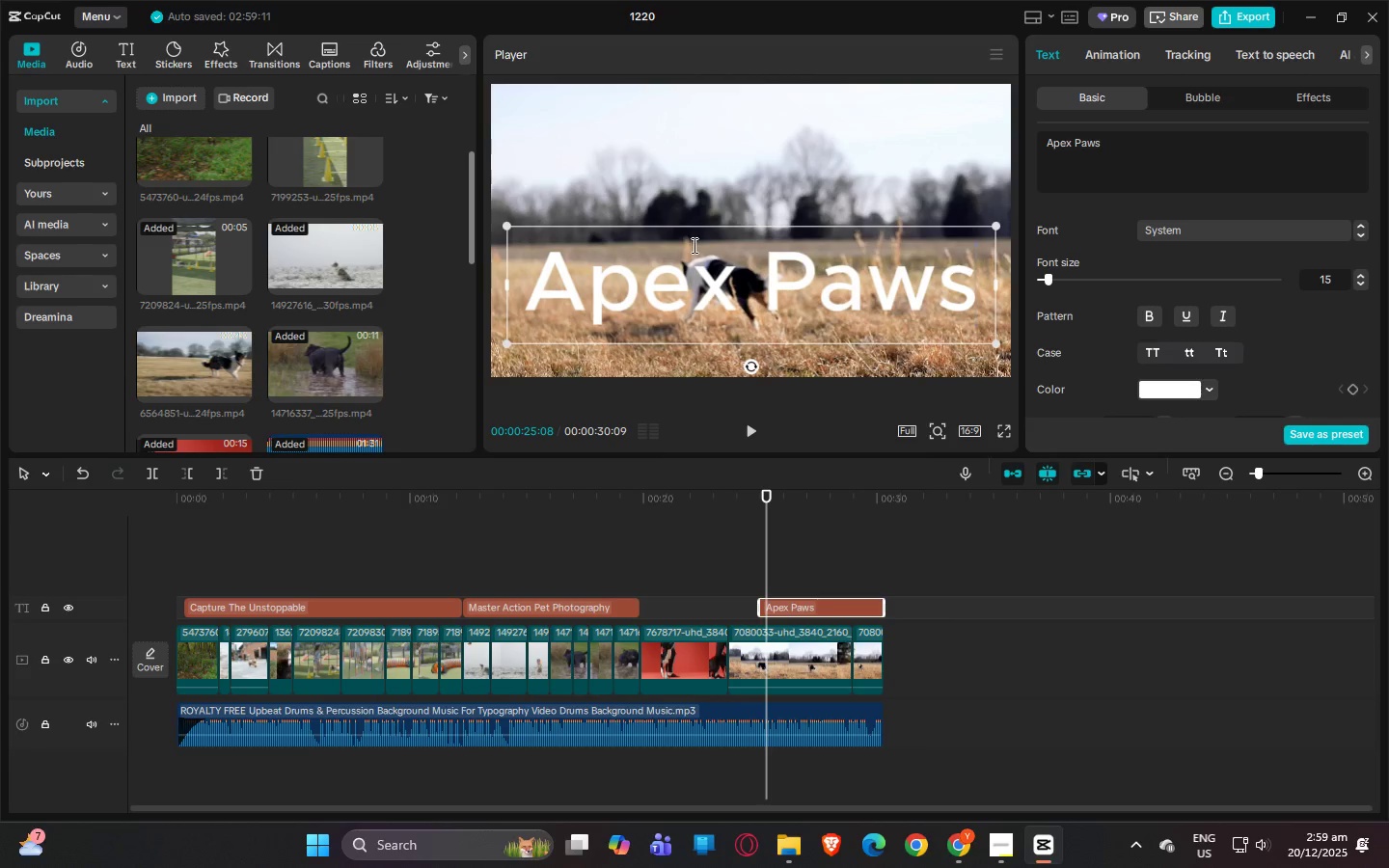 
left_click_drag(start_coordinate=[693, 245], to_coordinate=[682, 214])
 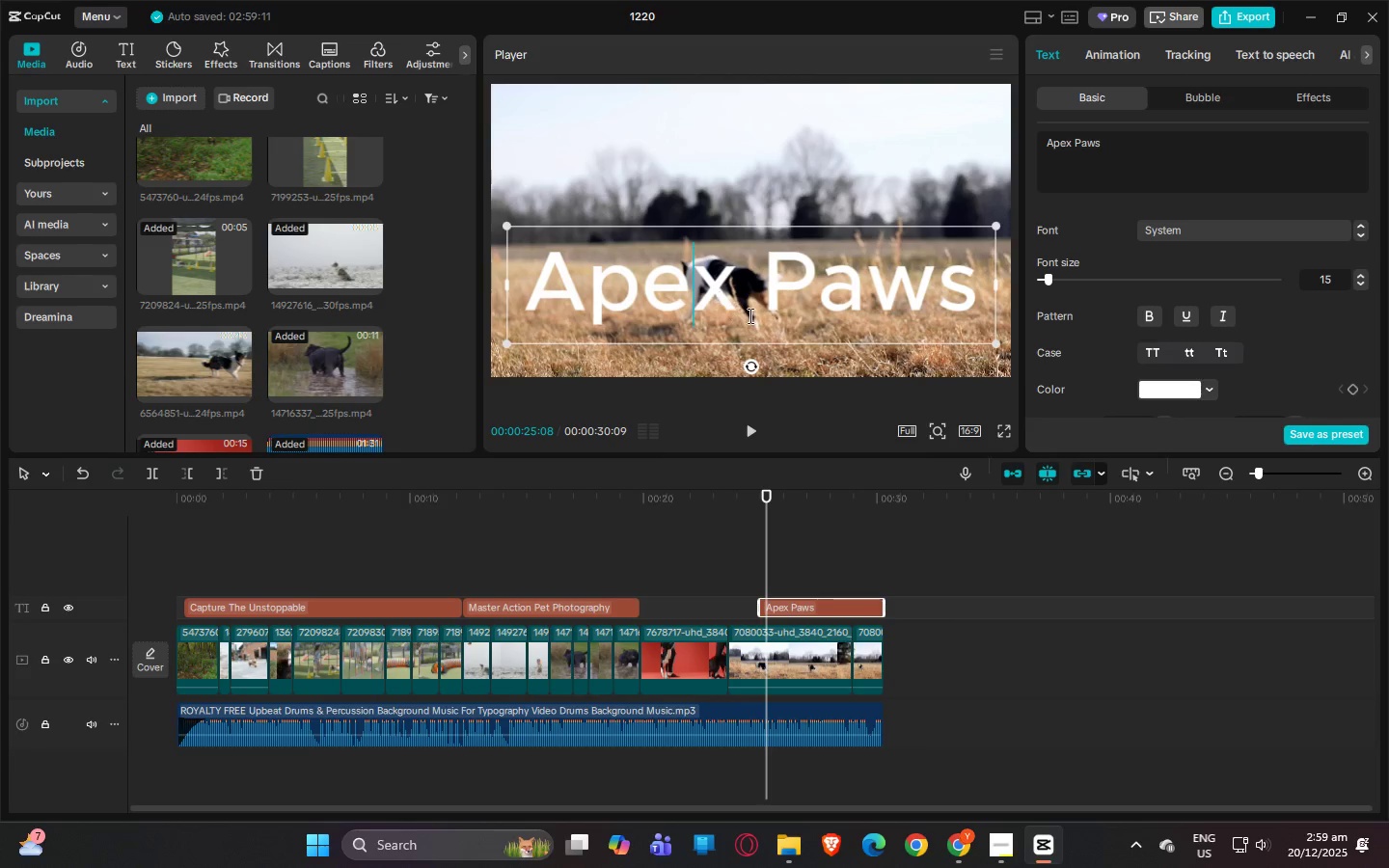 
left_click_drag(start_coordinate=[749, 315], to_coordinate=[746, 299])
 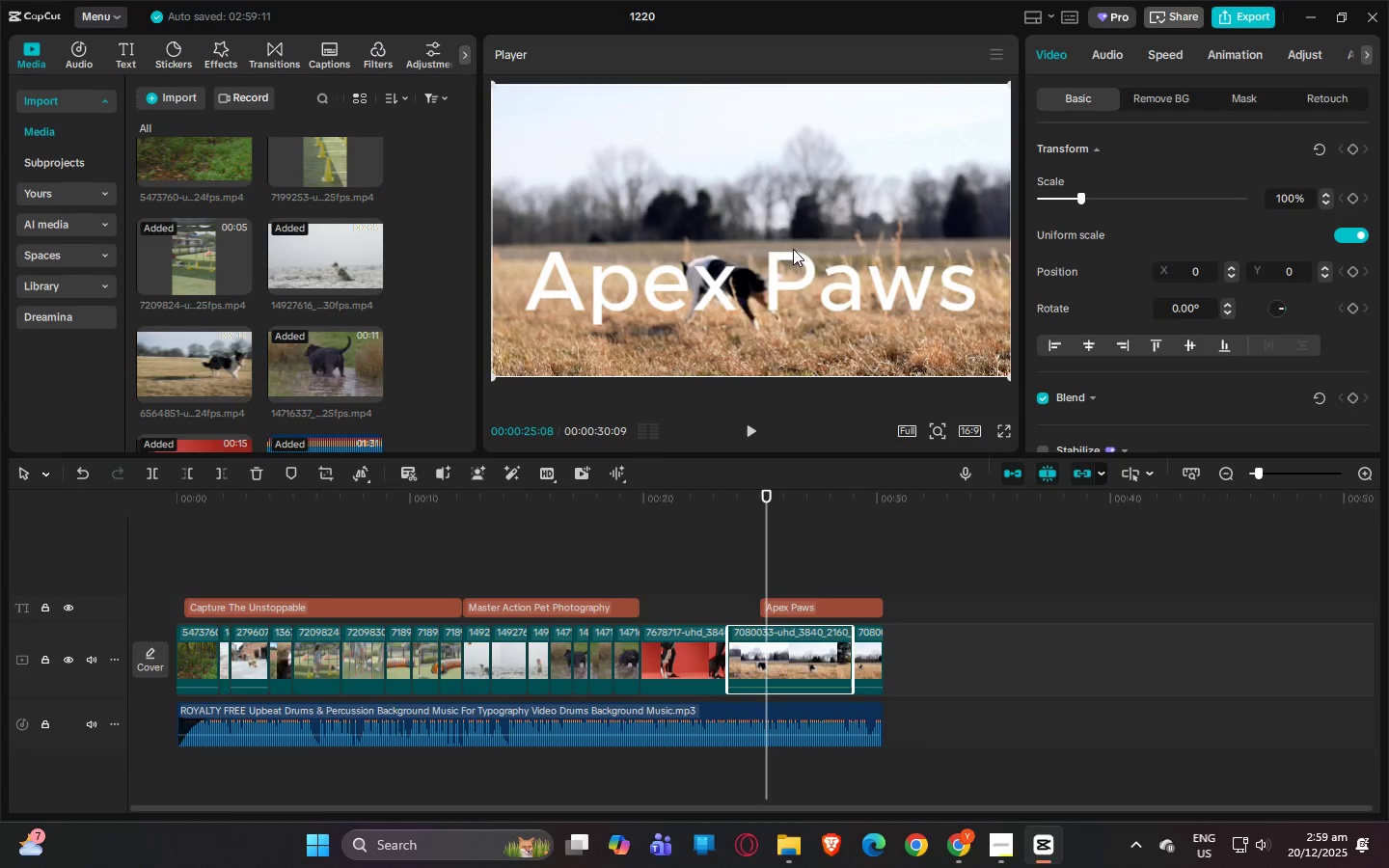 
left_click_drag(start_coordinate=[803, 281], to_coordinate=[809, 277])
 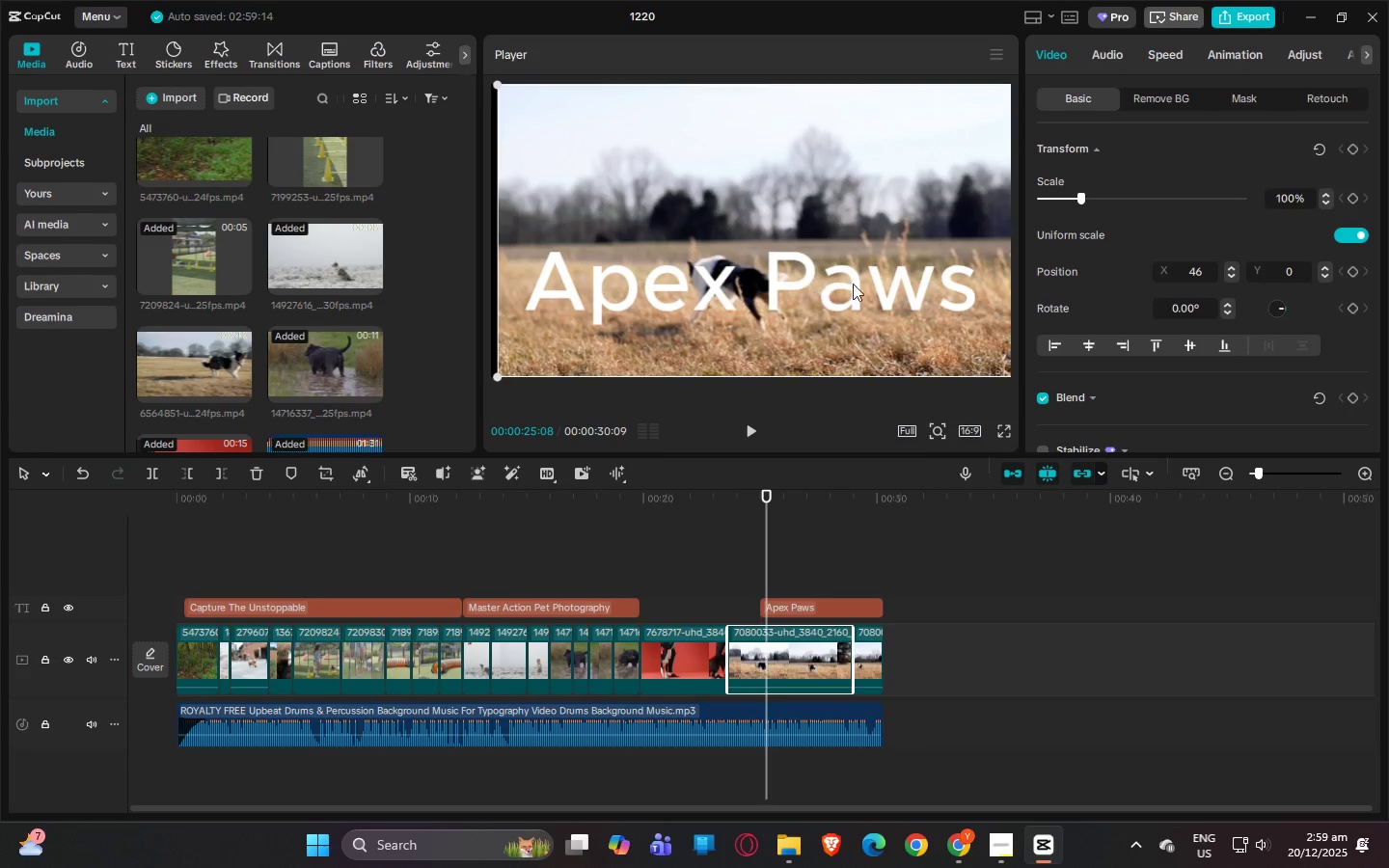 
left_click([861, 284])
 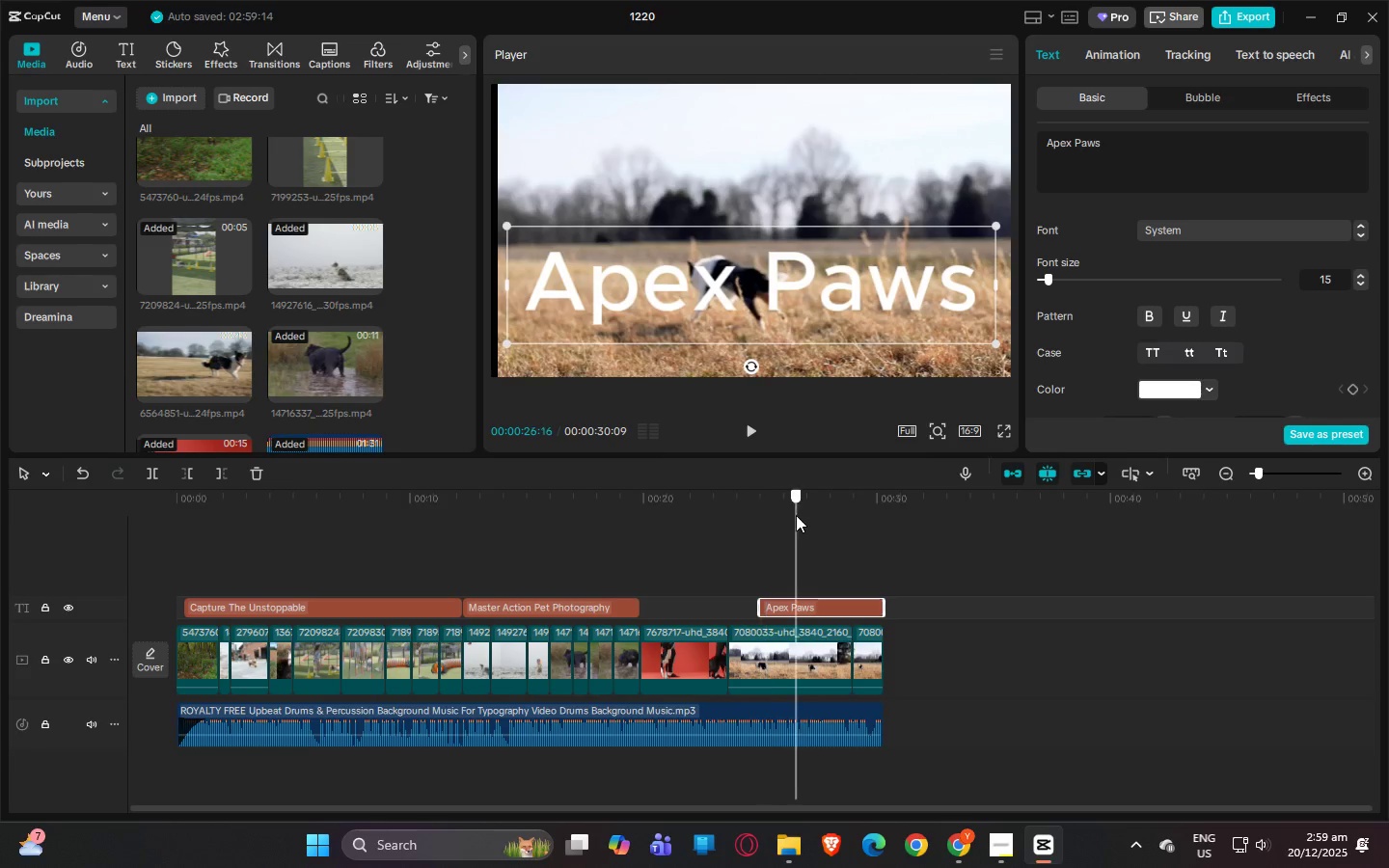 
double_click([809, 608])
 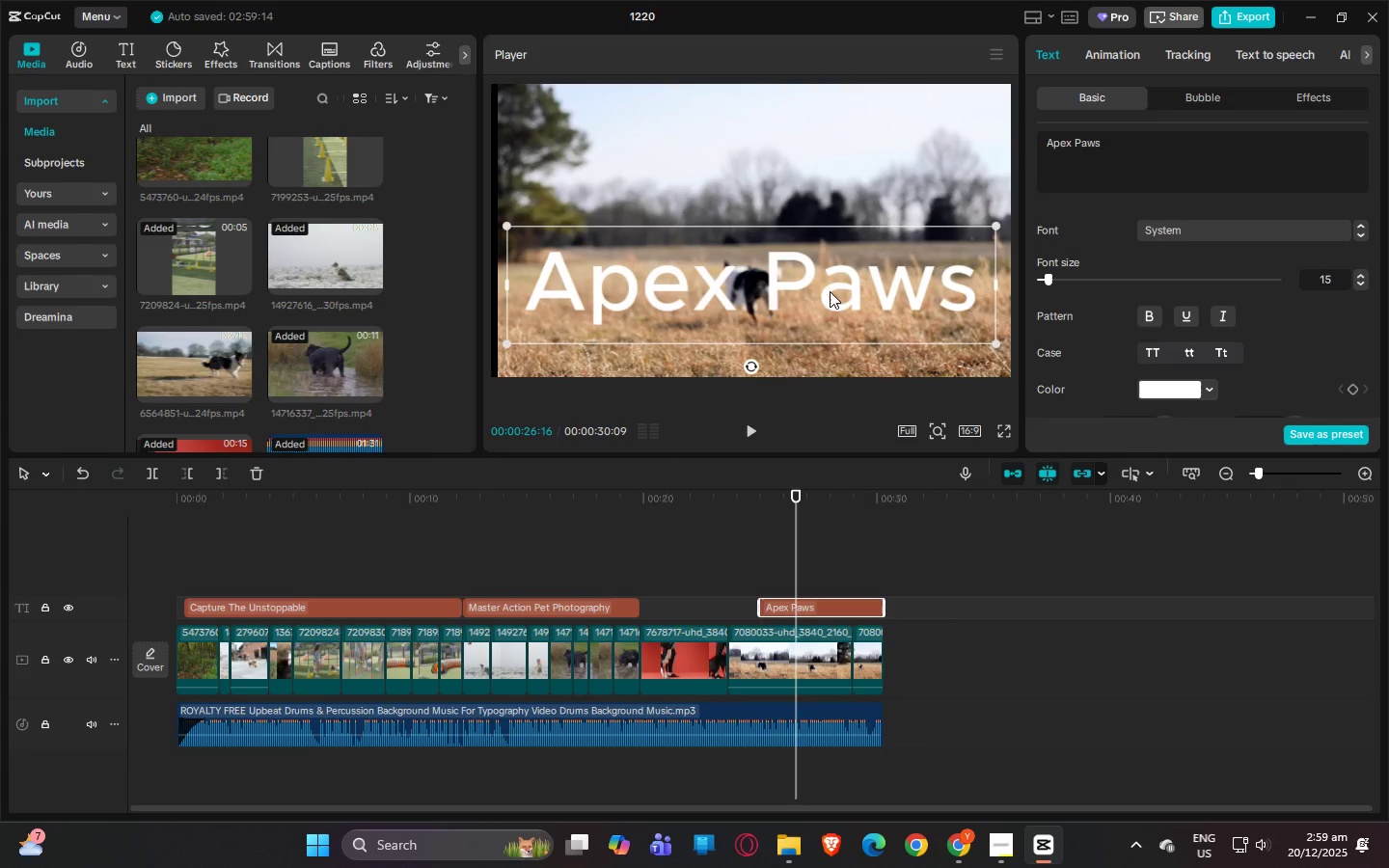 
left_click_drag(start_coordinate=[822, 278], to_coordinate=[823, 234])
 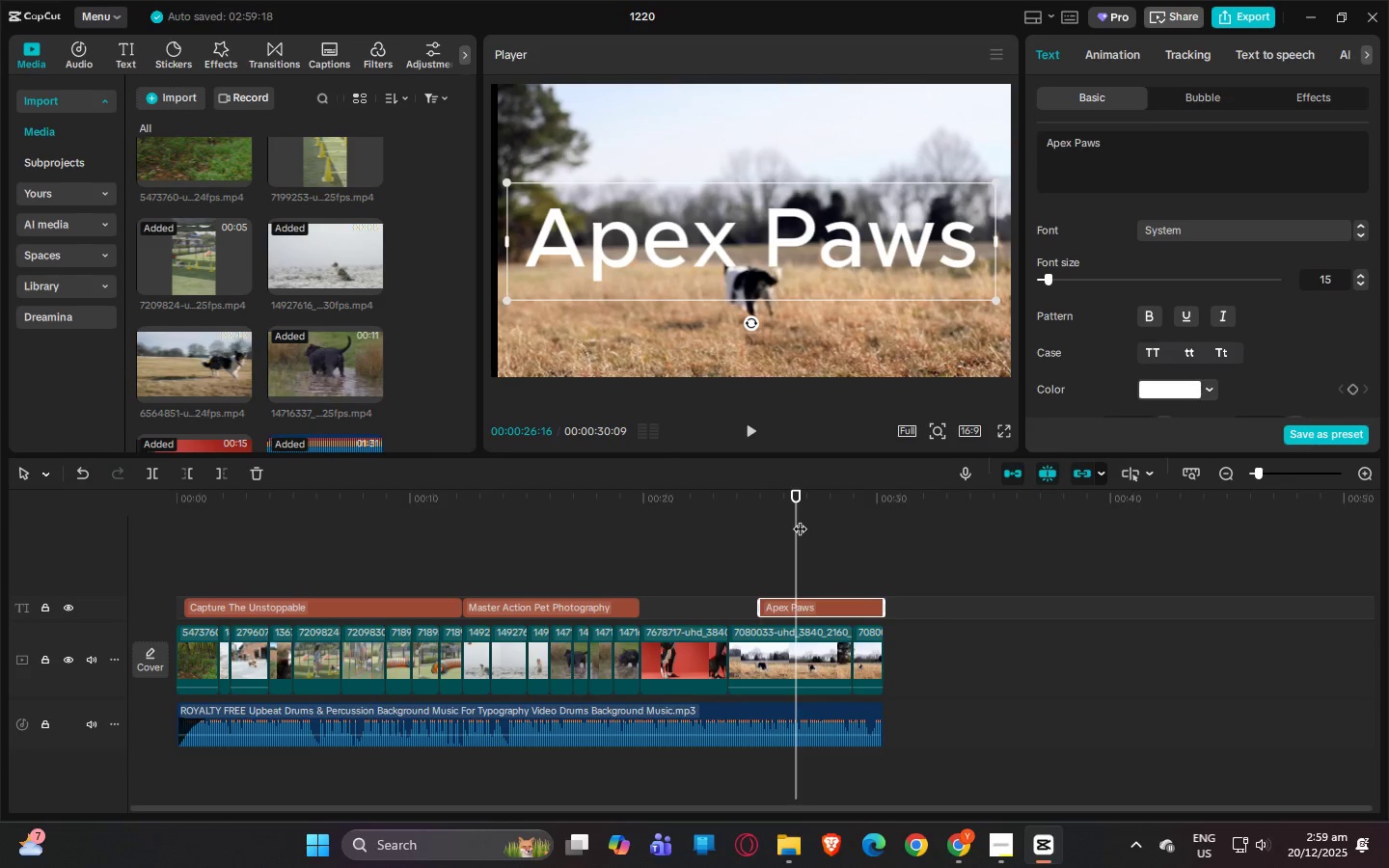 
key(Space)
 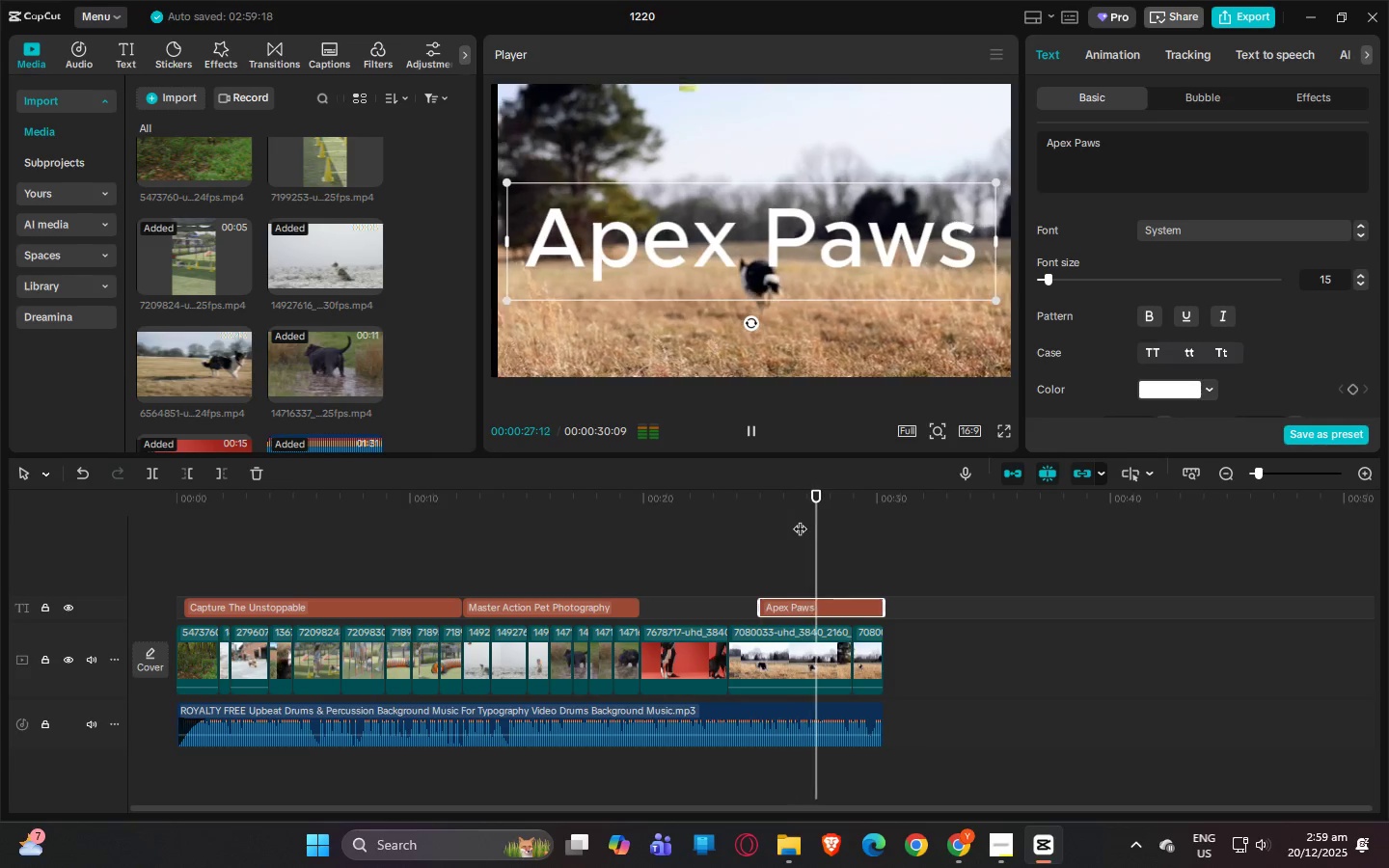 
key(Space)
 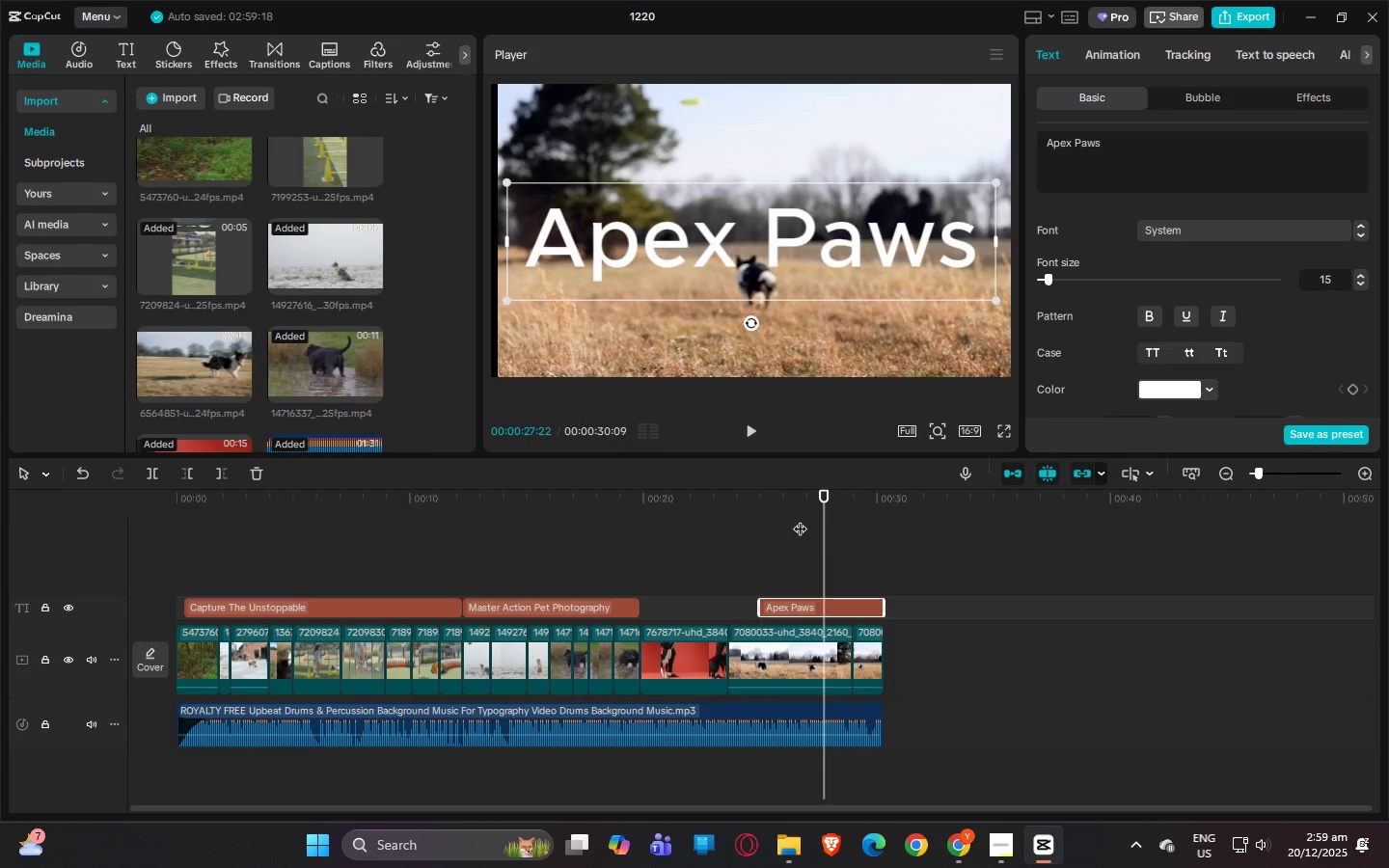 
key(Space)
 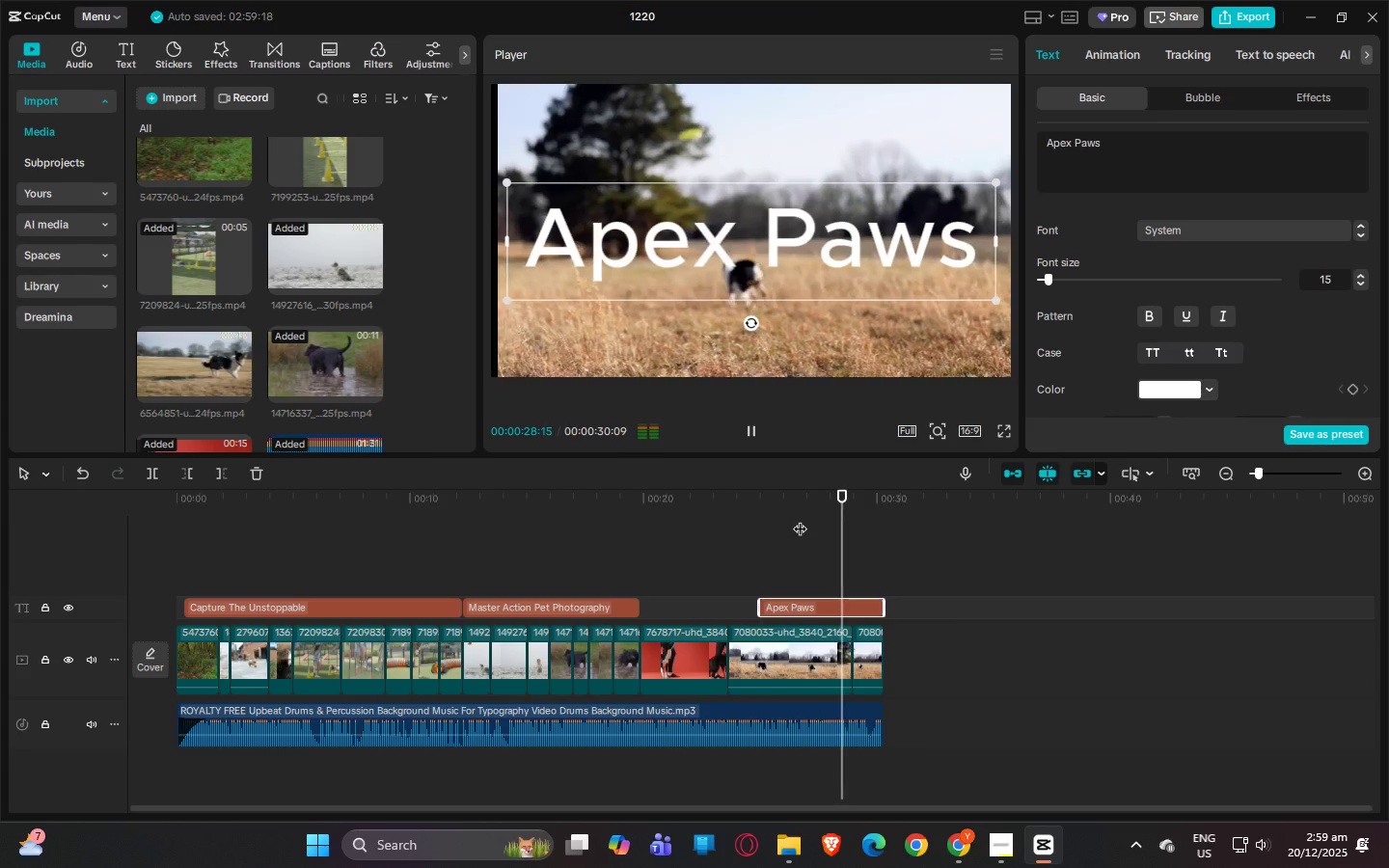 
key(Space)
 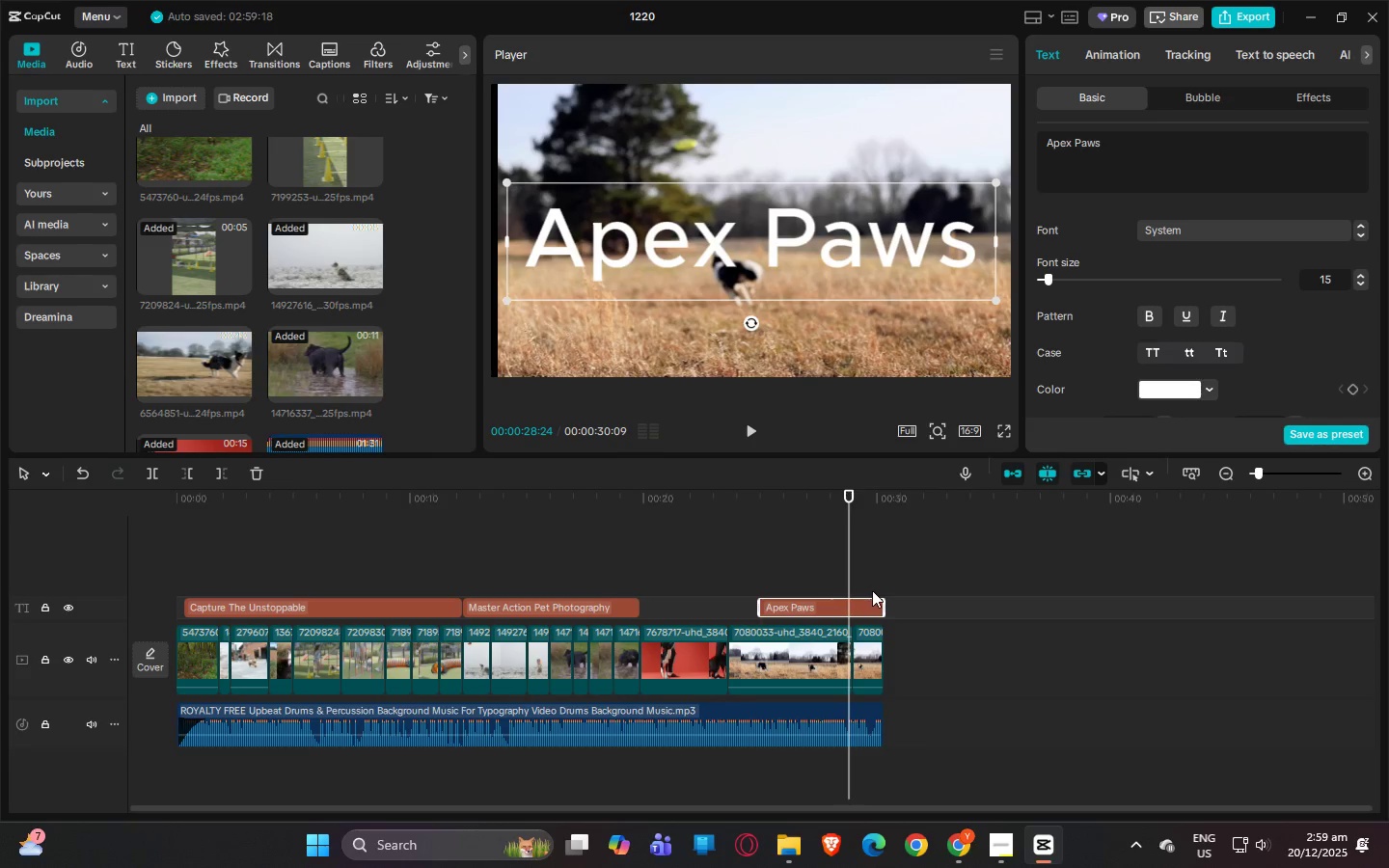 
left_click([876, 607])
 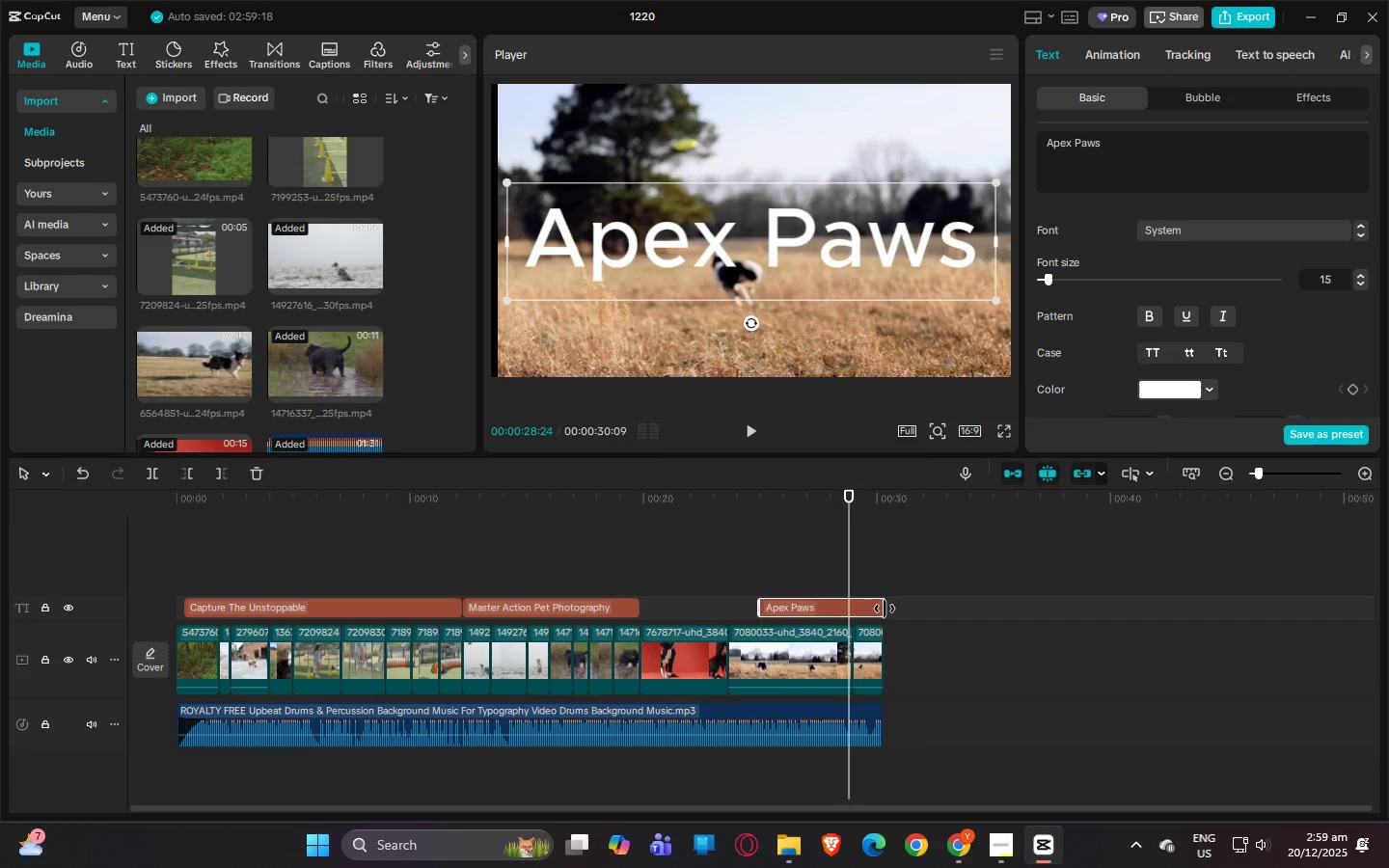 
left_click_drag(start_coordinate=[885, 609], to_coordinate=[852, 610])
 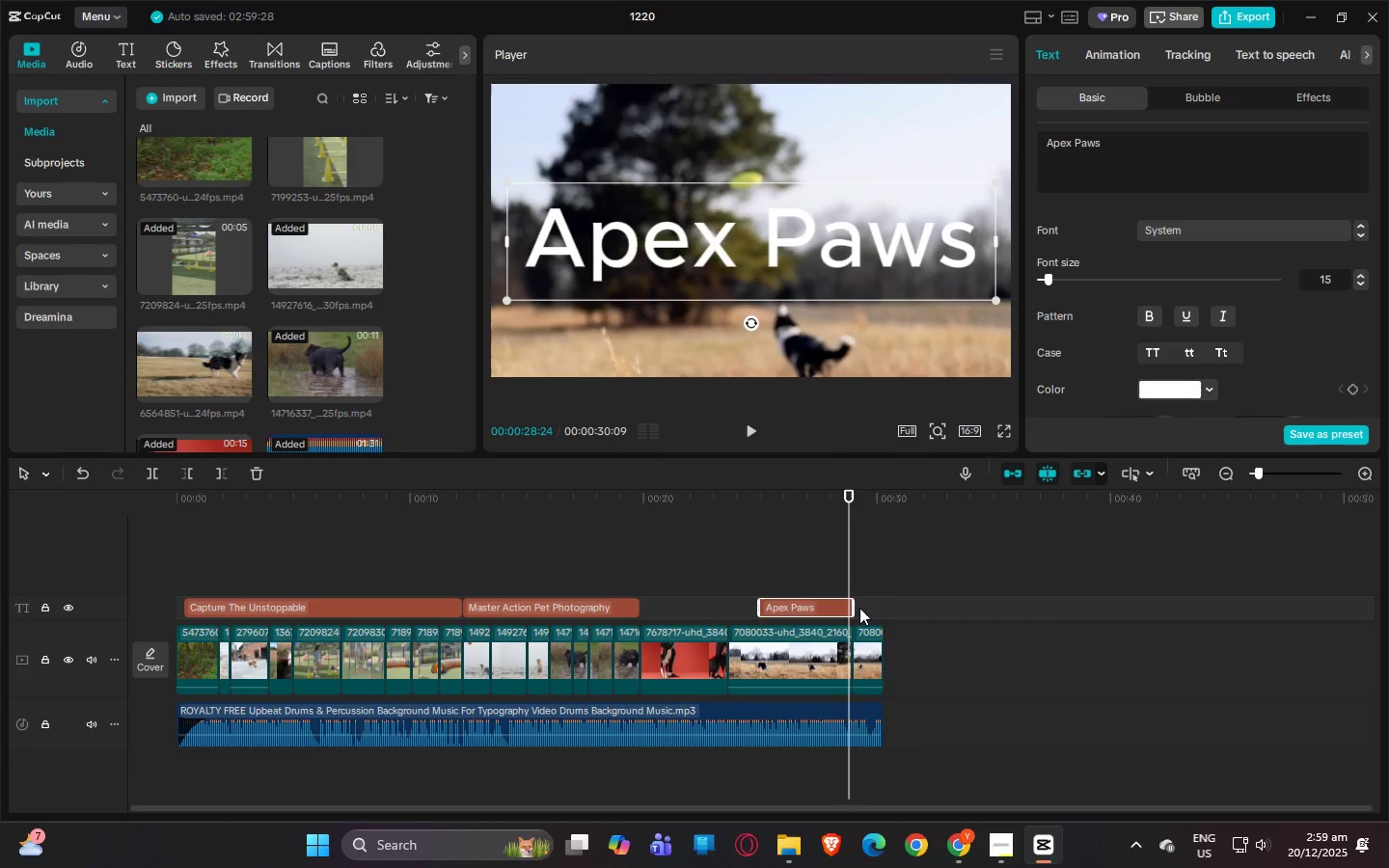 
key(Space)
 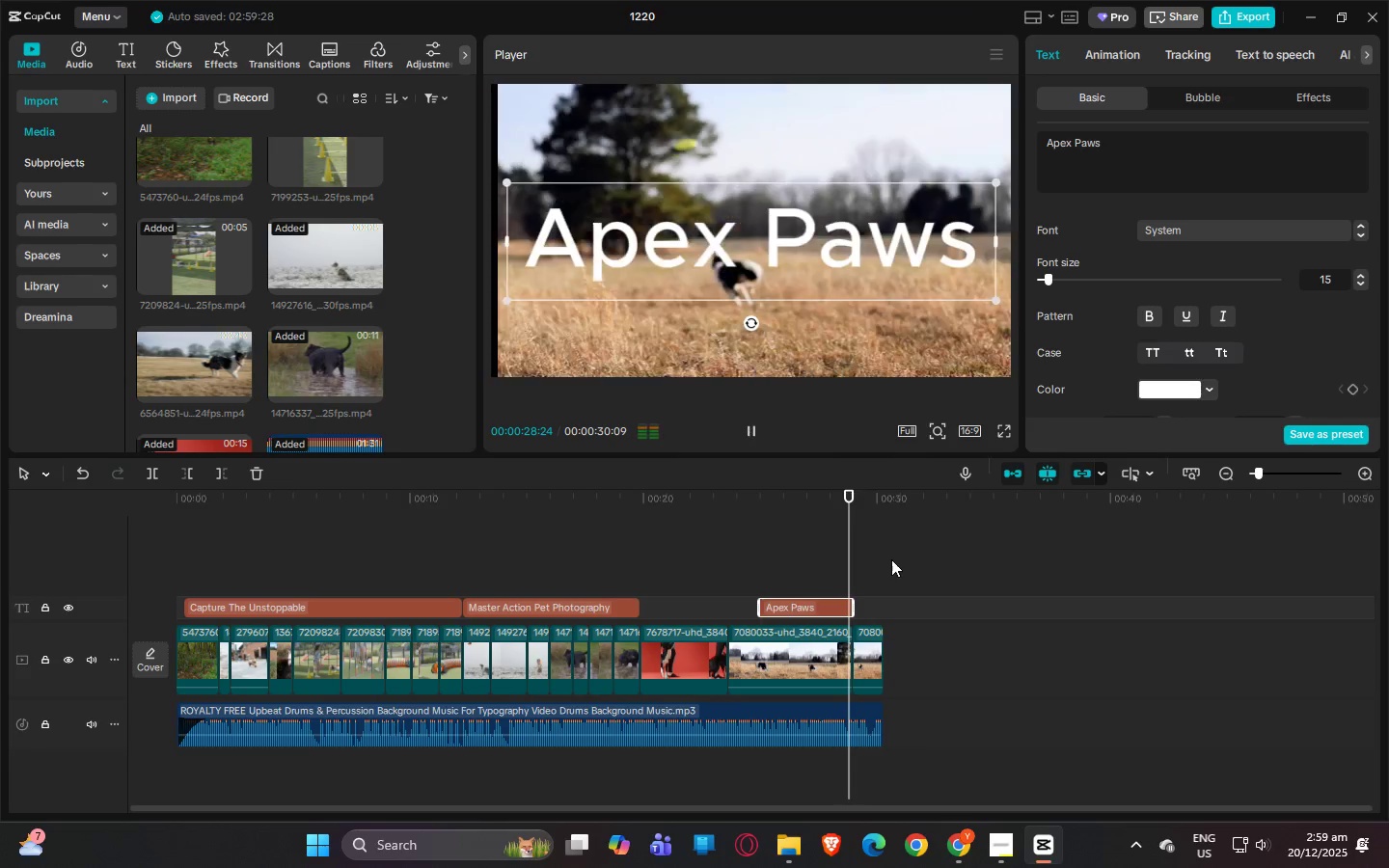 
key(Space)
 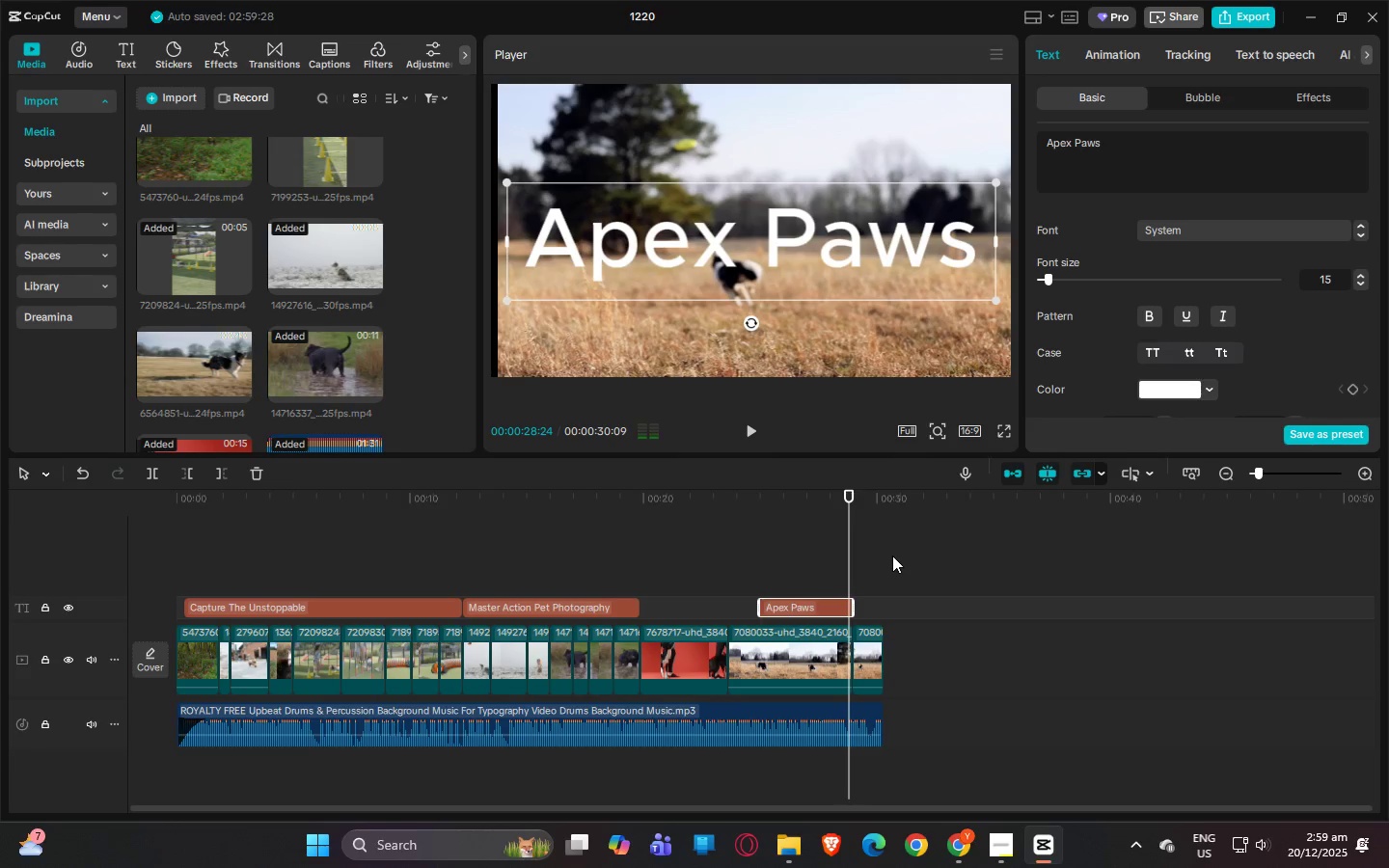 
key(Space)
 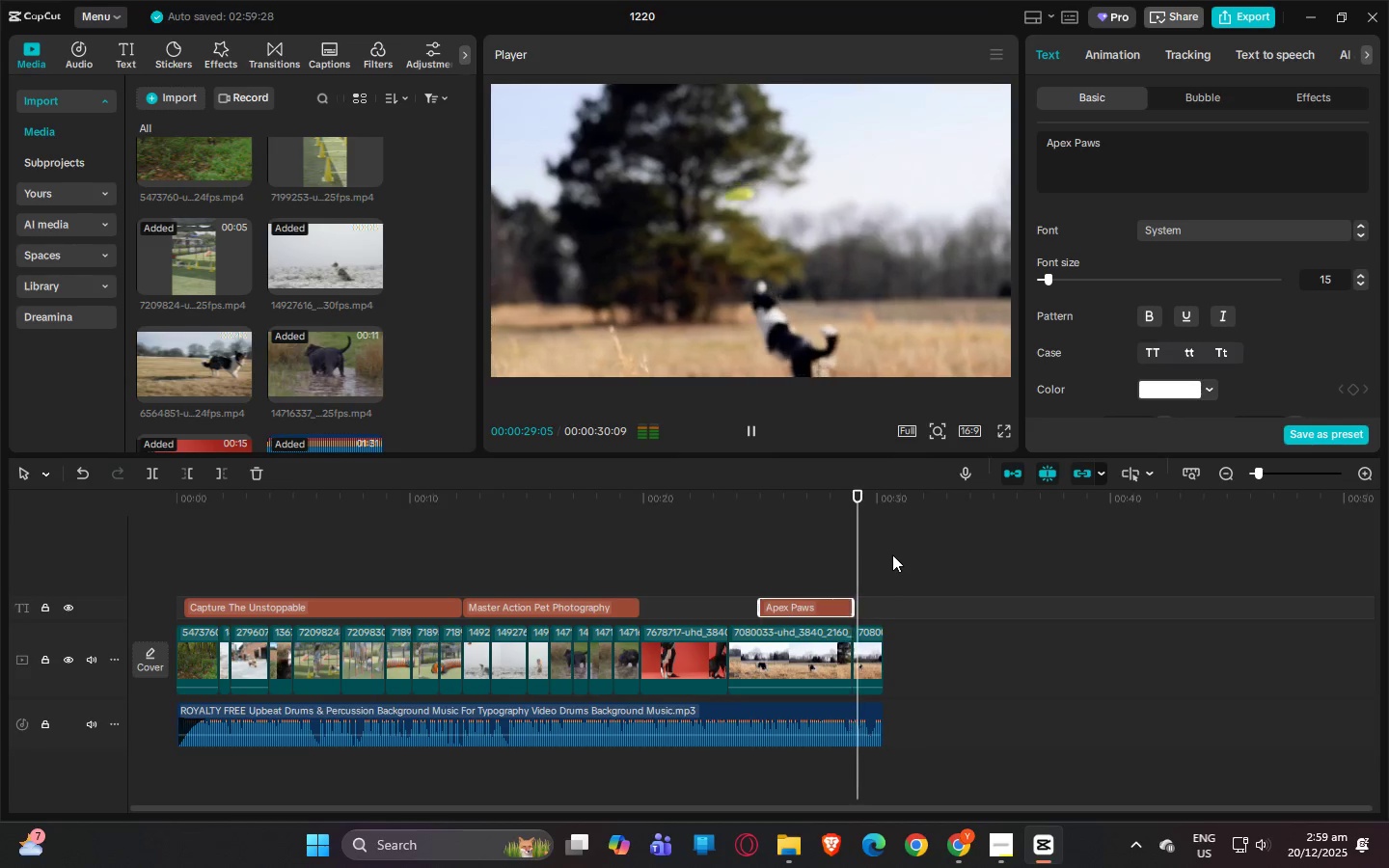 
key(Space)
 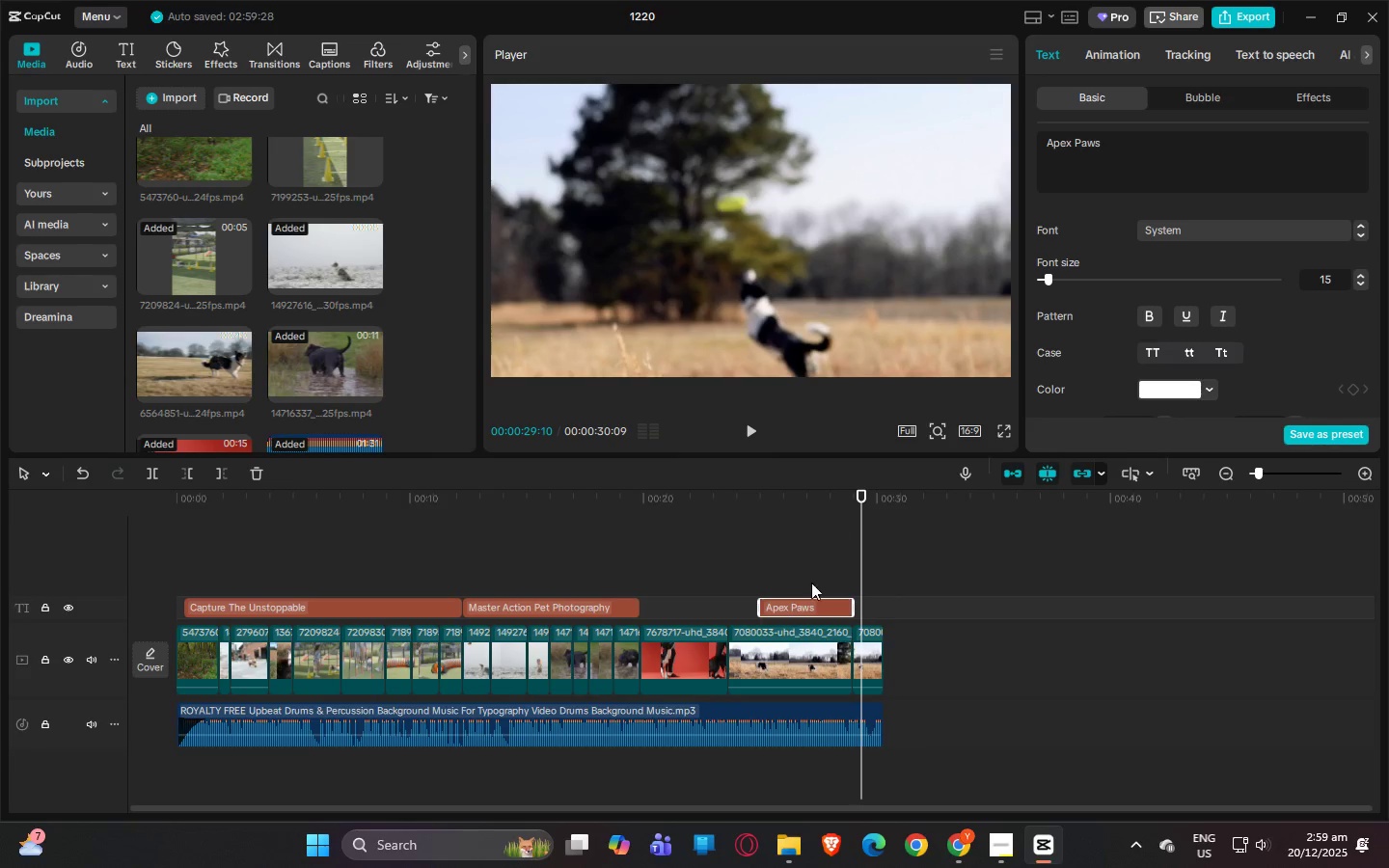 
hold_key(key=AltLeft, duration=1.3)
left_click_drag(start_coordinate=[808, 602], to_coordinate=[898, 606])
 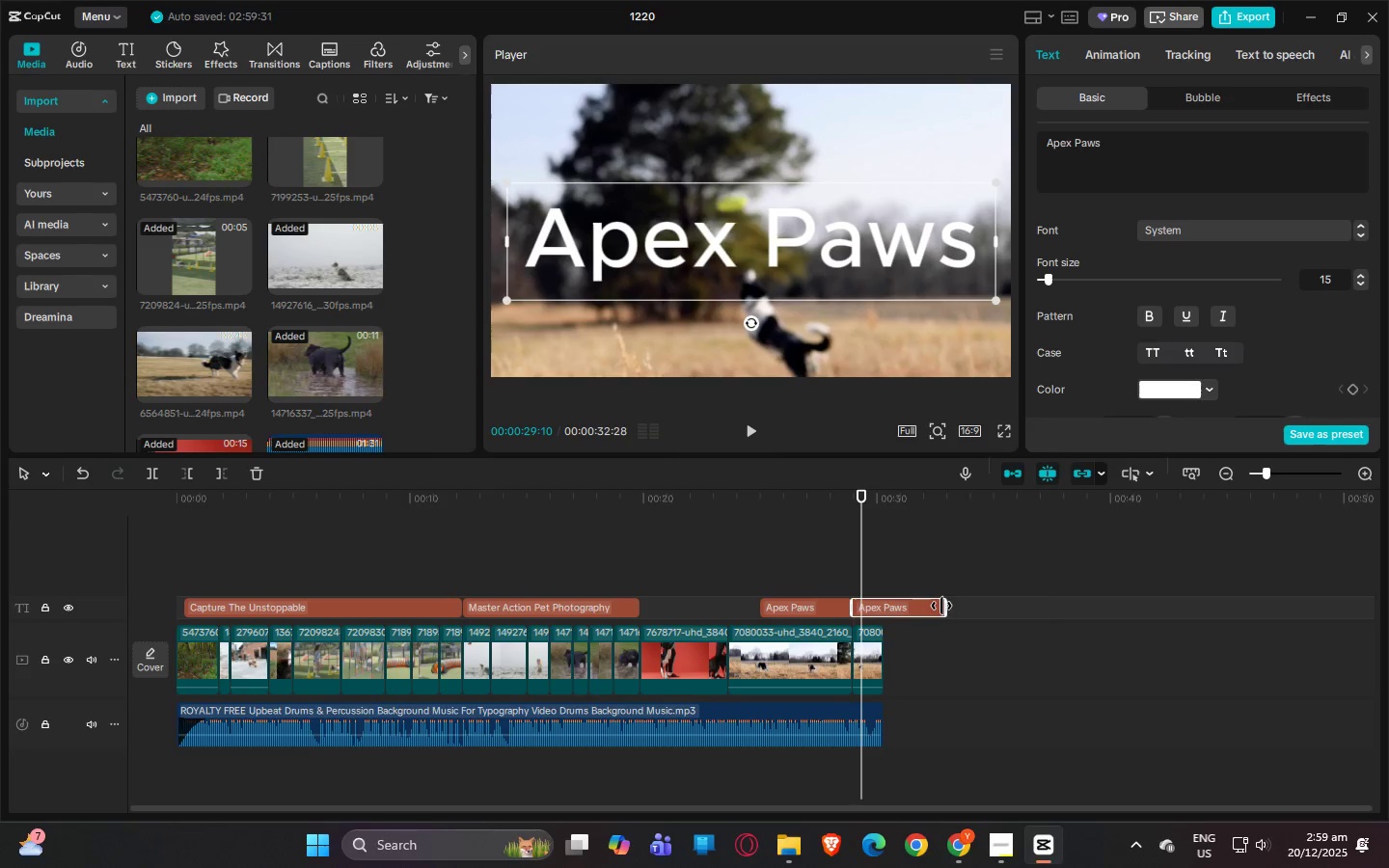 
left_click_drag(start_coordinate=[943, 606], to_coordinate=[879, 606])
 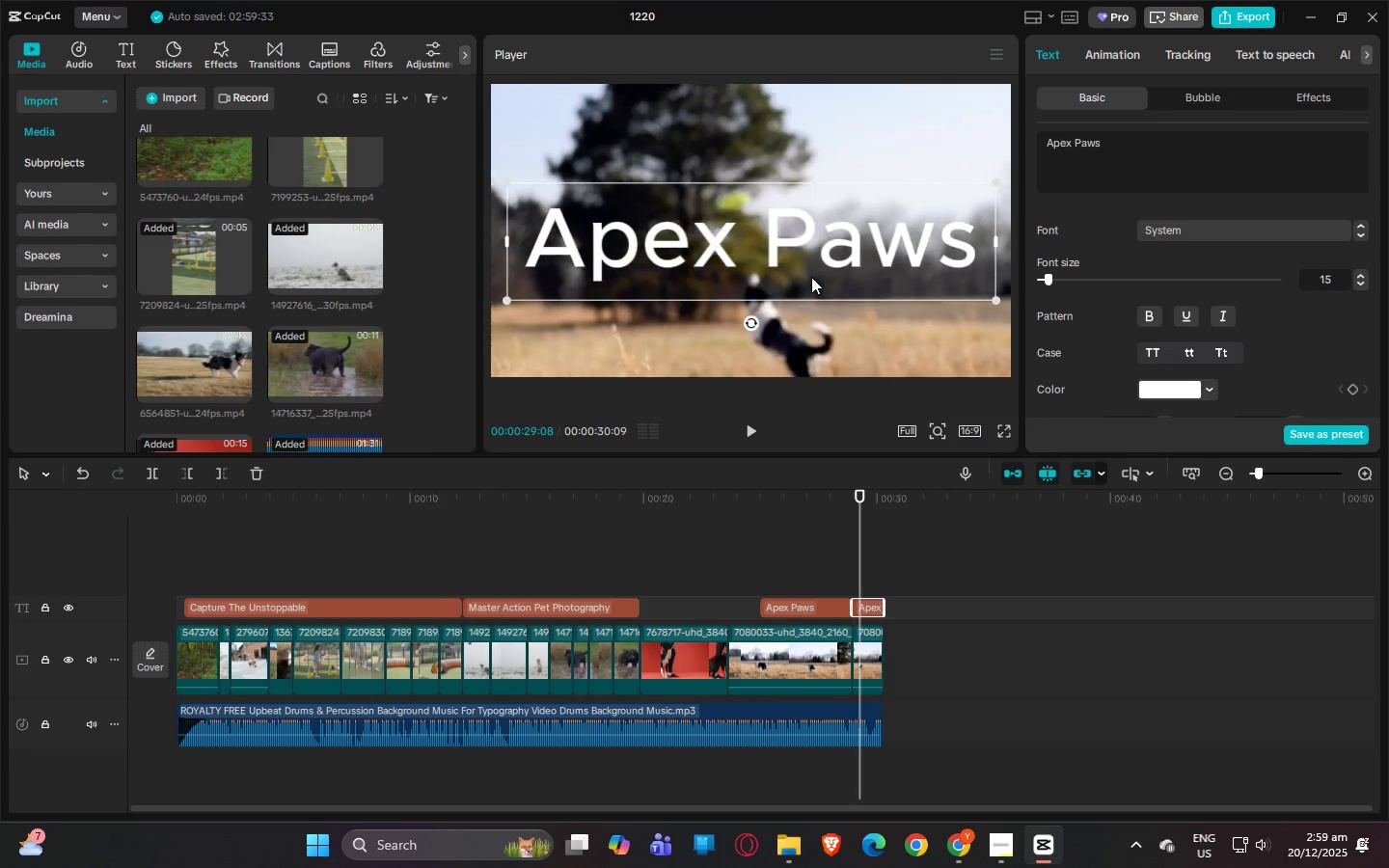 
double_click([802, 246])
 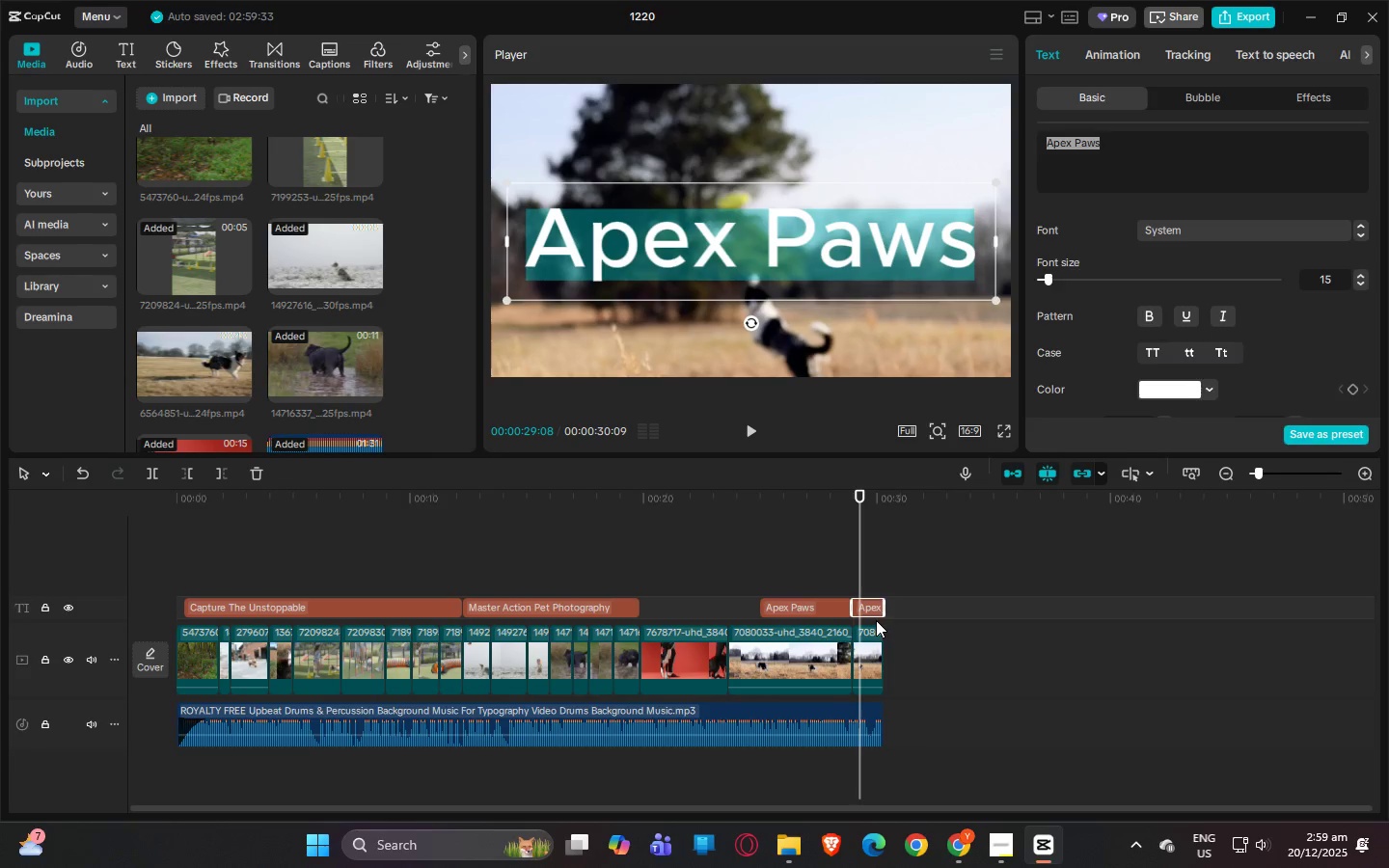 
double_click([872, 611])
 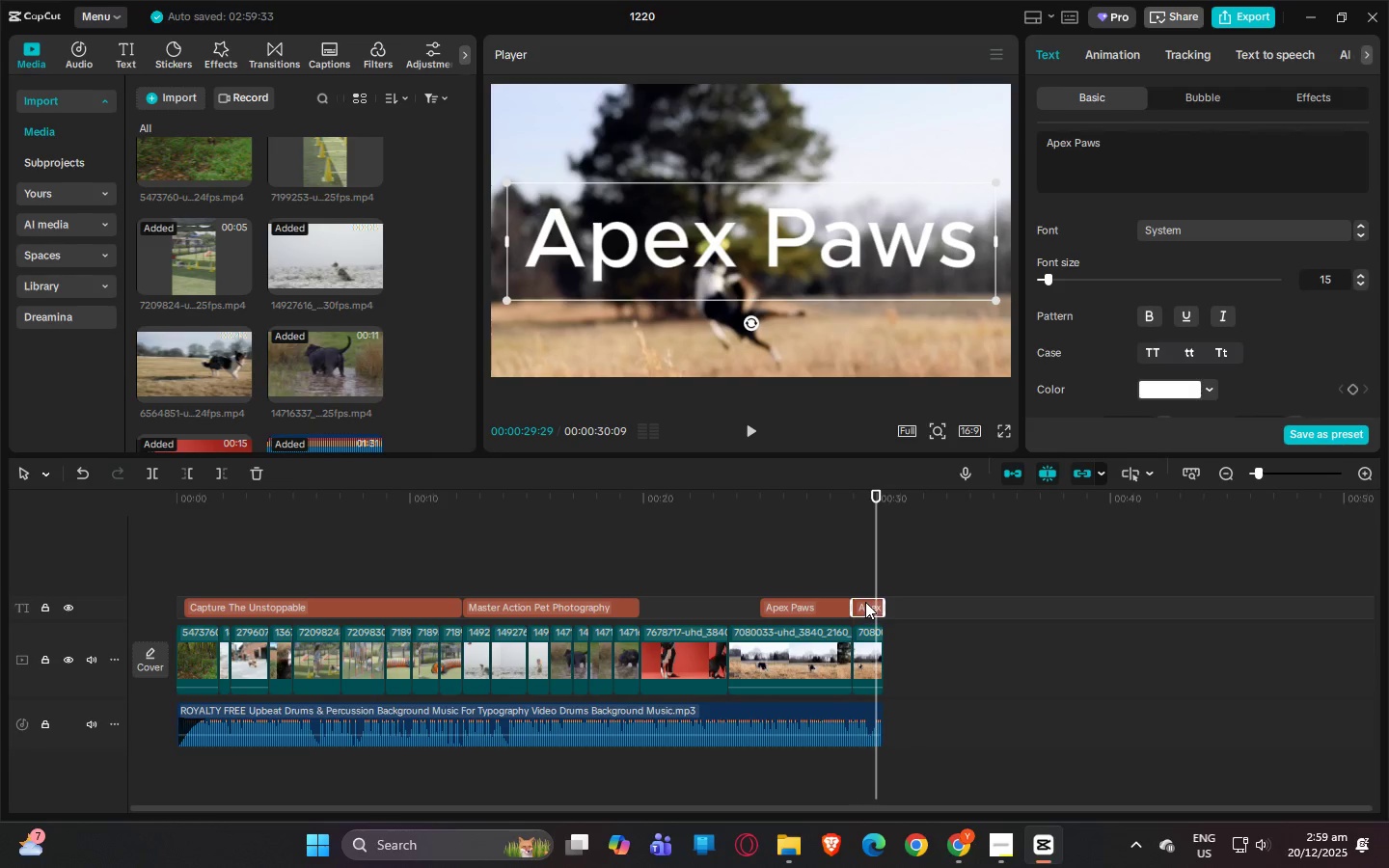 
key(Delete)
 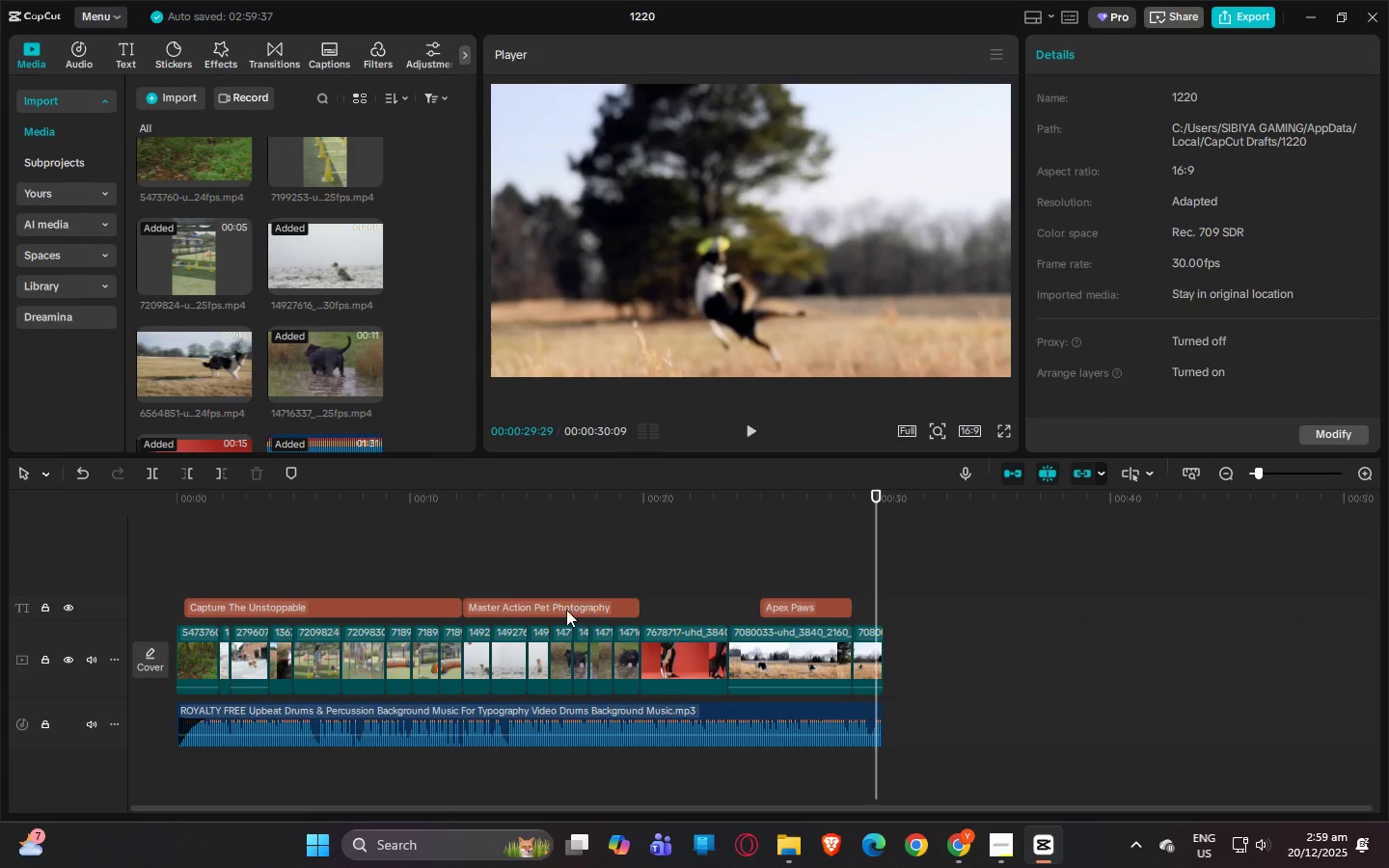 
hold_key(key=AltLeft, duration=1.51)
left_click_drag(start_coordinate=[533, 601], to_coordinate=[927, 608])
 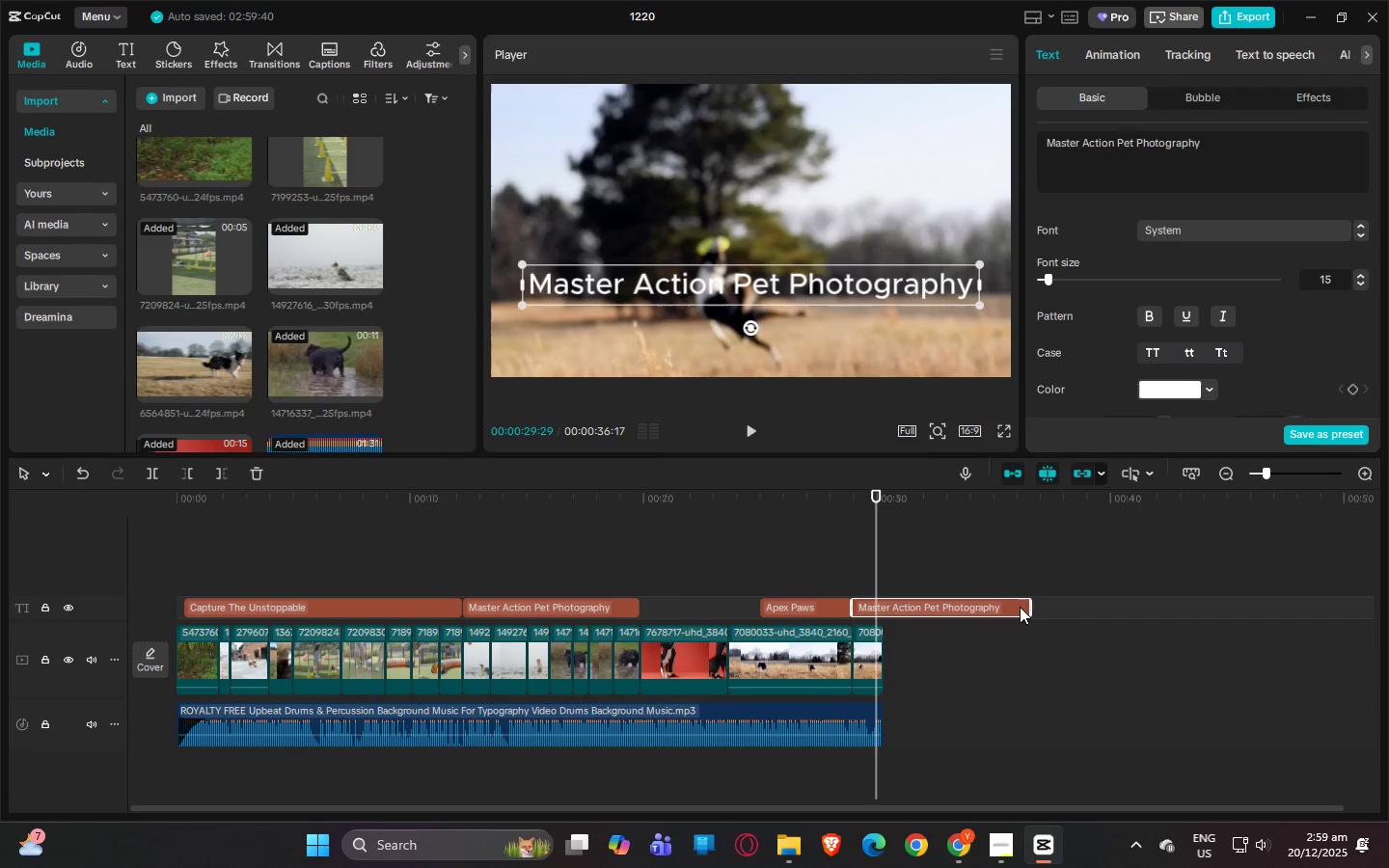 
hold_key(key=AltLeft, duration=0.7)
 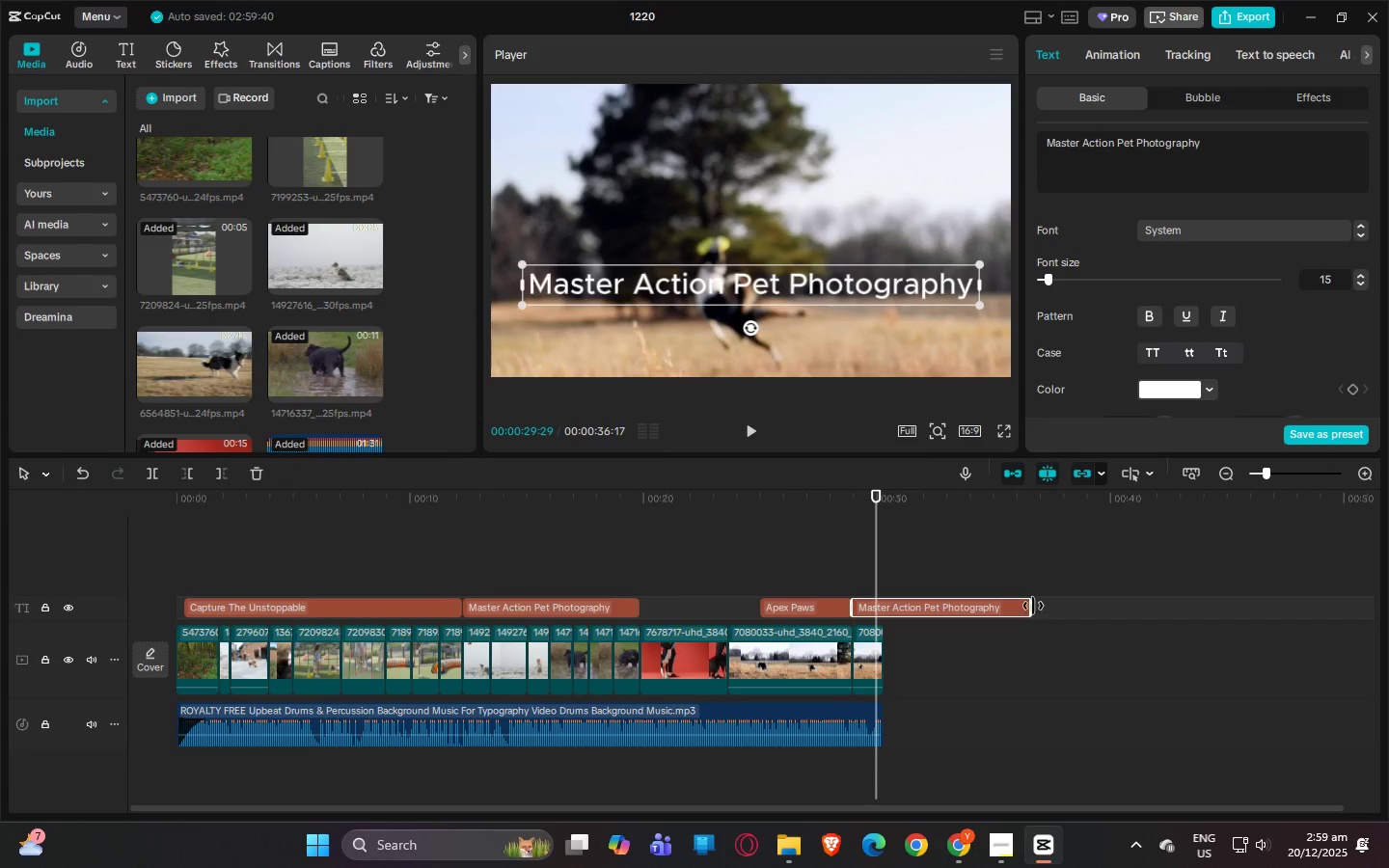 
left_click_drag(start_coordinate=[1030, 606], to_coordinate=[878, 605])
 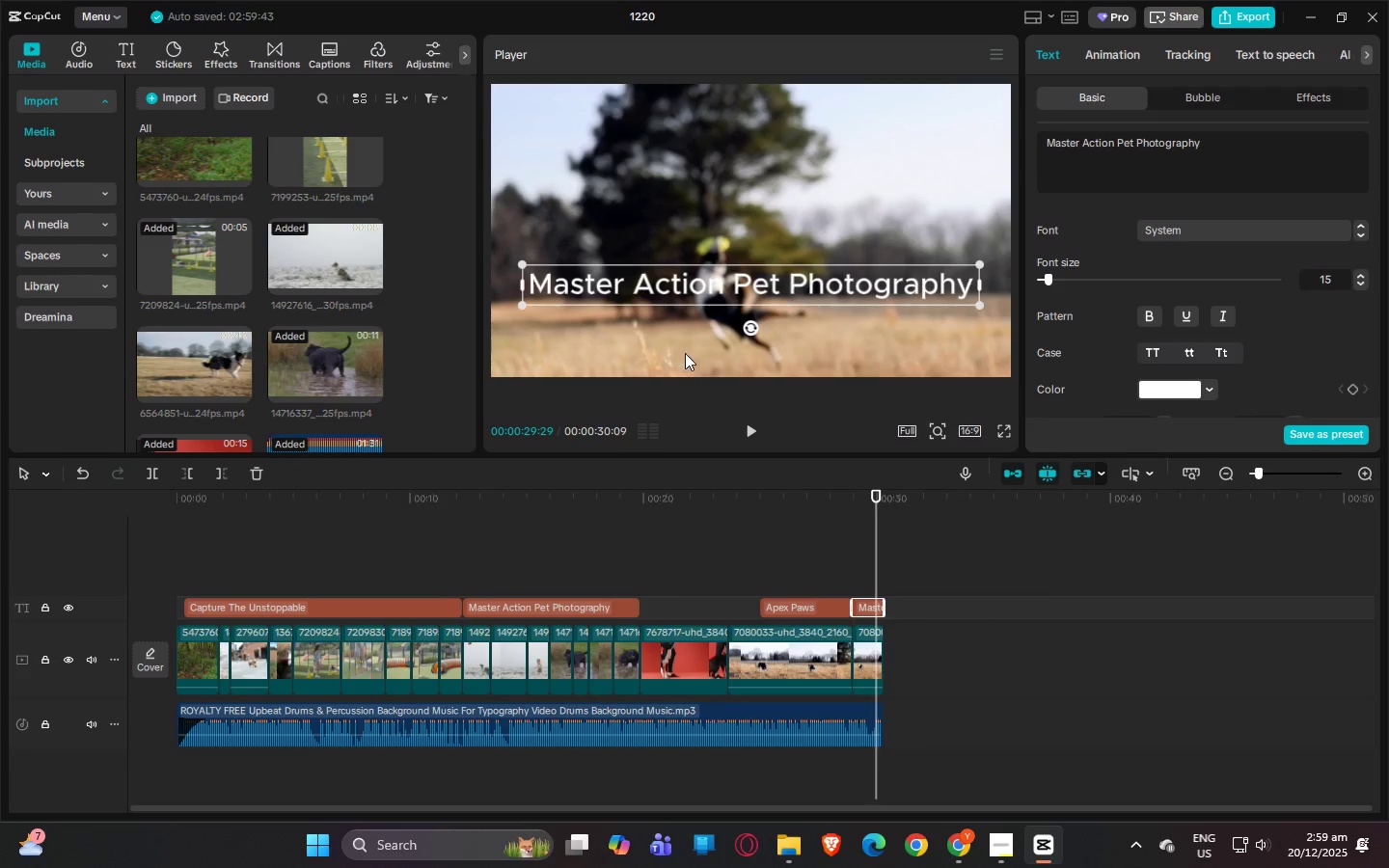 
double_click([766, 288])
 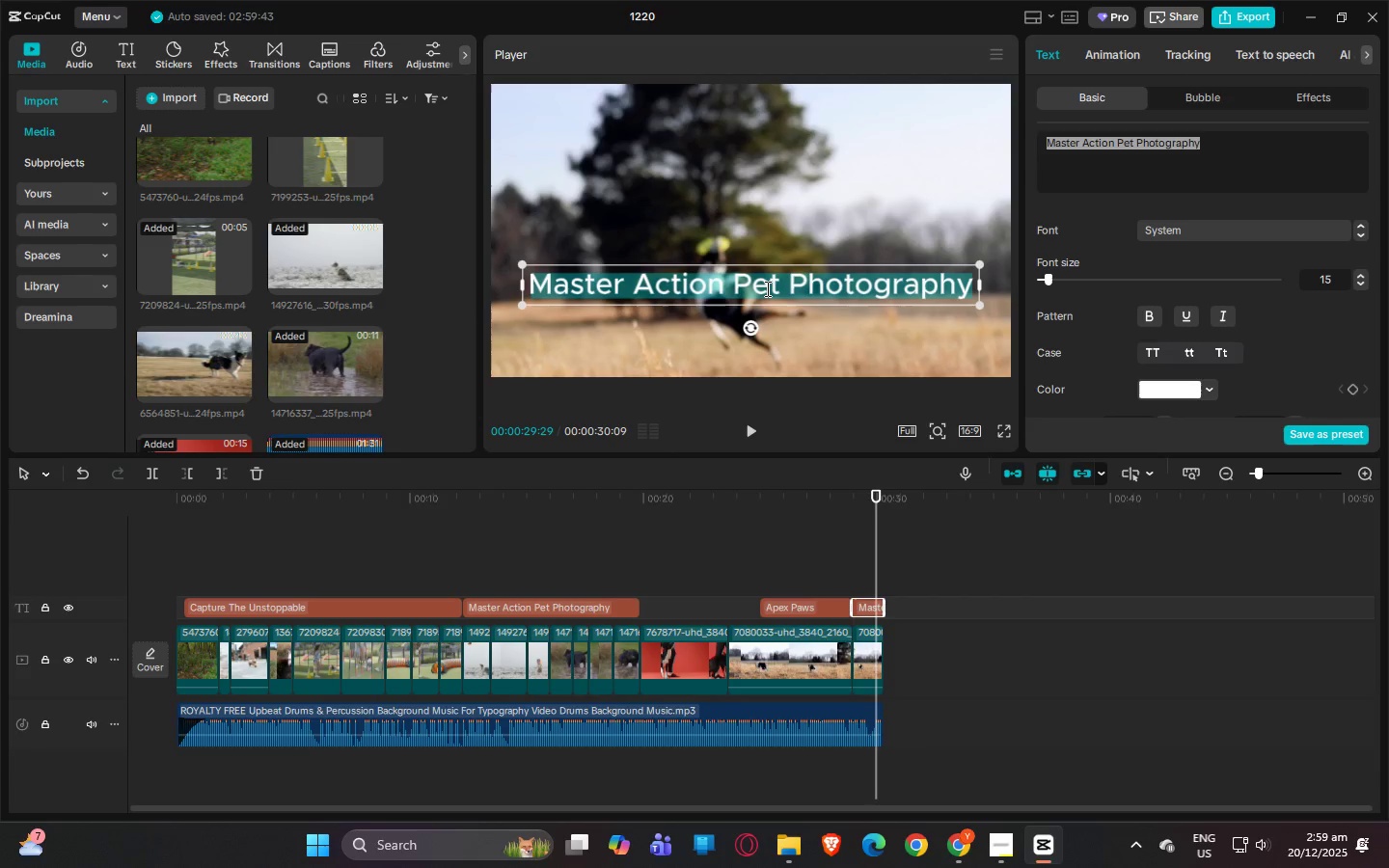 
wait(7.72)
 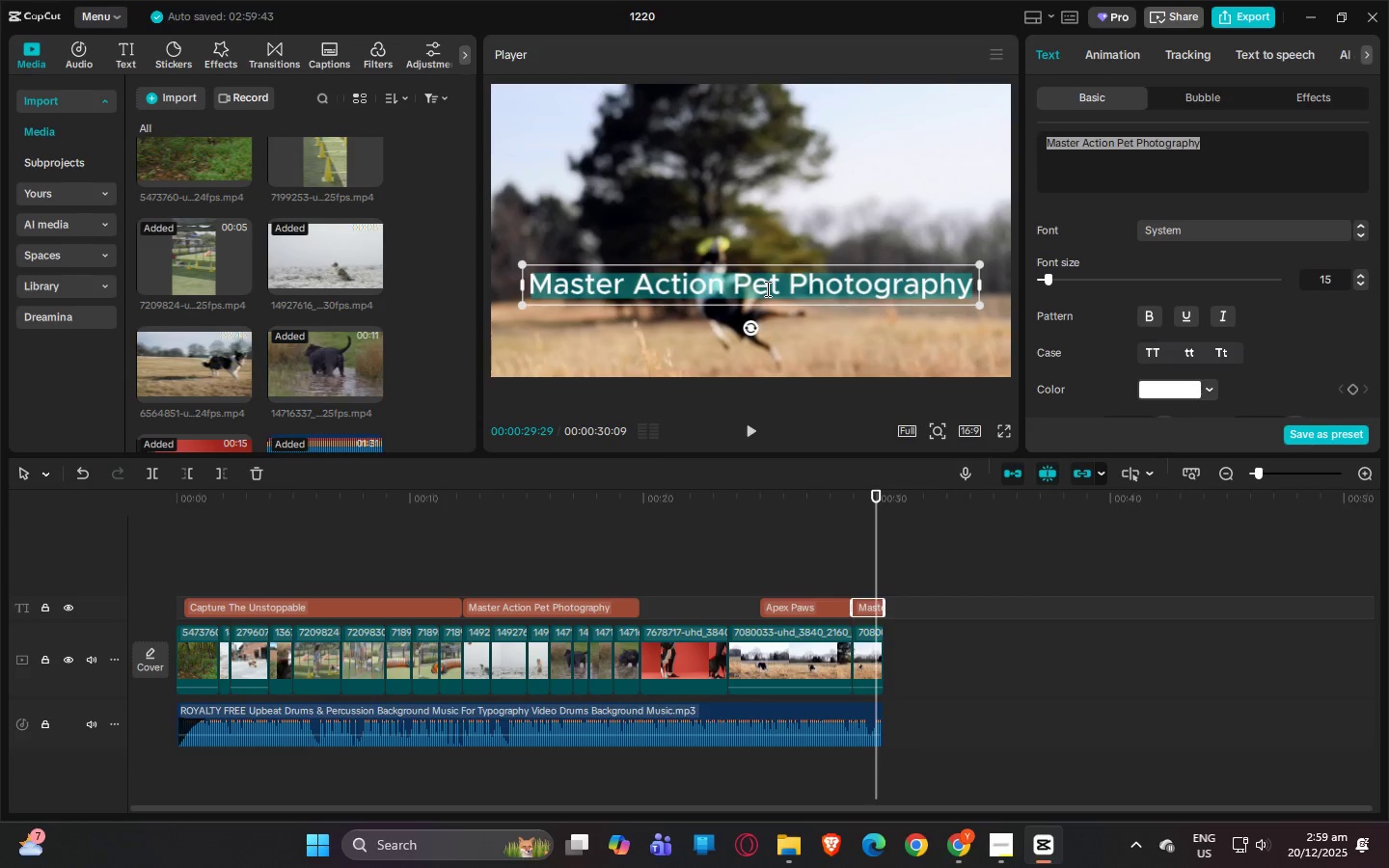 
type(New TYu)
key(Backspace)
key(Backspace)
type(ur)
key(Backspace)
type(toria; WEe)
key(Backspace)
key(Backspace)
key(Backspace)
key(Backspace)
key(Backspace)
type( Weelt;)
key(Backspace)
type(u)
key(Backspace)
key(Backspace)
type(y)
key(Backspace)
key(Backspace)
type(kly)
 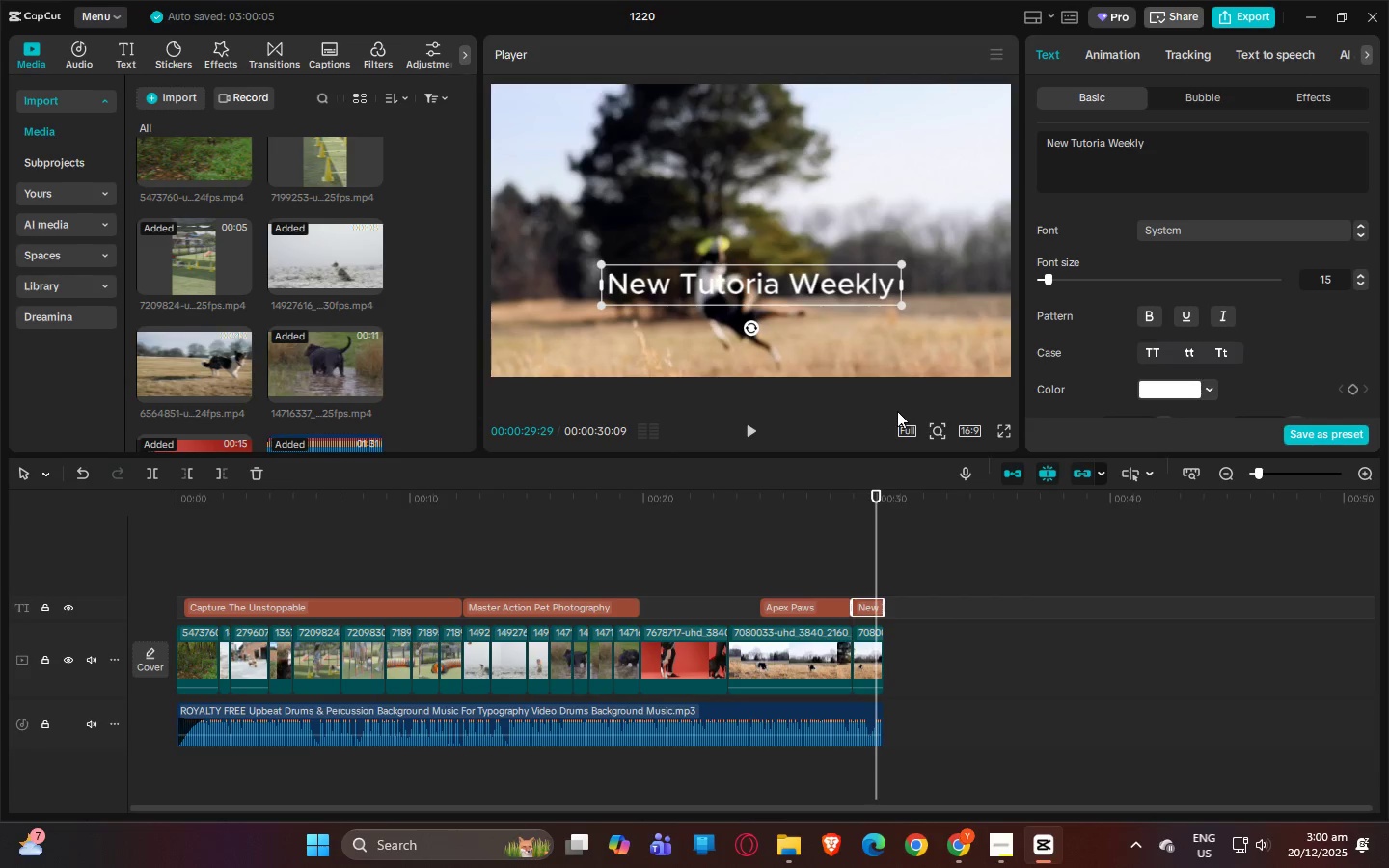 
left_click([826, 505])
 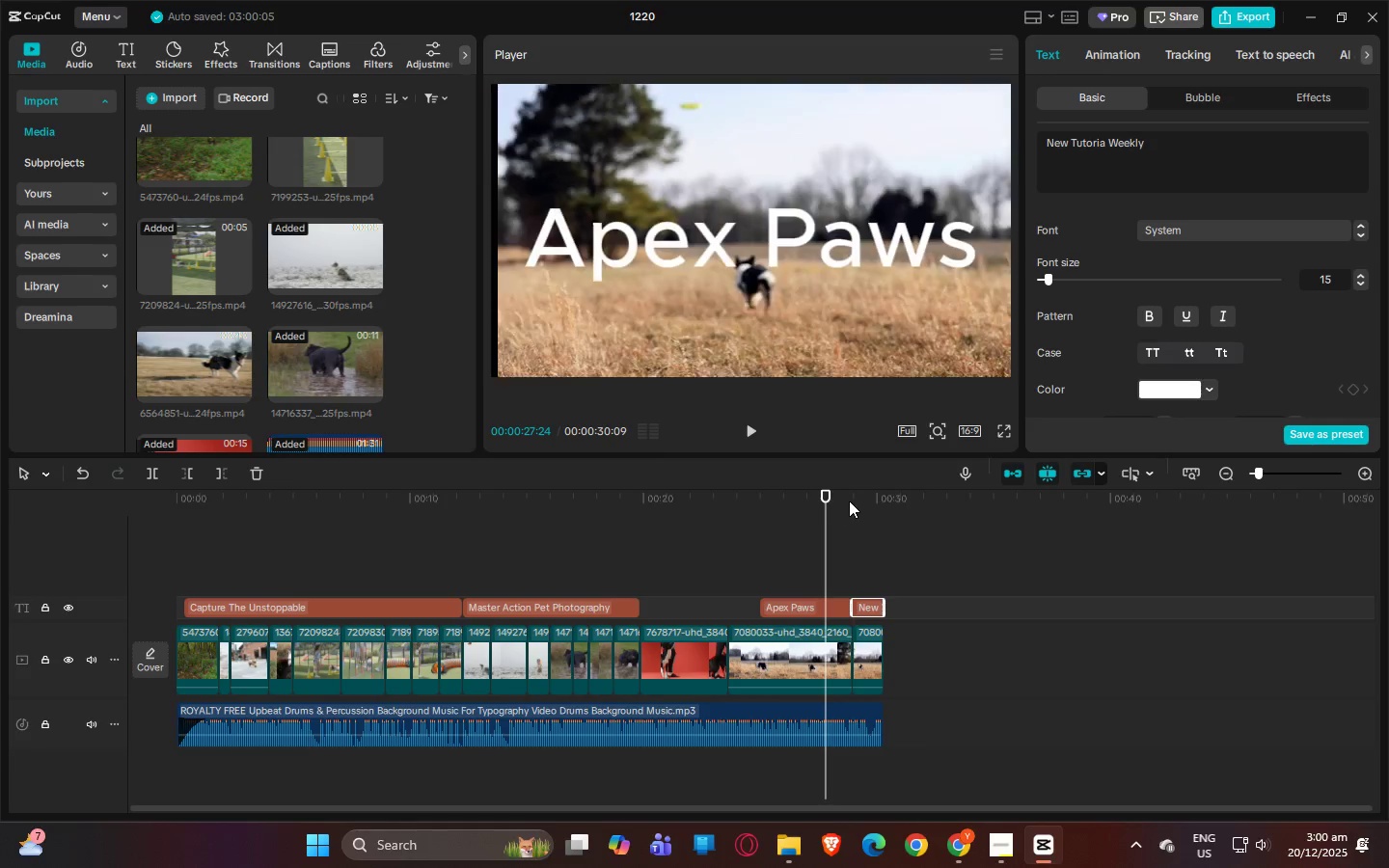 
key(Space)
 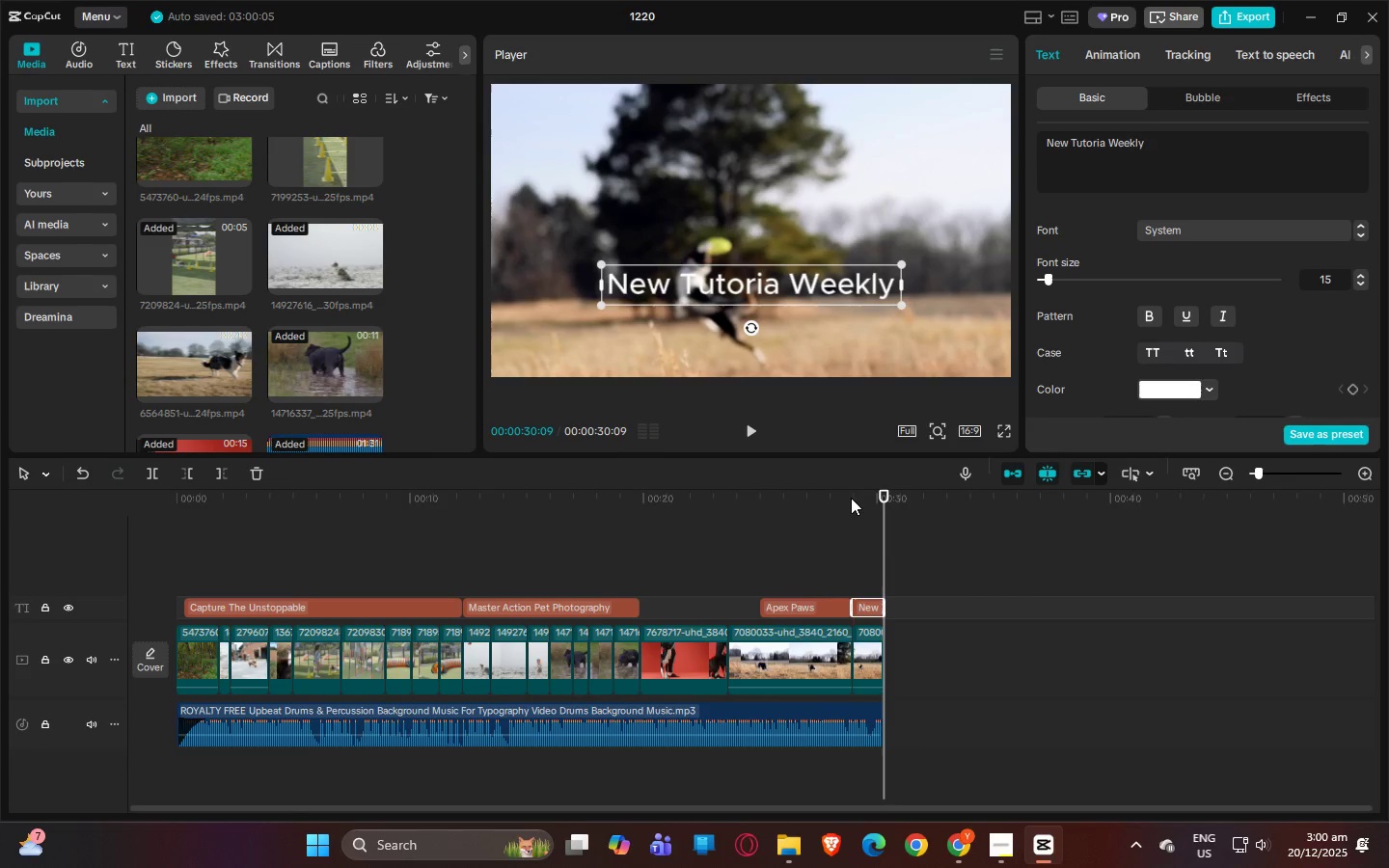 
double_click([781, 276])
 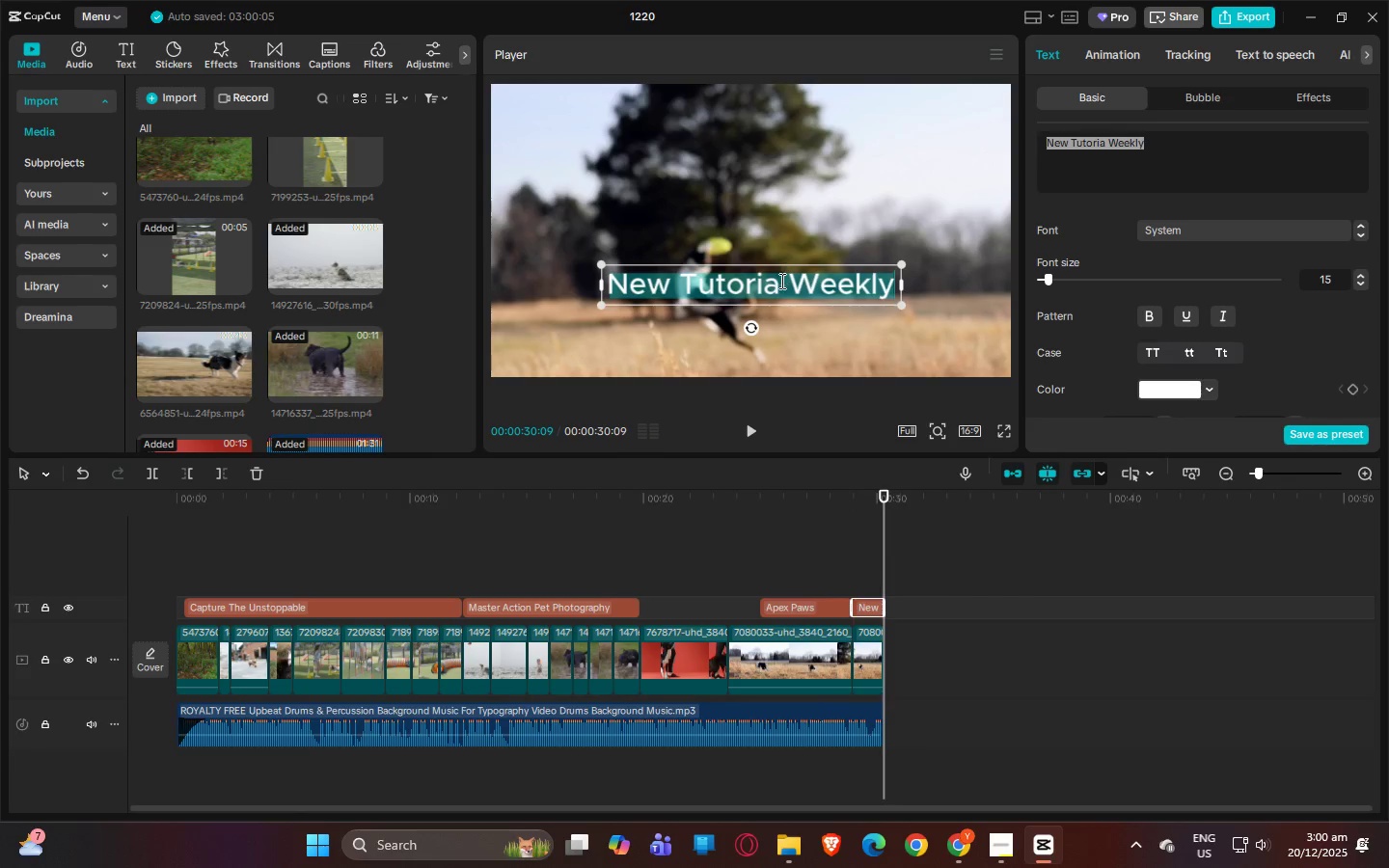 
triple_click([778, 283])
 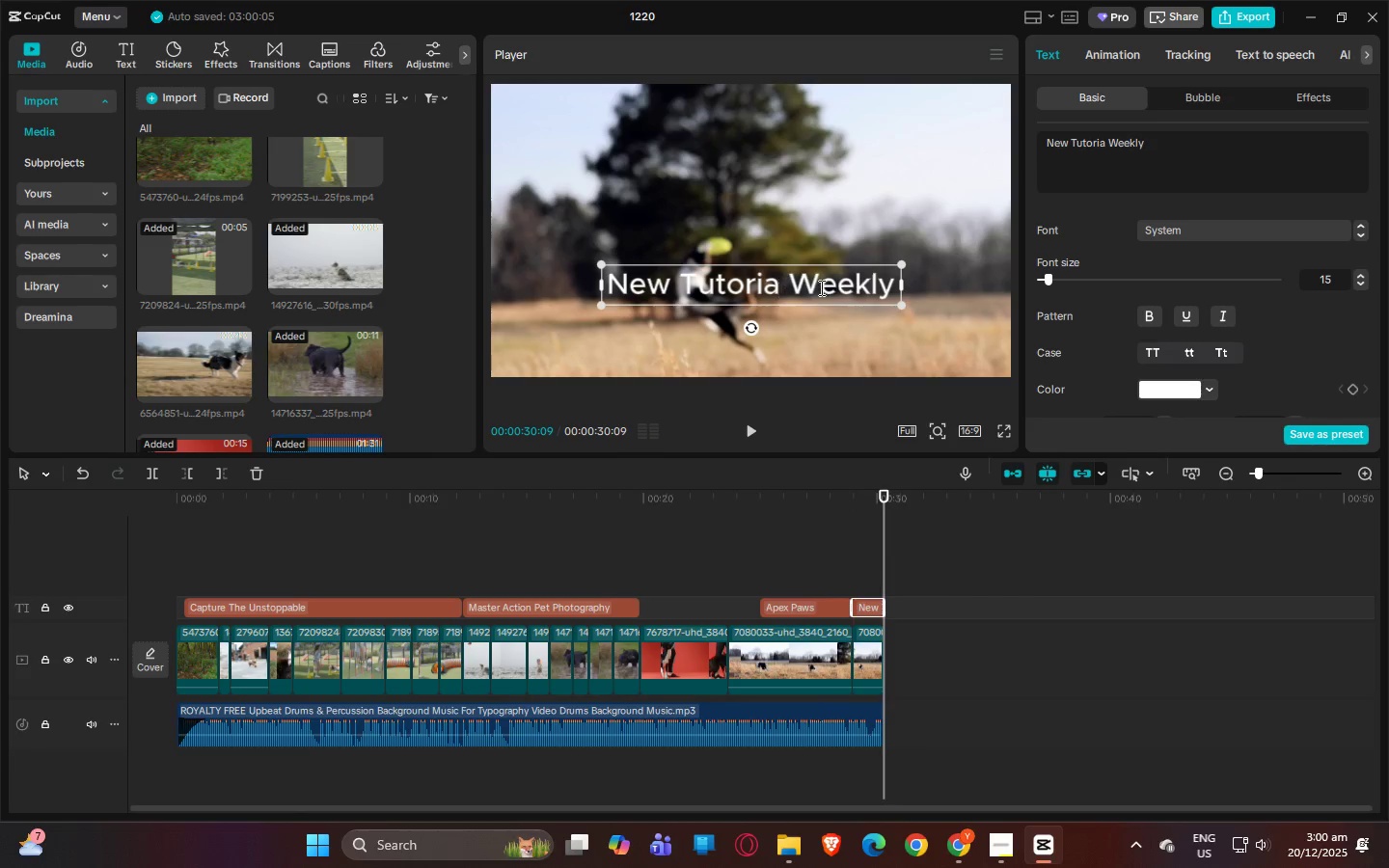 
left_click([780, 299])
 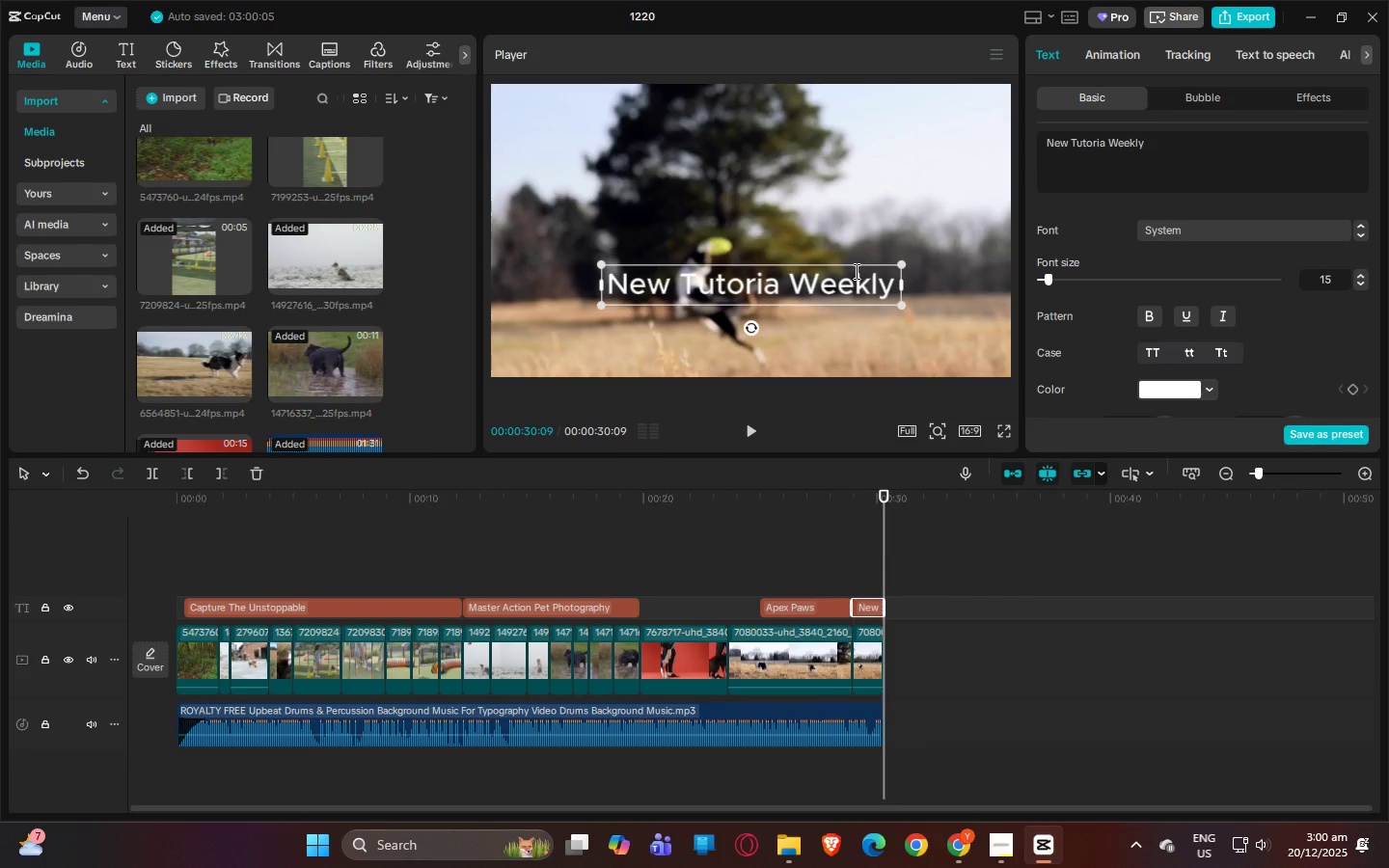 
key(L)
 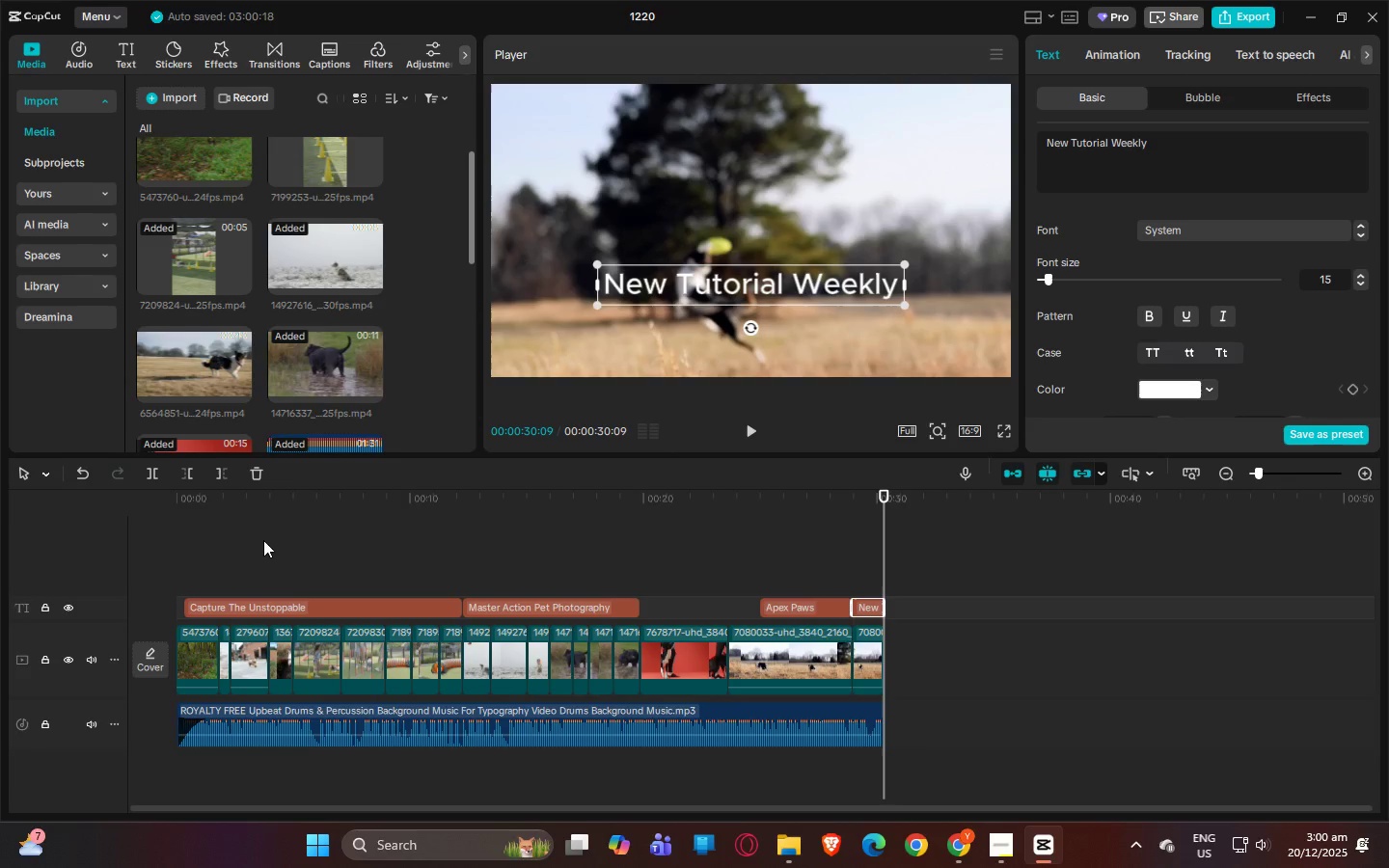 
left_click_drag(start_coordinate=[224, 505], to_coordinate=[115, 507])
 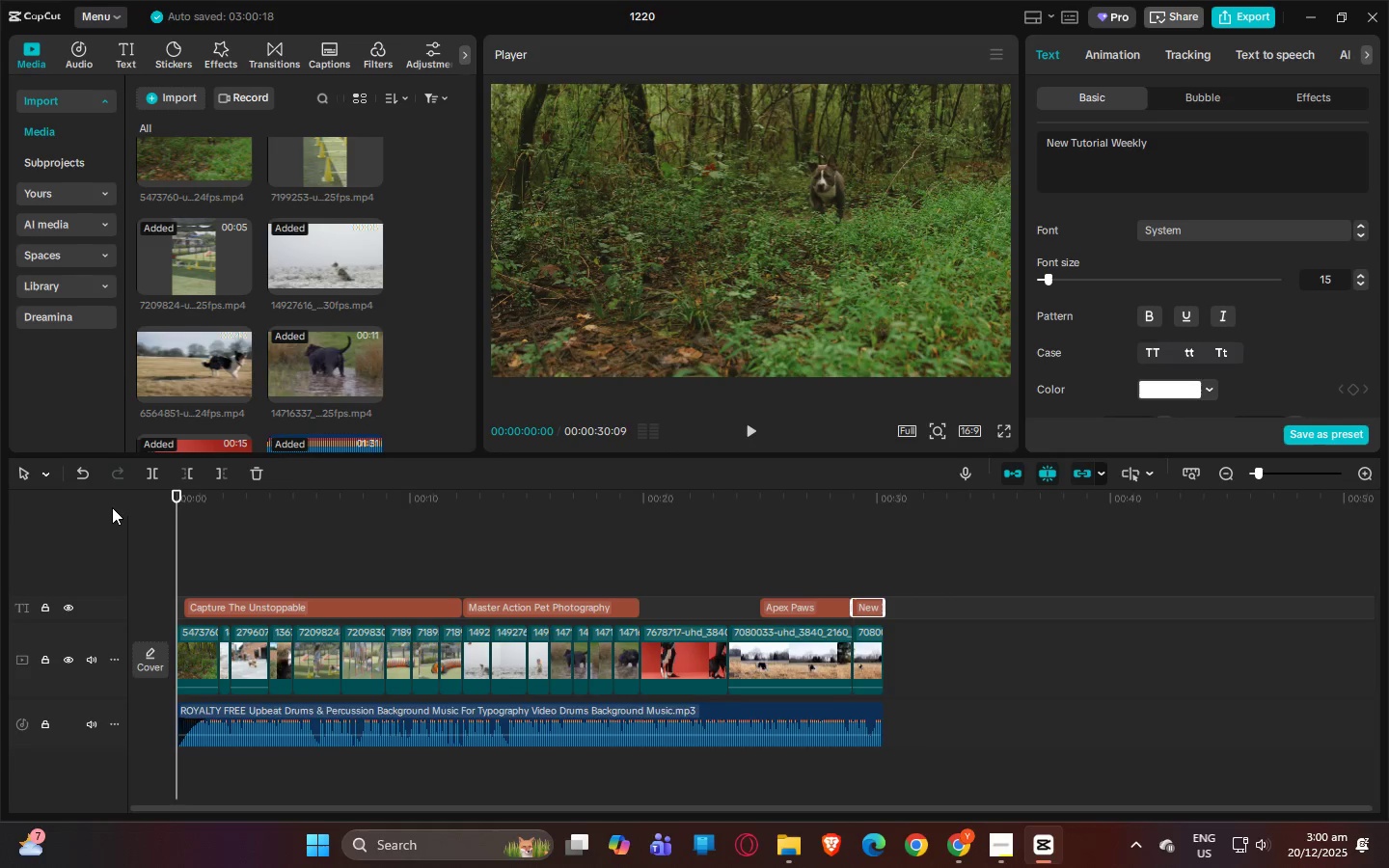 
key(Space)
 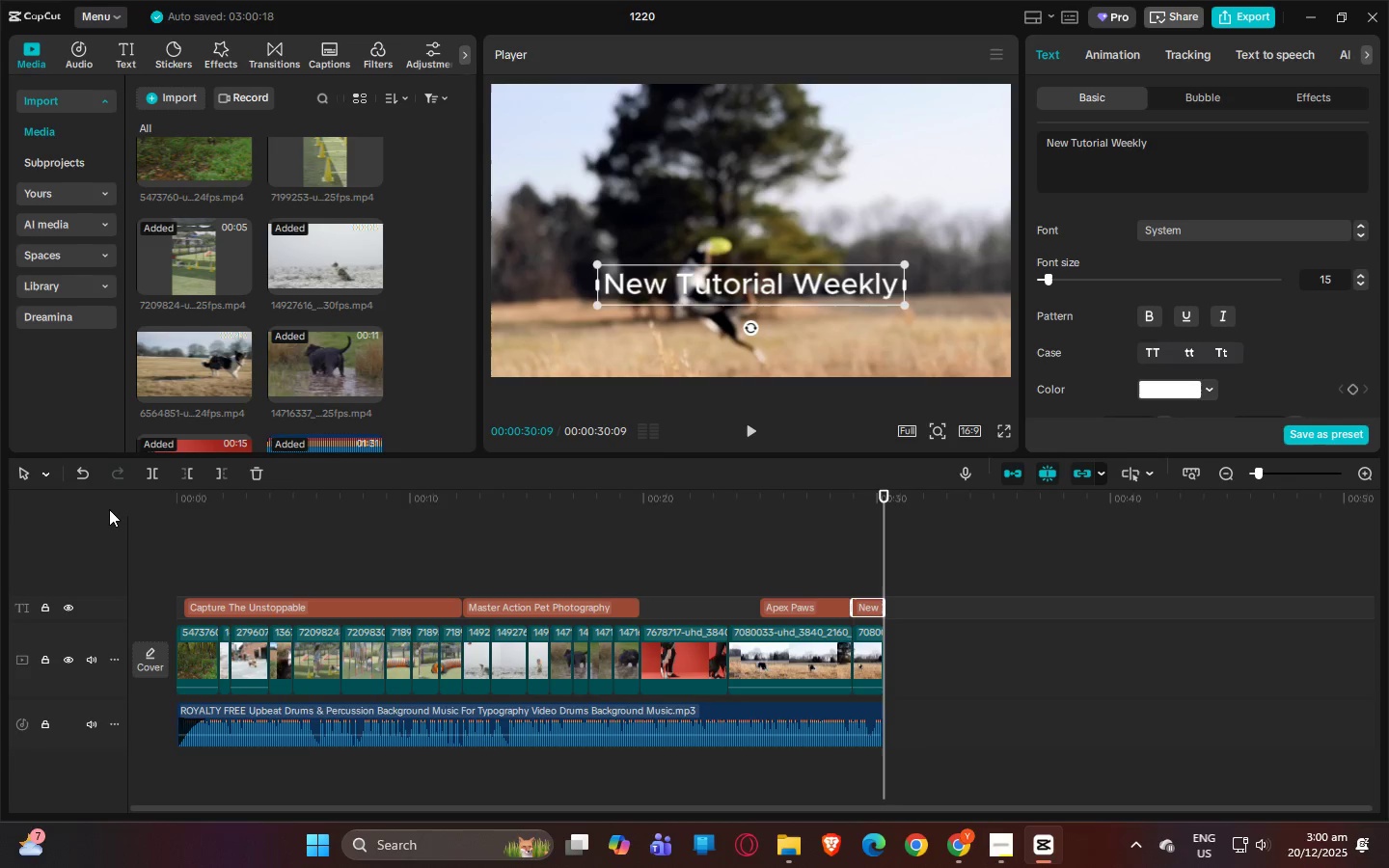 
wait(42.44)
 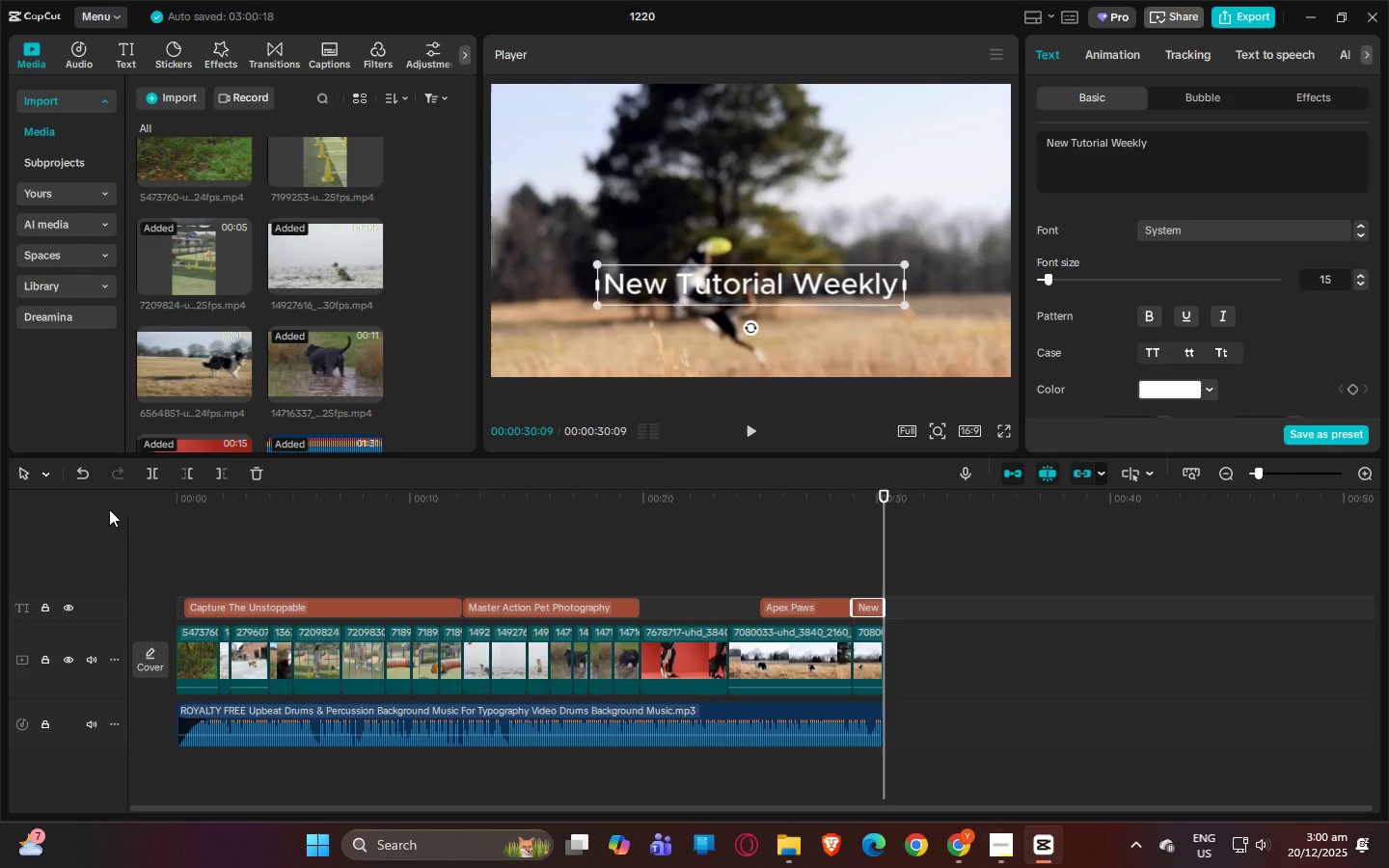 
left_click_drag(start_coordinate=[195, 500], to_coordinate=[155, 504])
 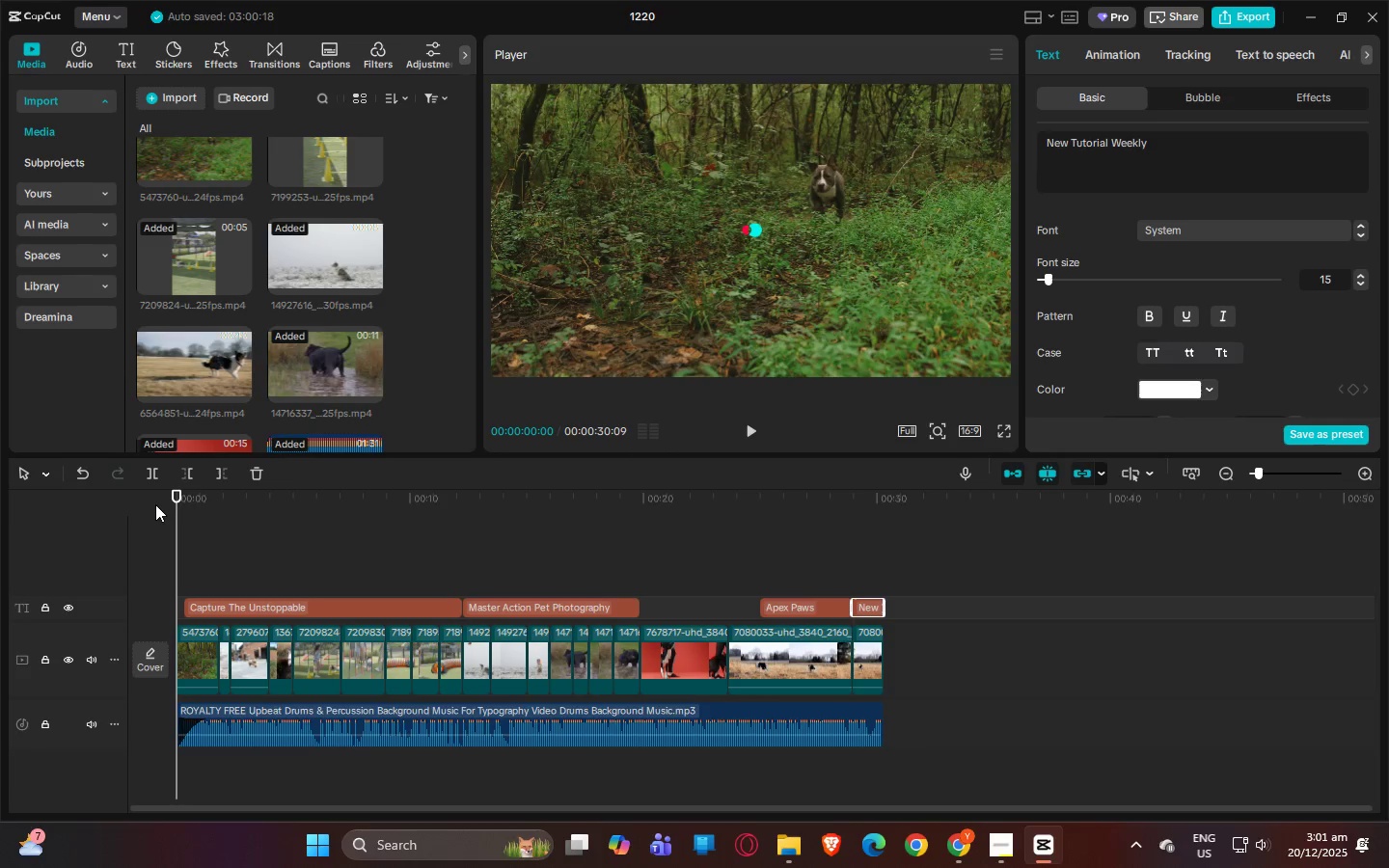 
key(Space)
 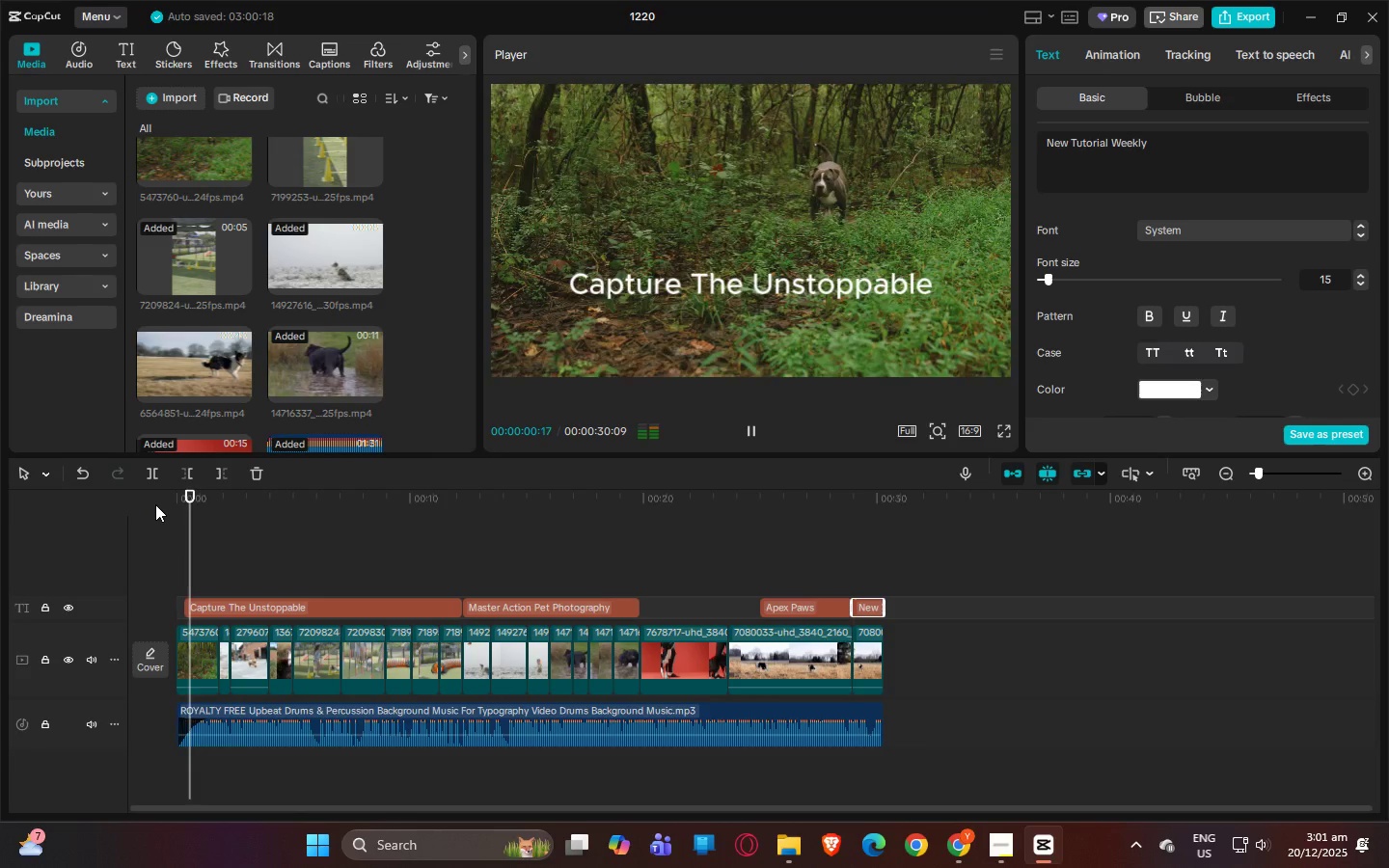 
key(Alt+AltLeft)
 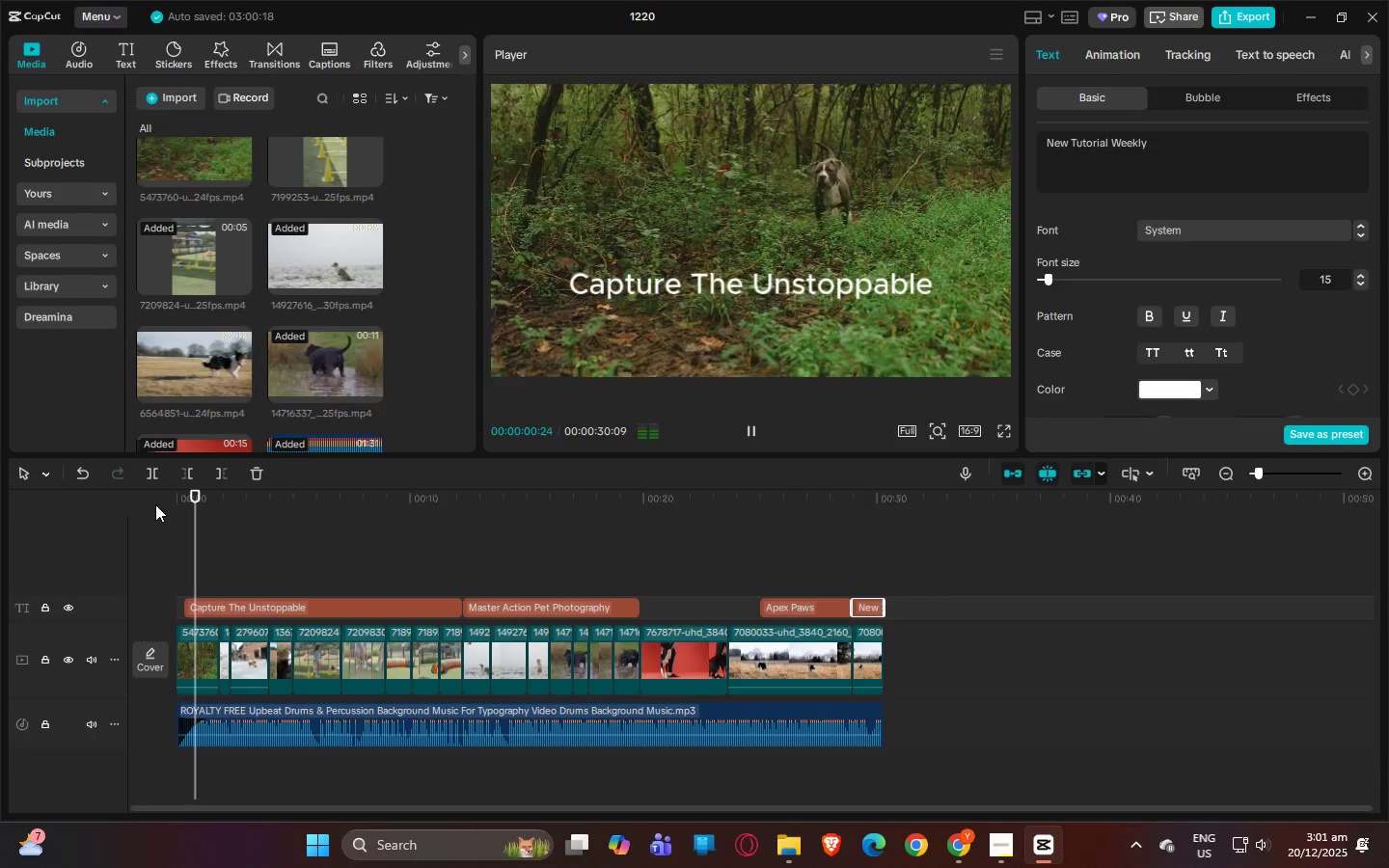 
key(Alt+Tab)